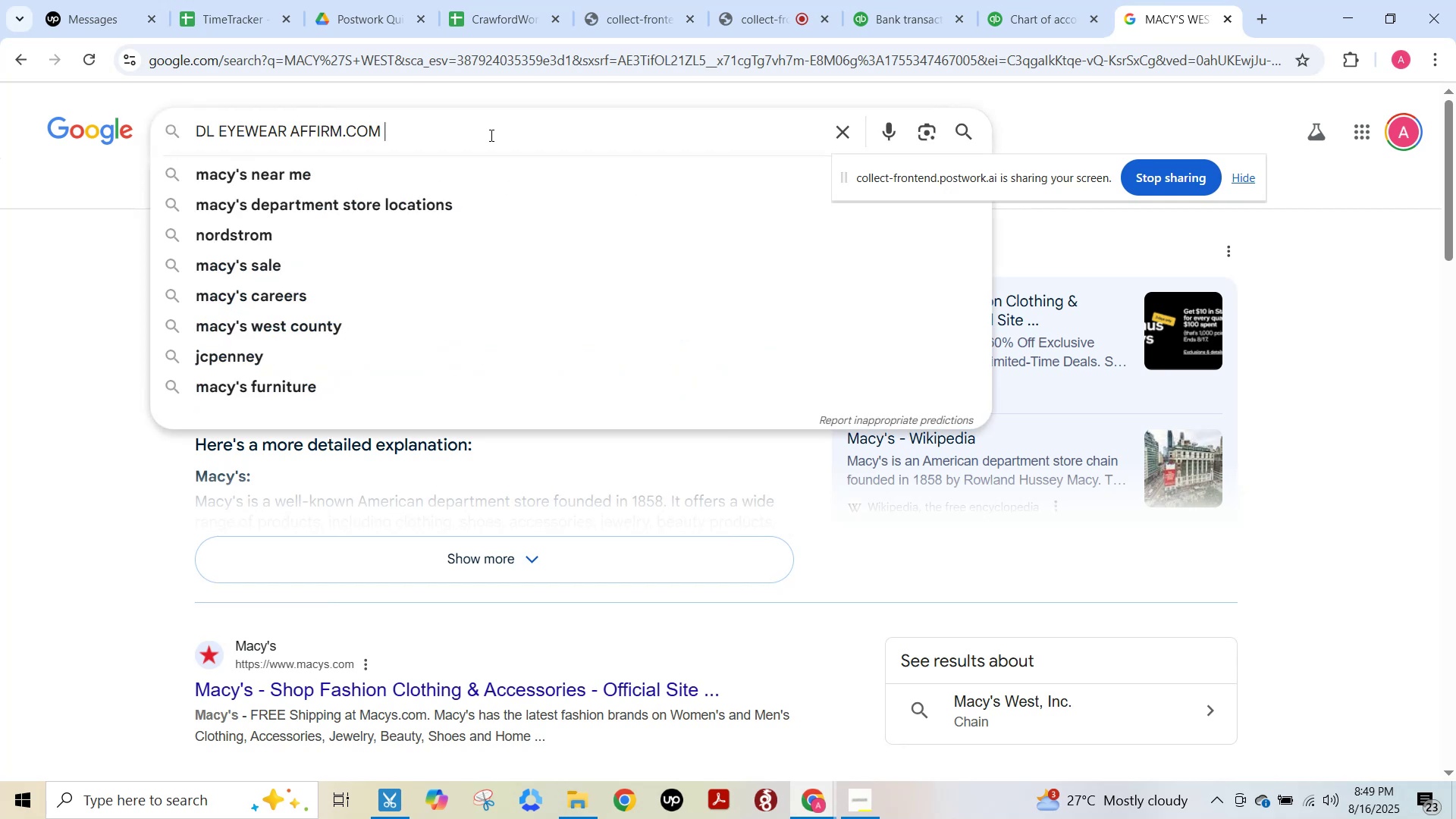 
key(NumpadEnter)
 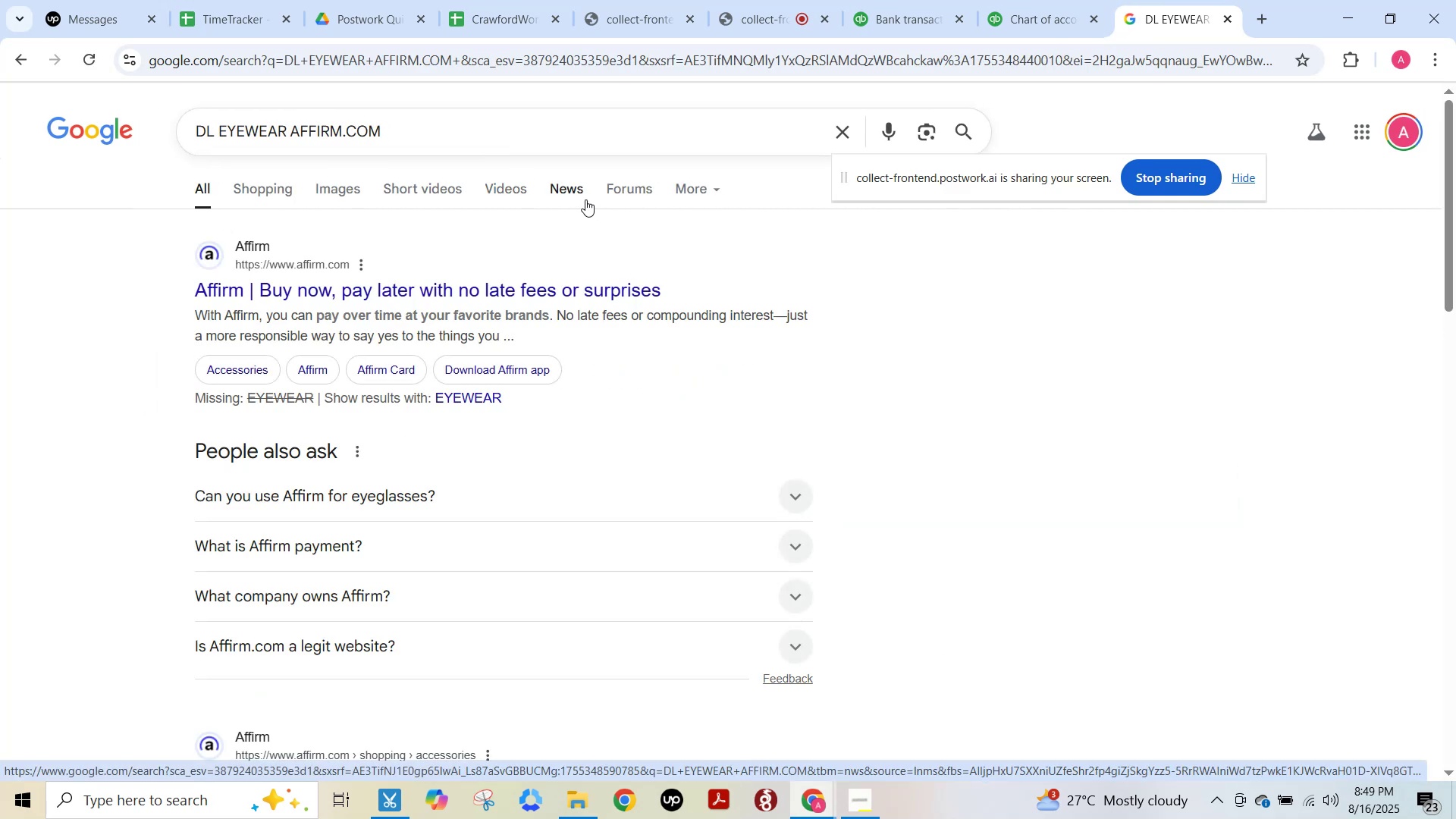 
wait(5.32)
 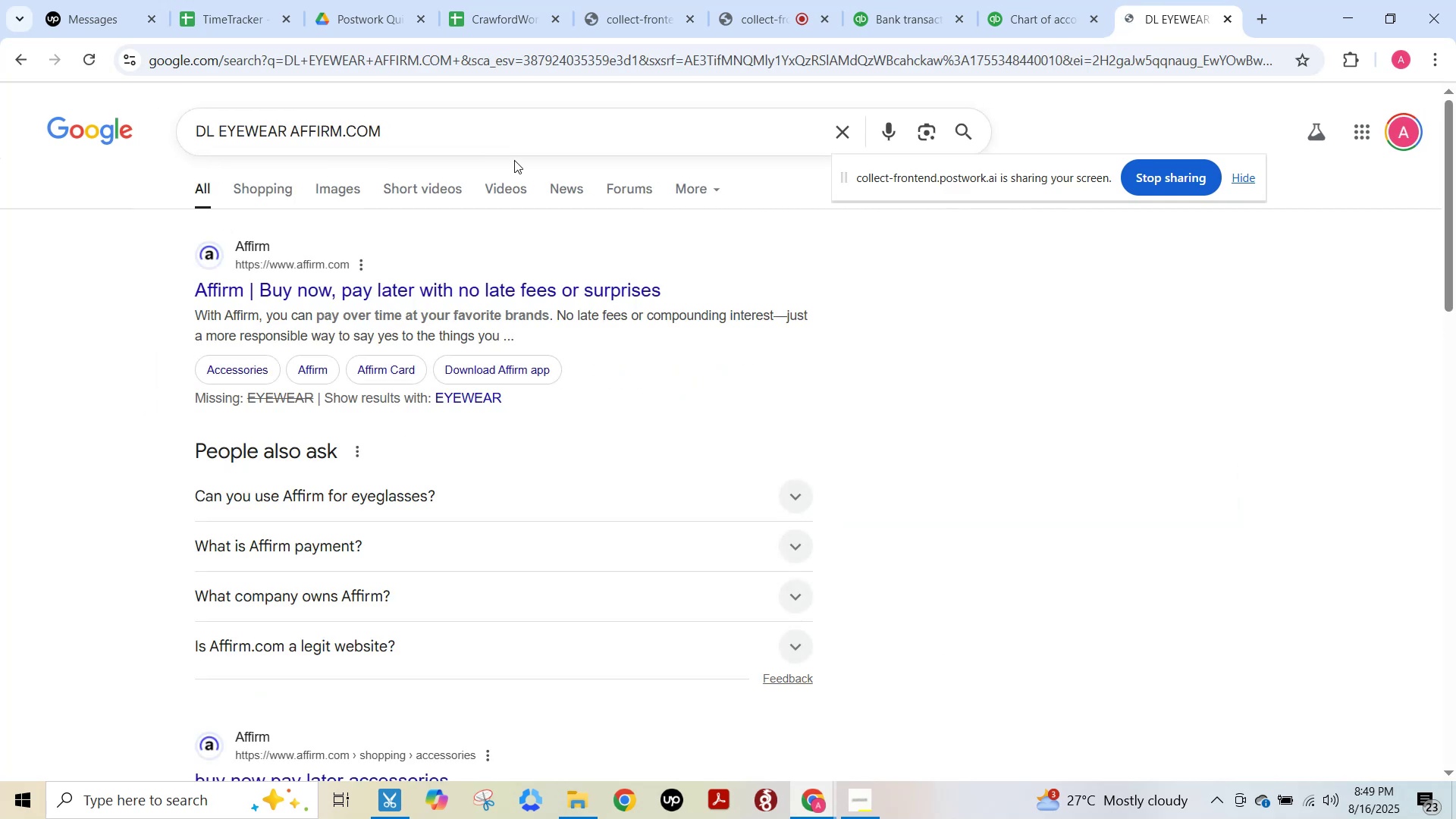 
left_click([1025, 17])
 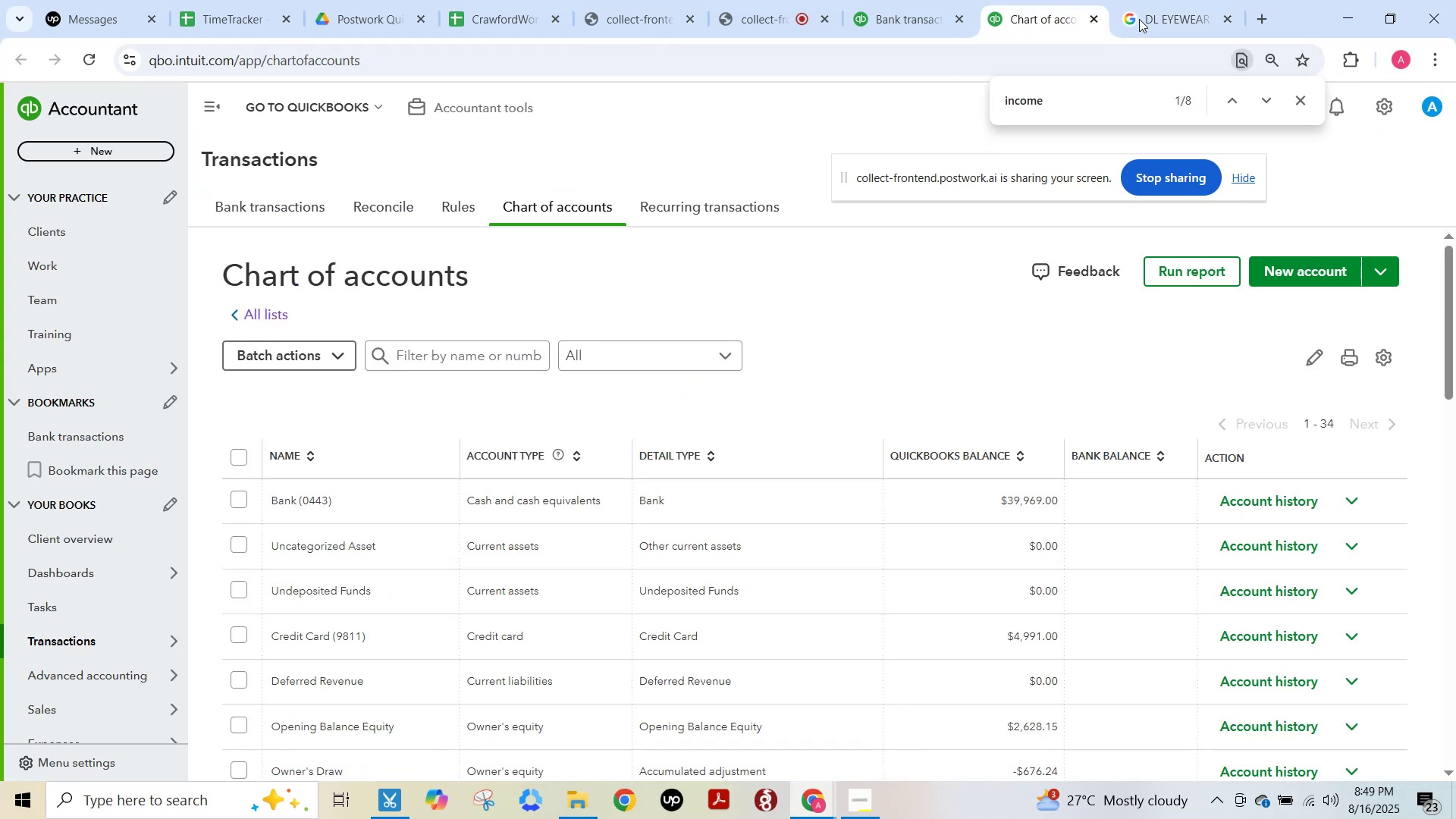 
left_click([1165, 19])
 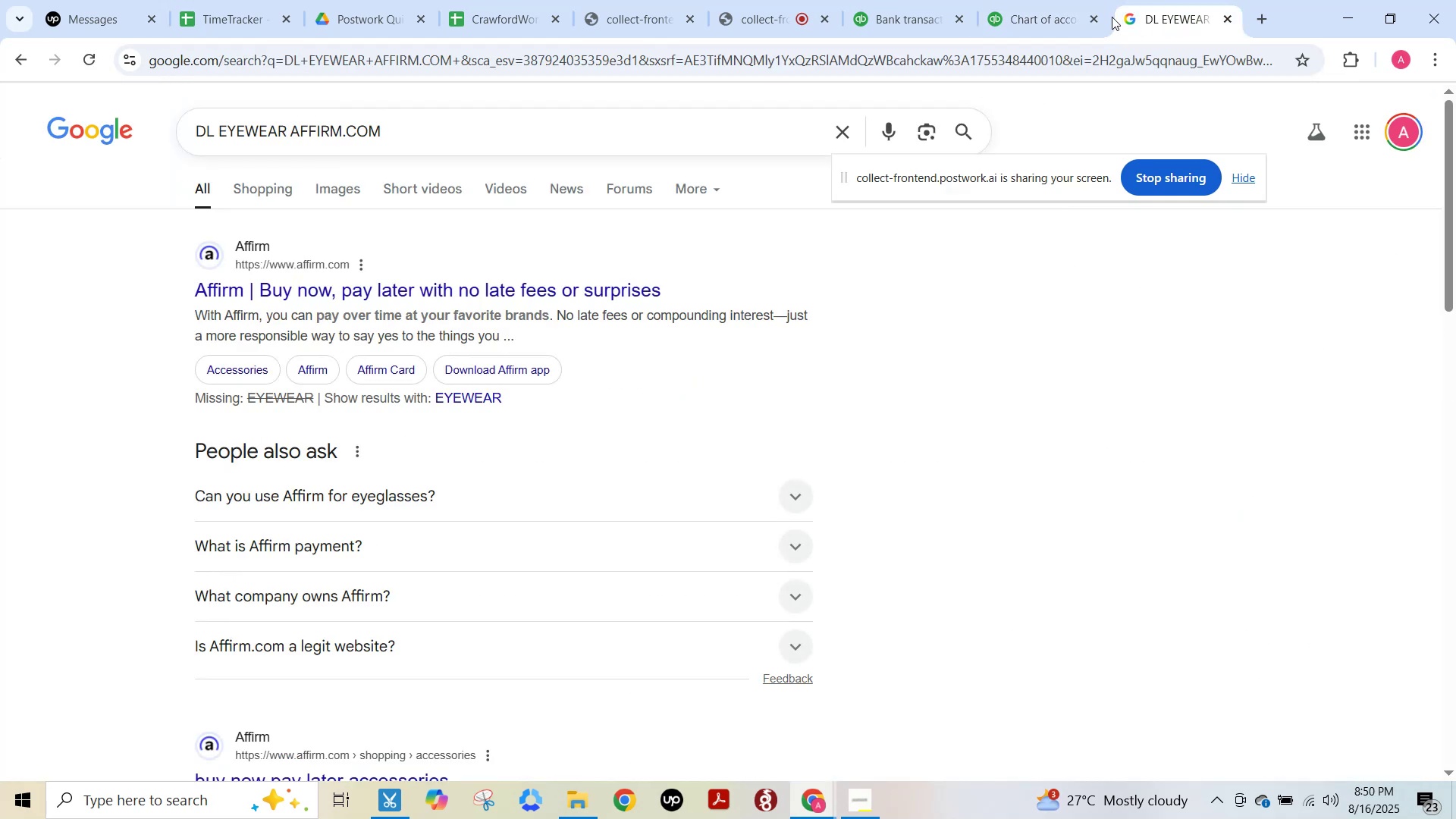 
left_click([891, 1])
 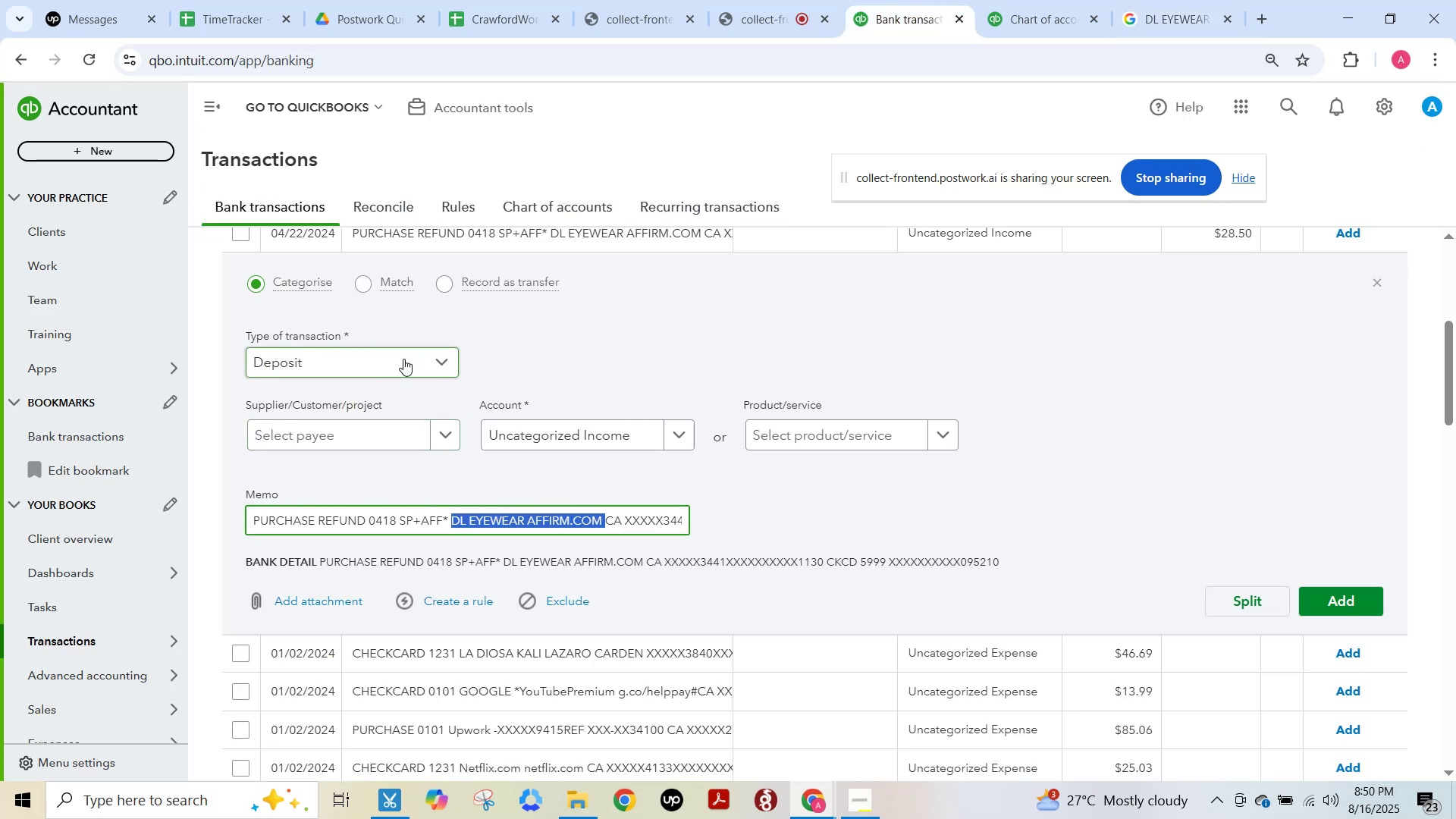 
left_click([370, 438])
 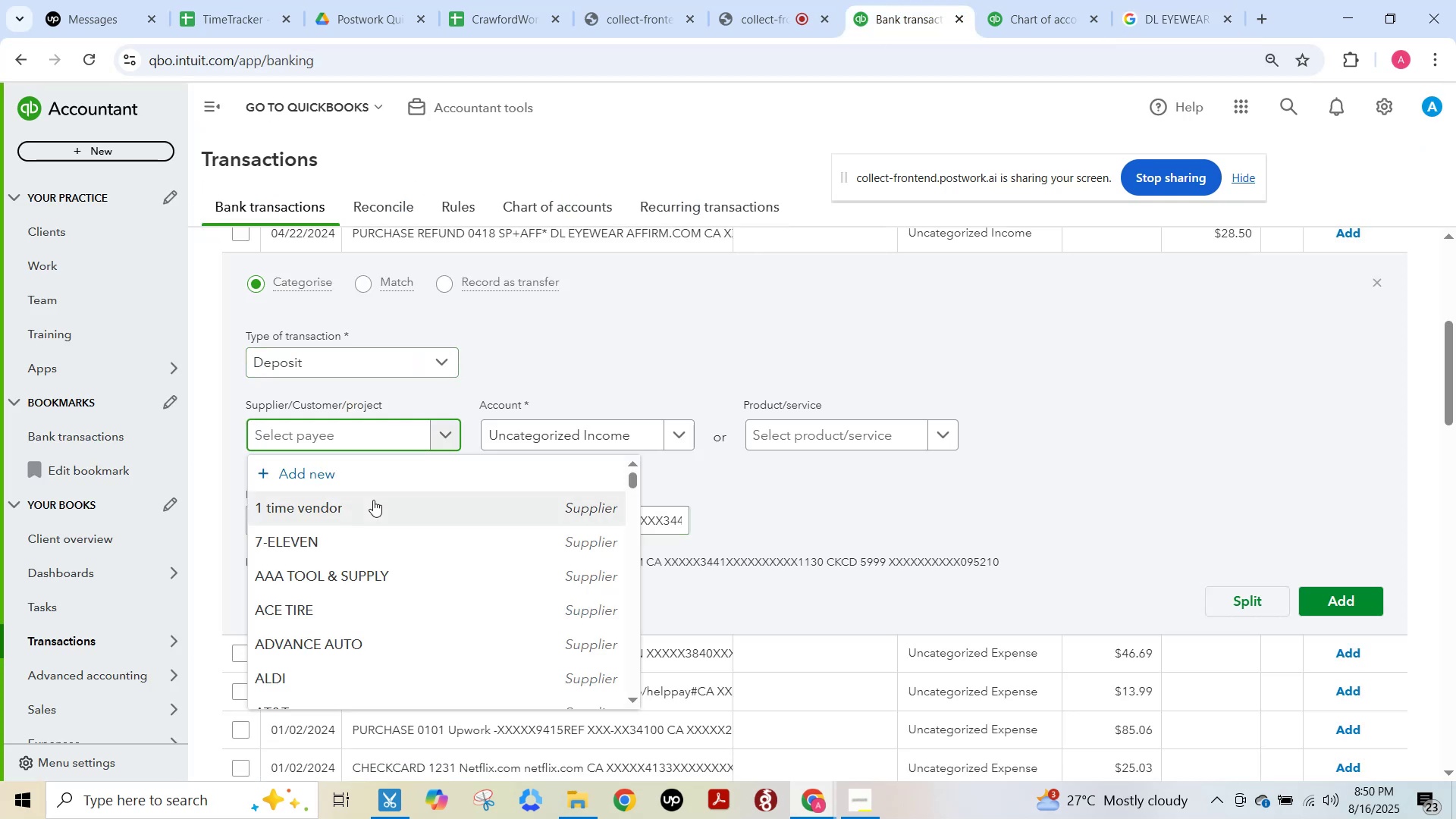 
left_click([373, 500])
 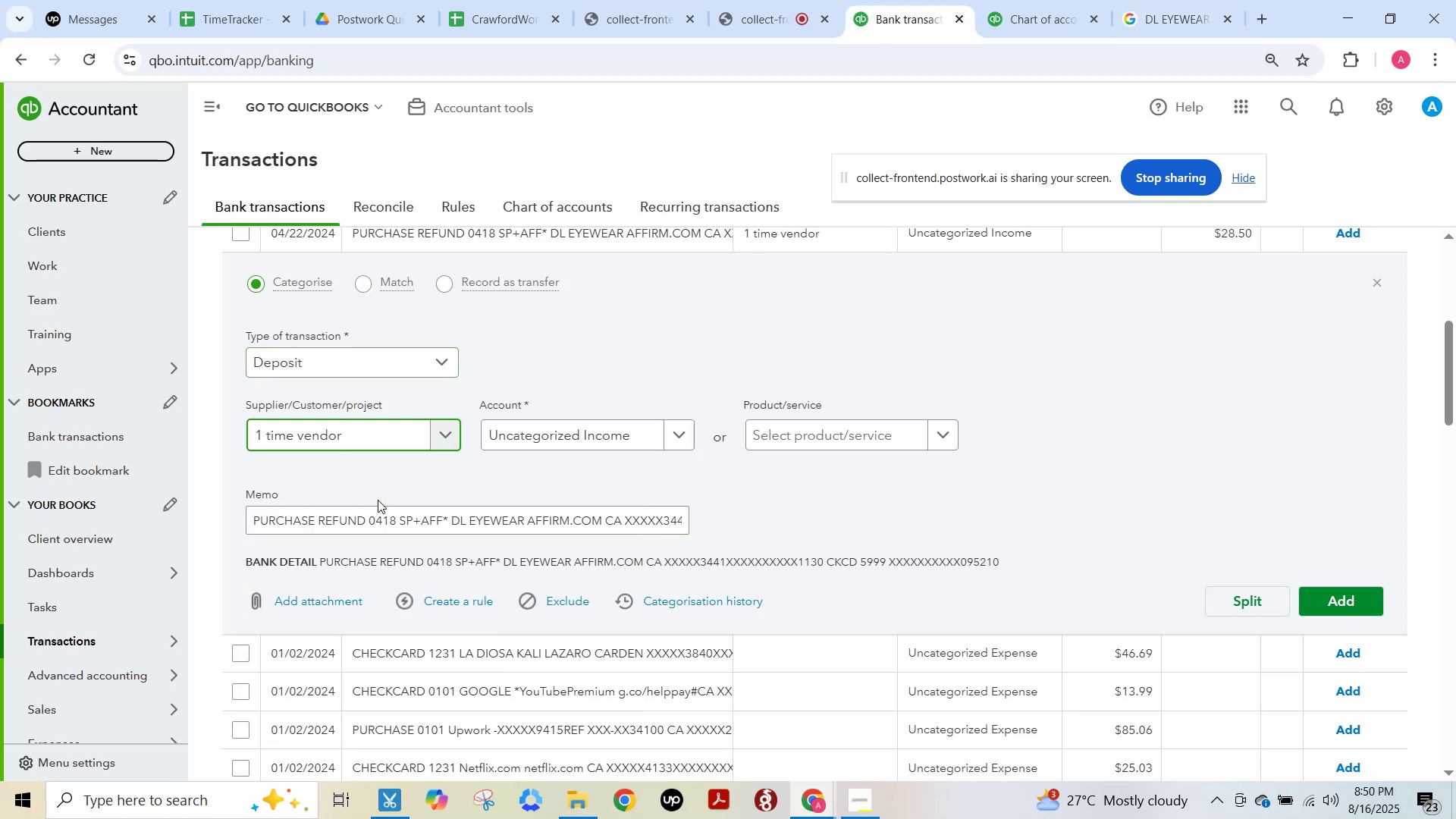 
scroll: coordinate [1275, 465], scroll_direction: up, amount: 3.0
 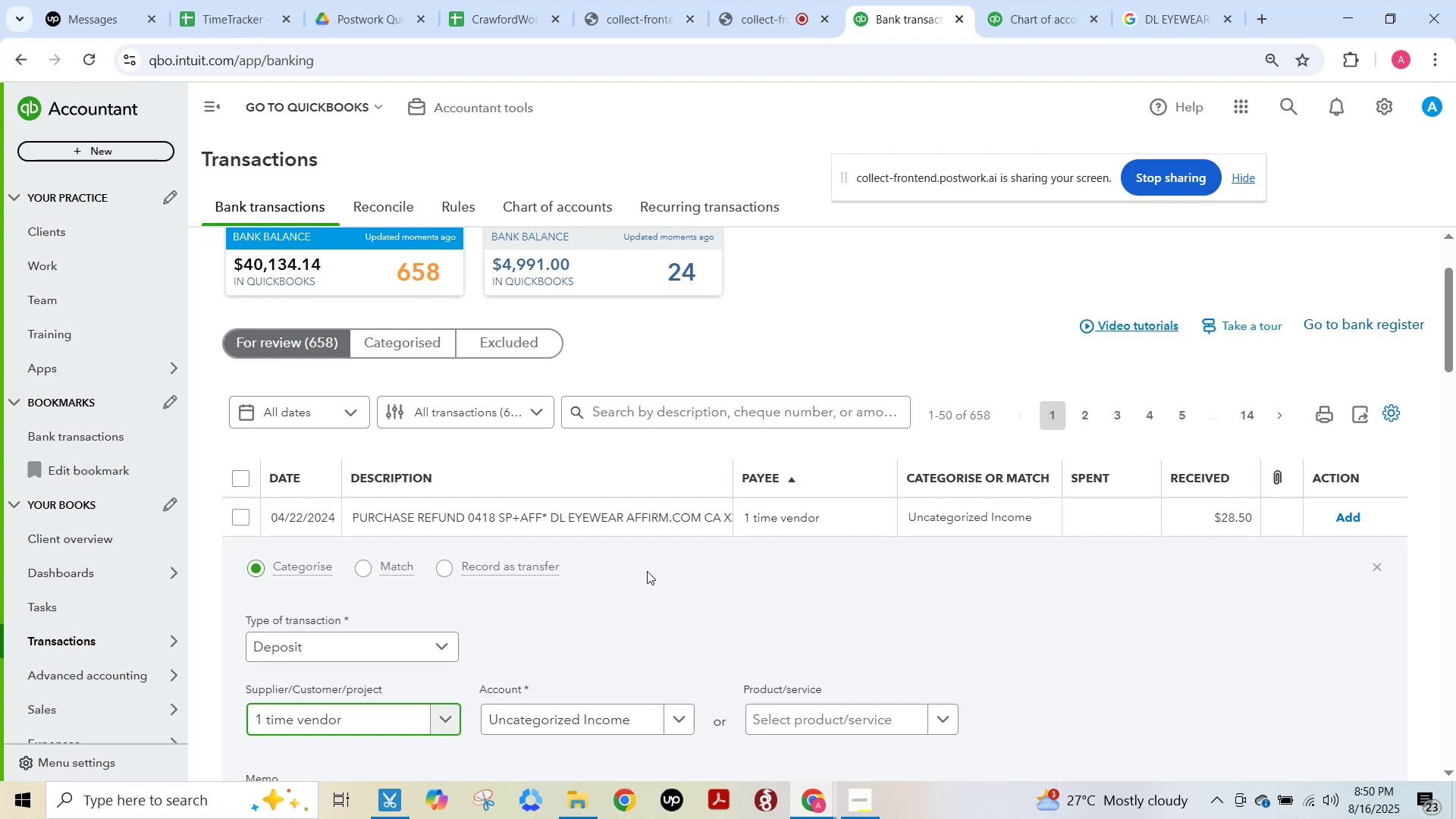 
wait(5.3)
 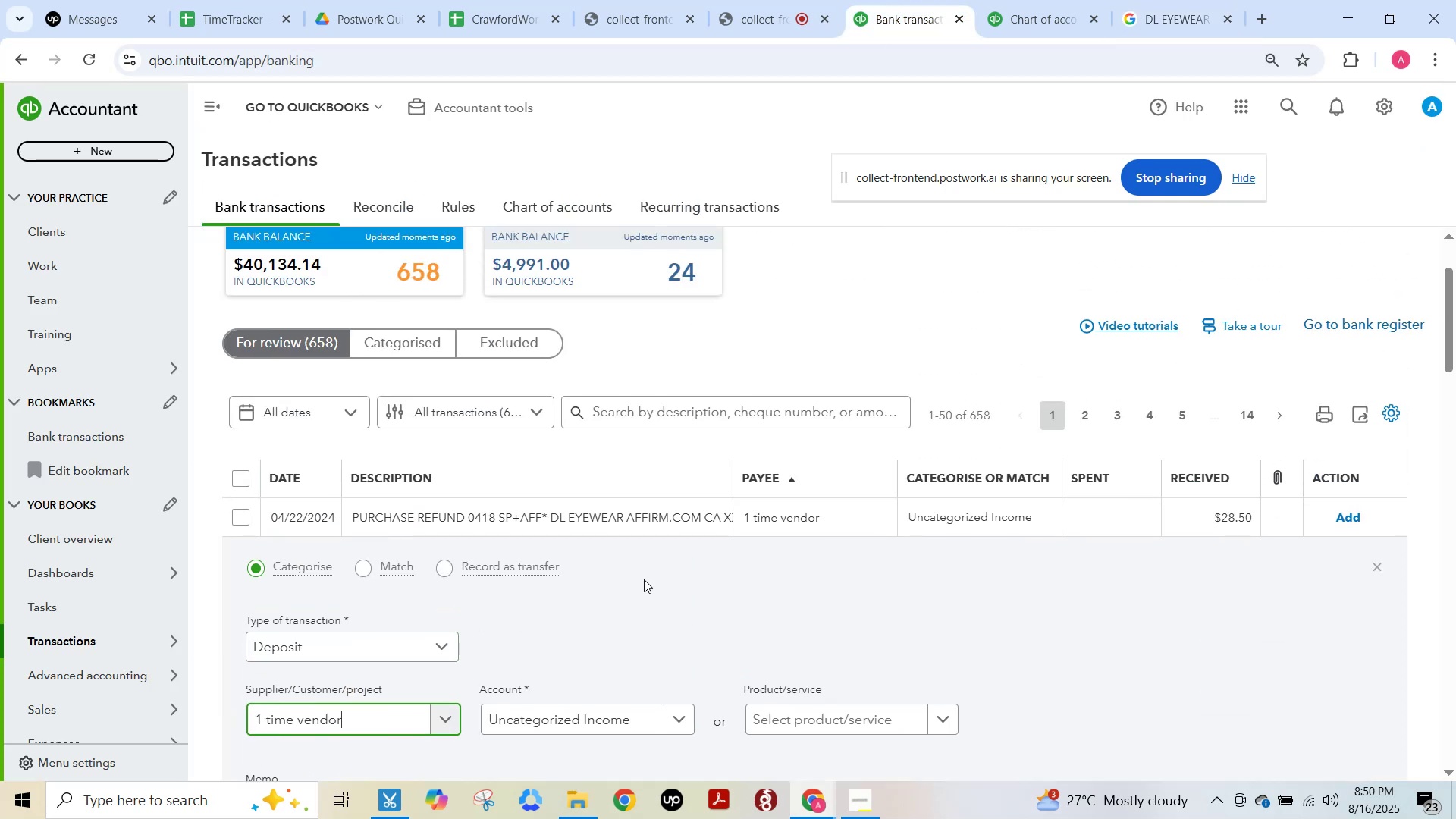 
scroll: coordinate [647, 571], scroll_direction: down, amount: 1.0
 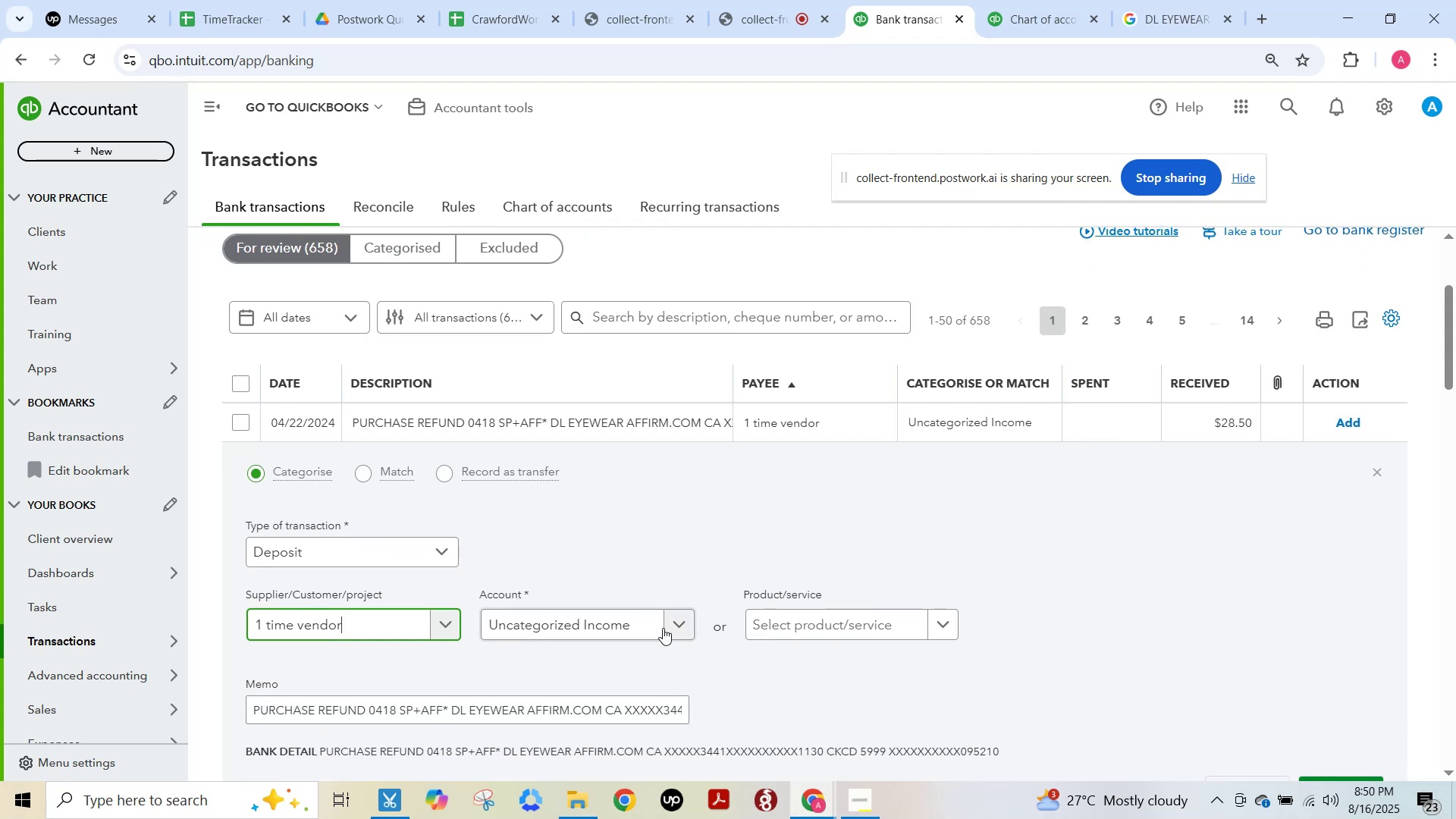 
left_click([661, 627])
 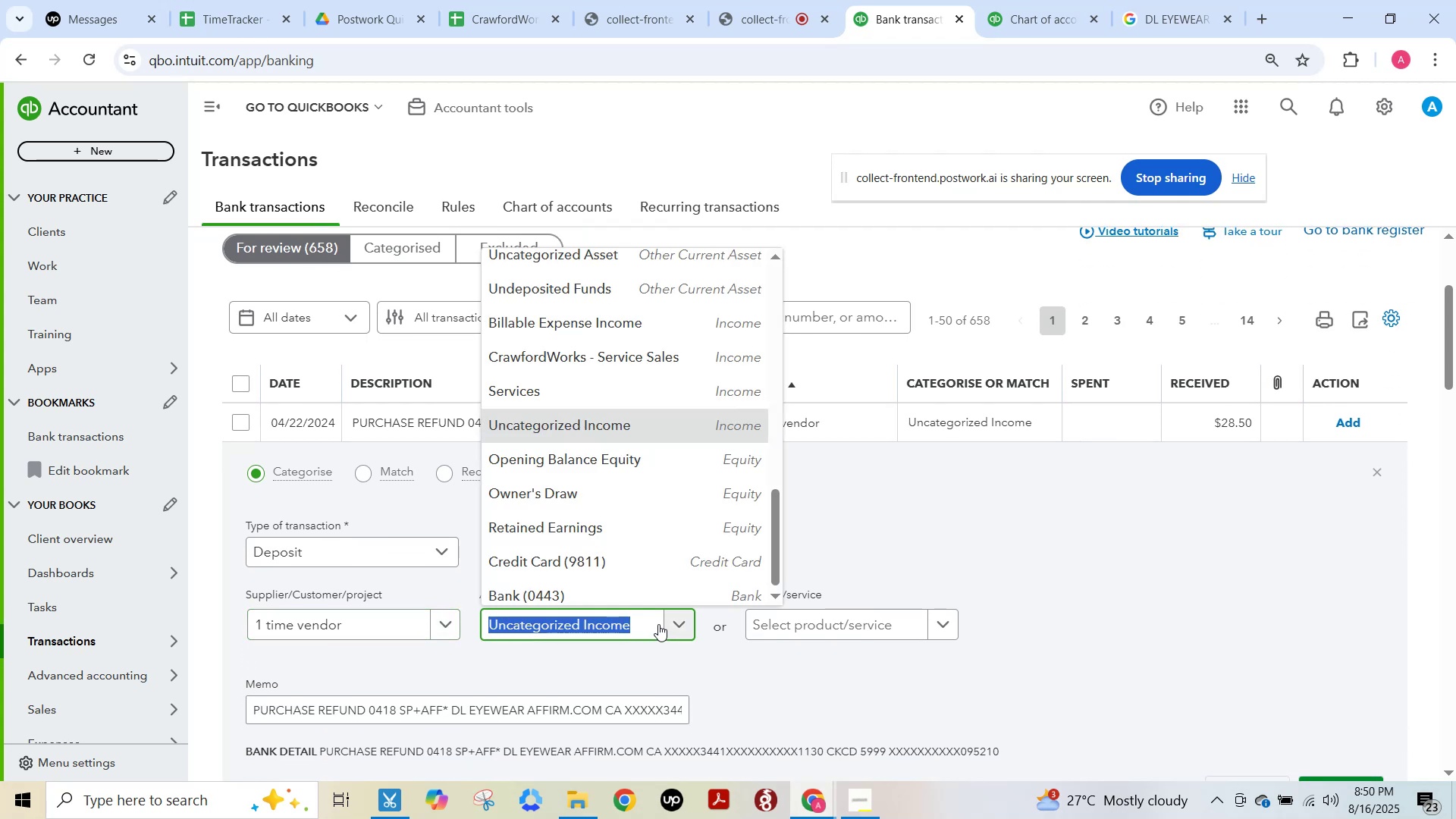 
type(ref)
key(Backspace)
key(Backspace)
key(Backspace)
type(cra)
 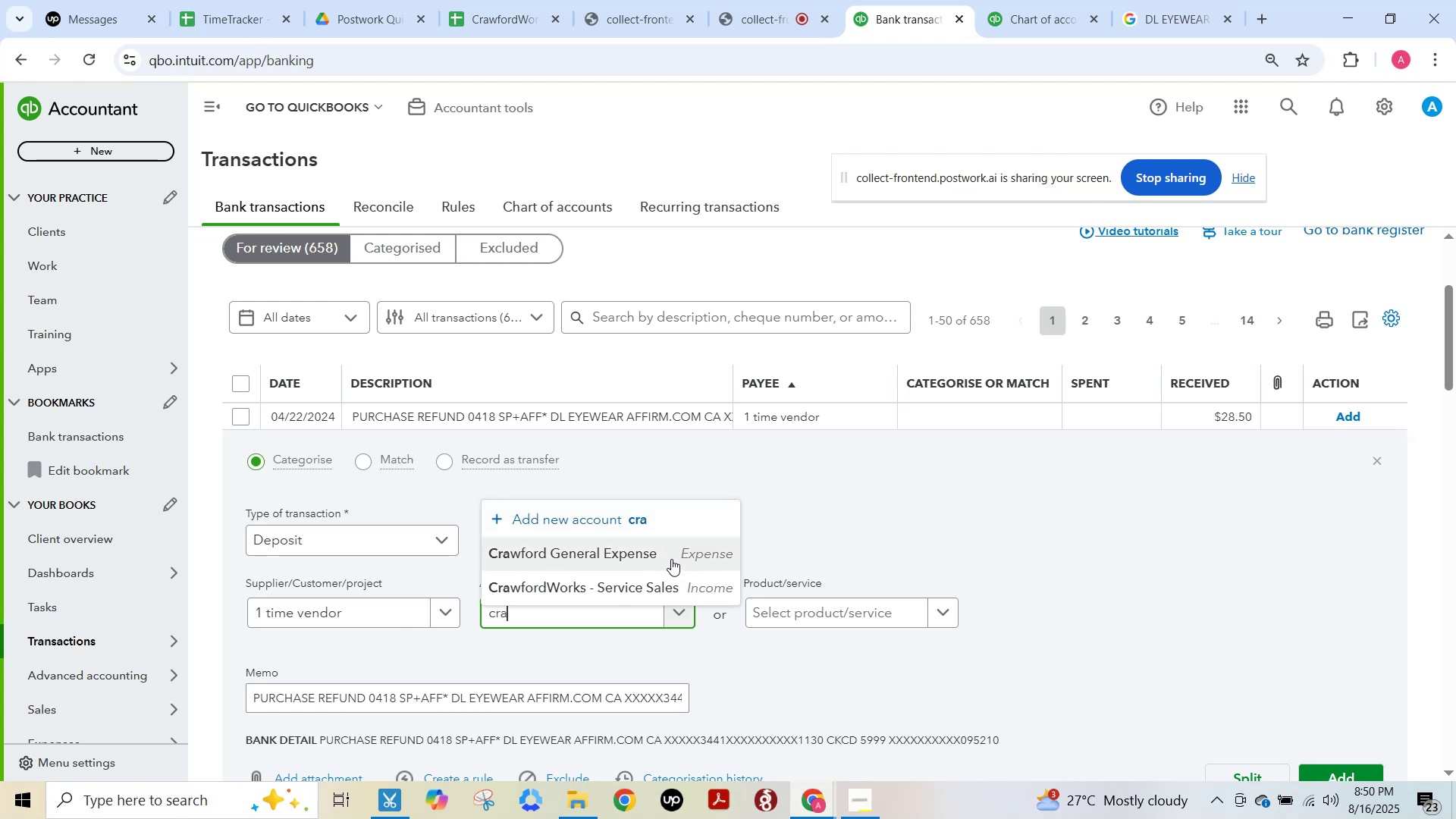 
wait(9.83)
 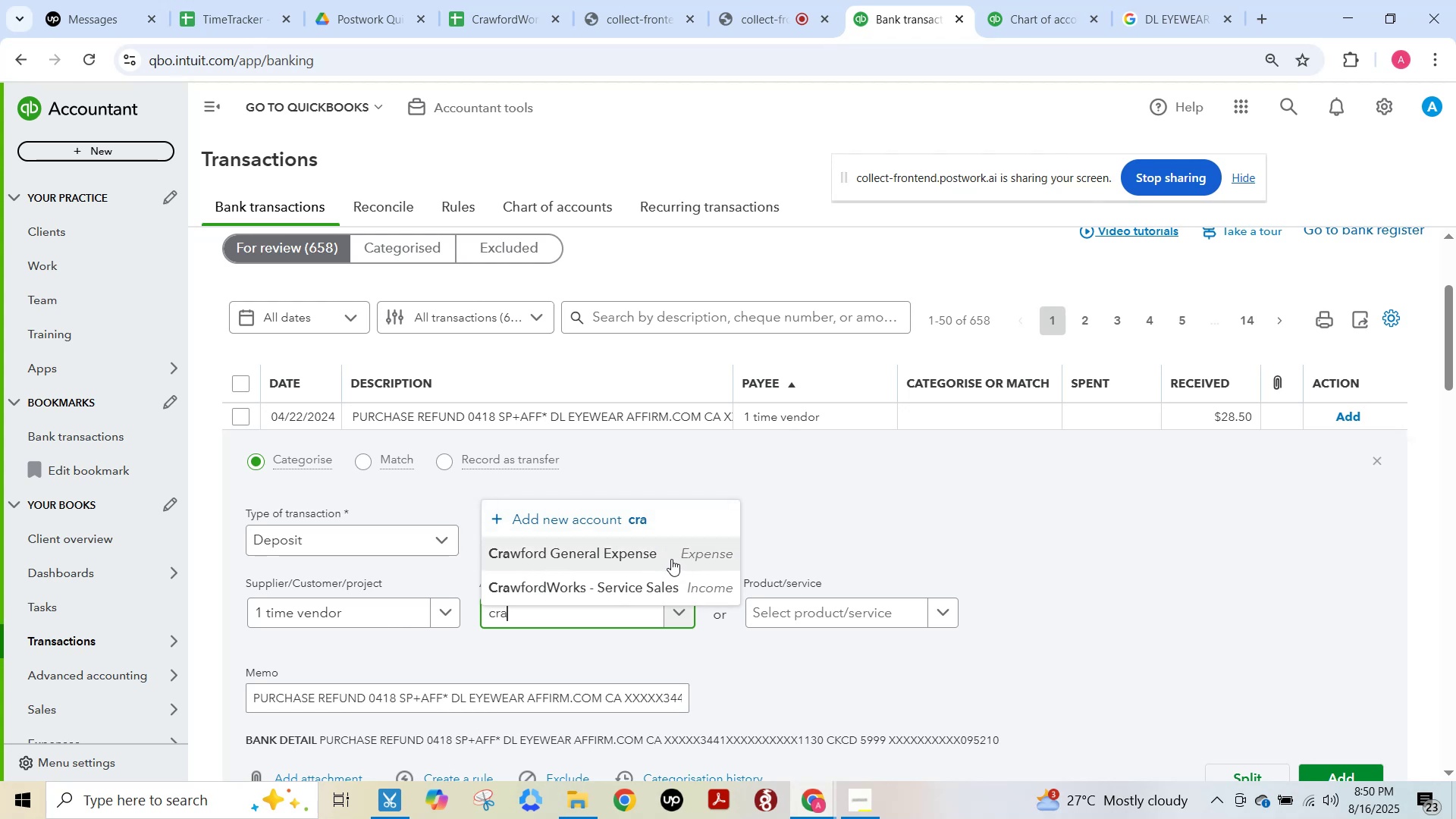 
left_click([671, 559])
 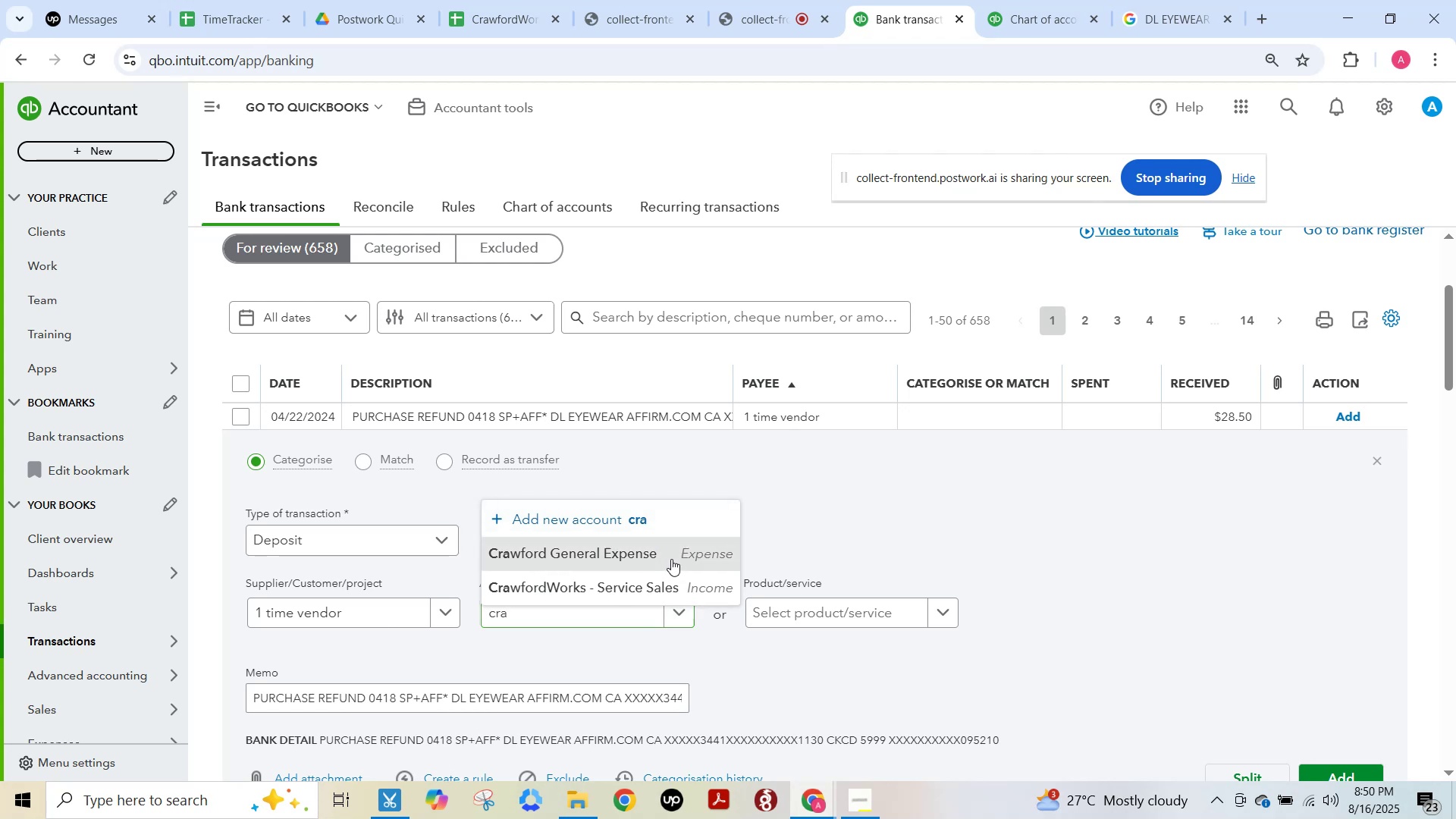 
scroll: coordinate [1369, 602], scroll_direction: down, amount: 1.0
 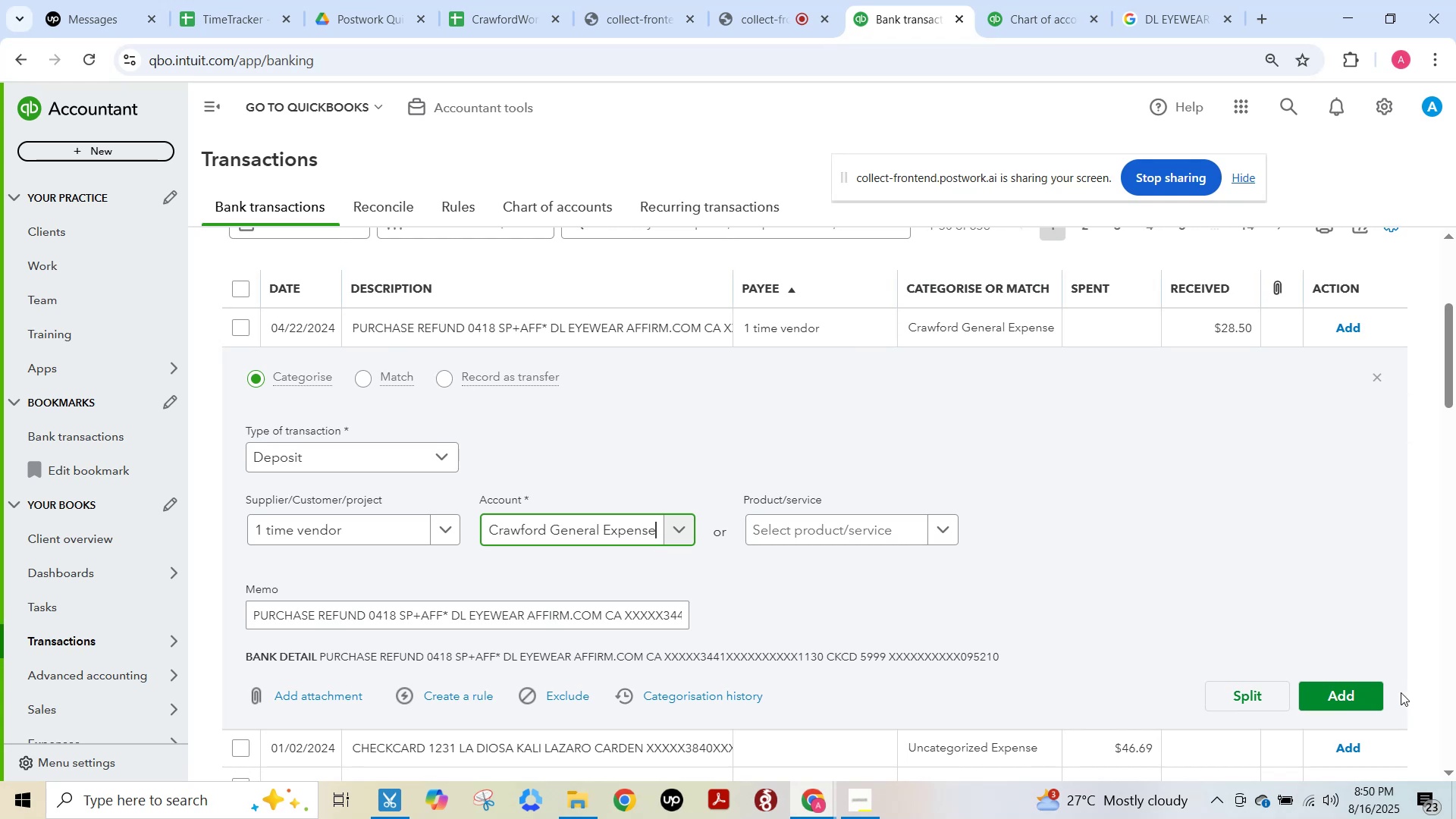 
left_click([1363, 692])
 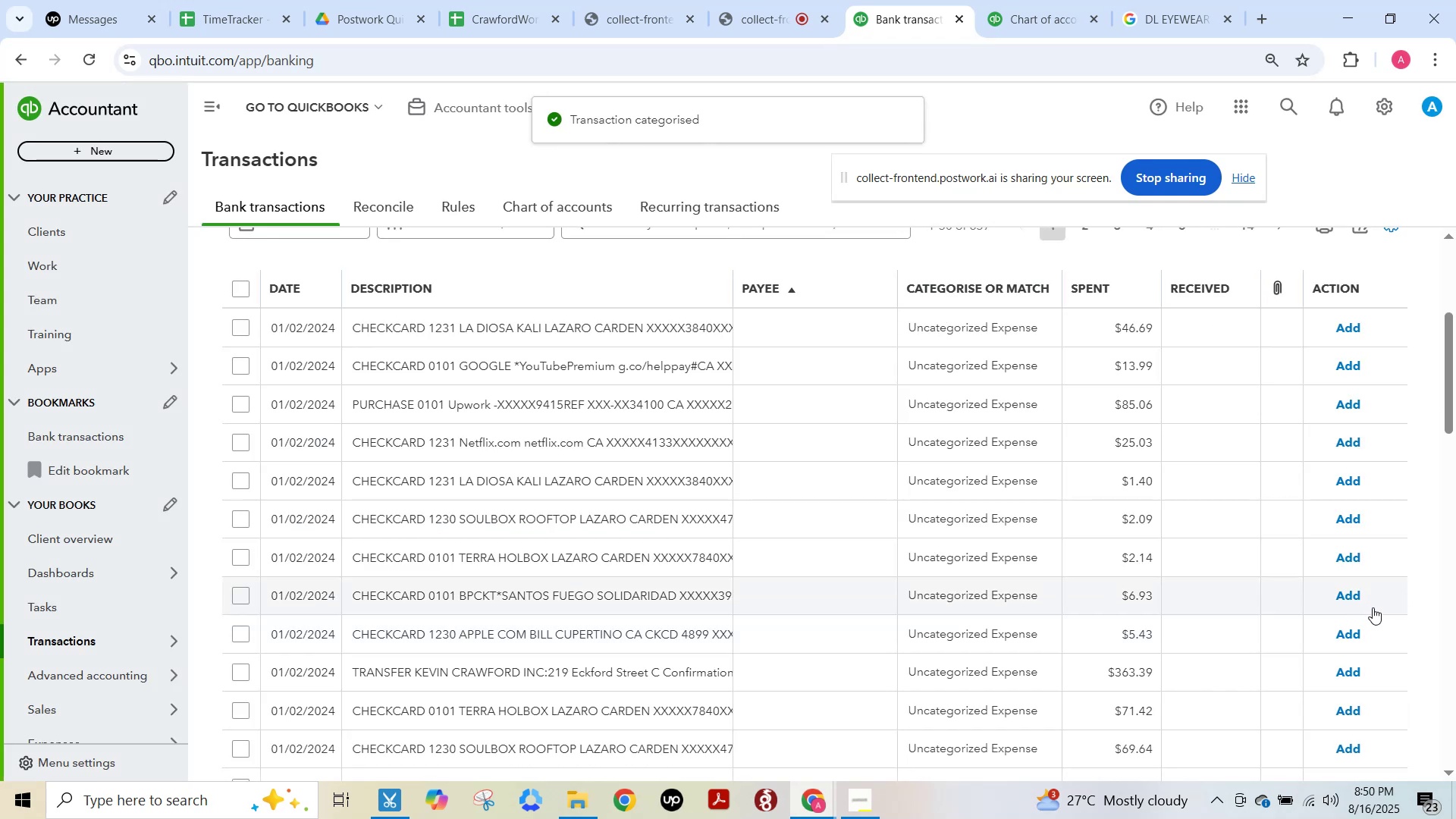 
scroll: coordinate [1272, 690], scroll_direction: up, amount: 2.0
 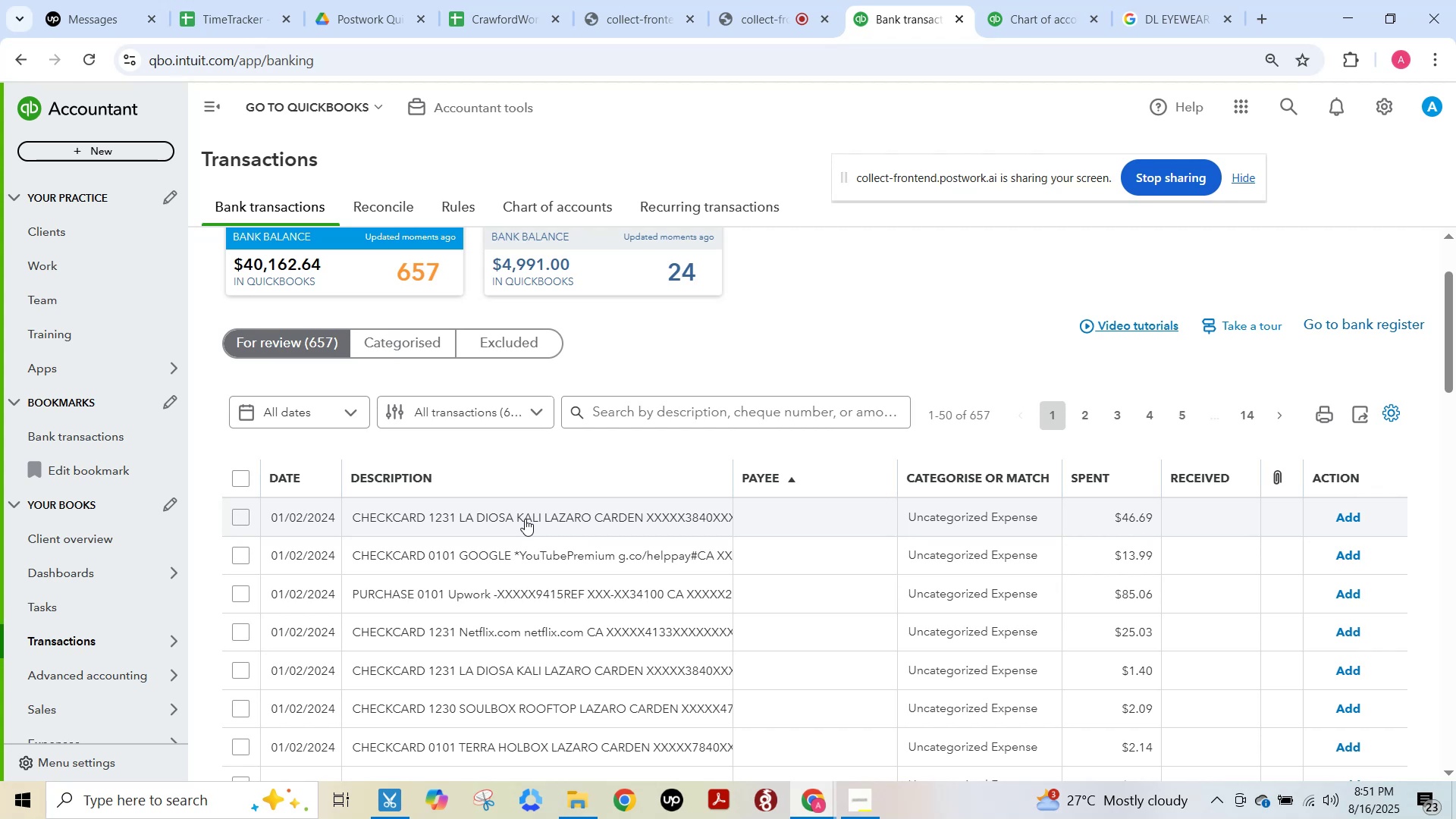 
wait(112.29)
 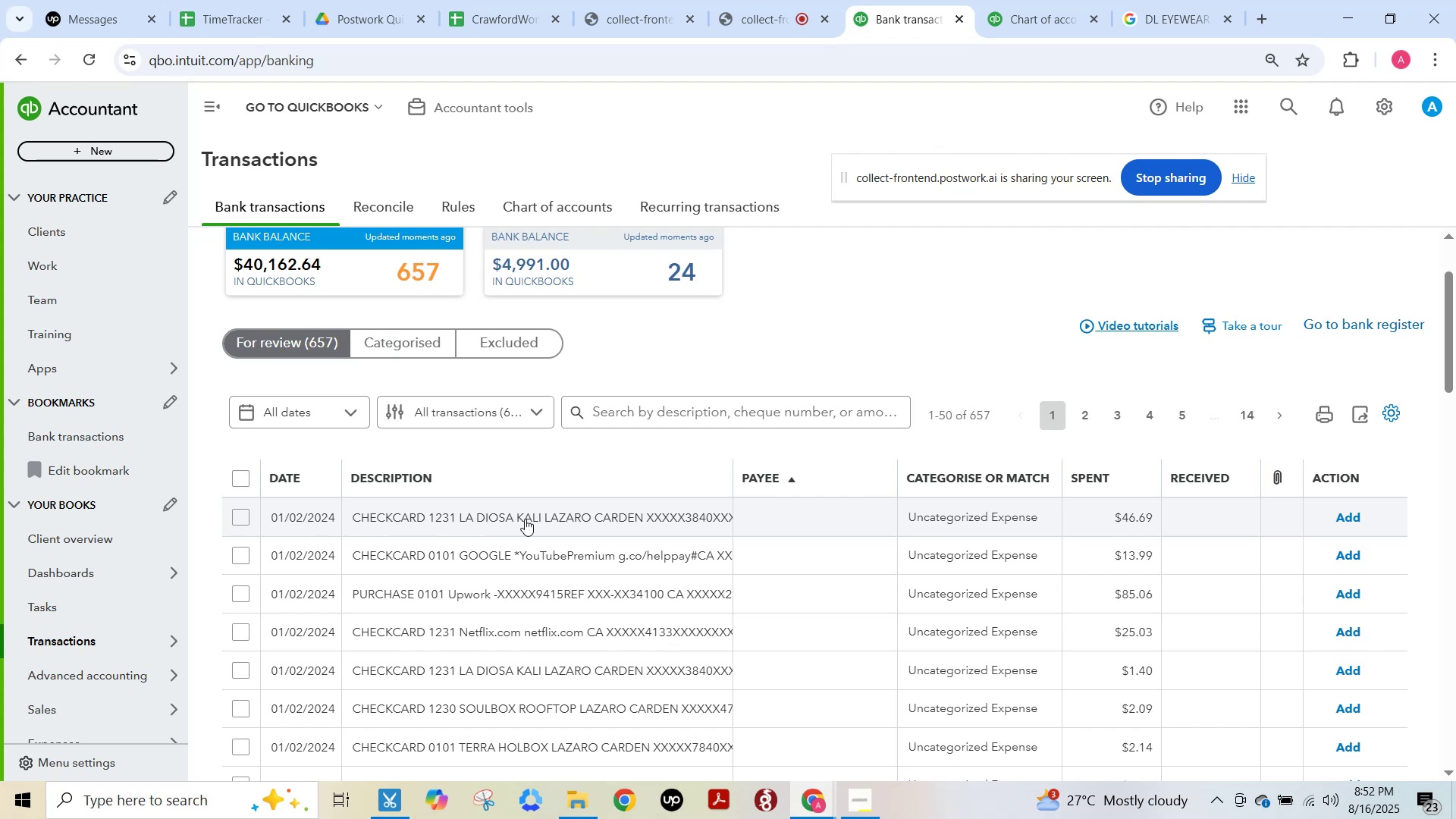 
key(F15)
 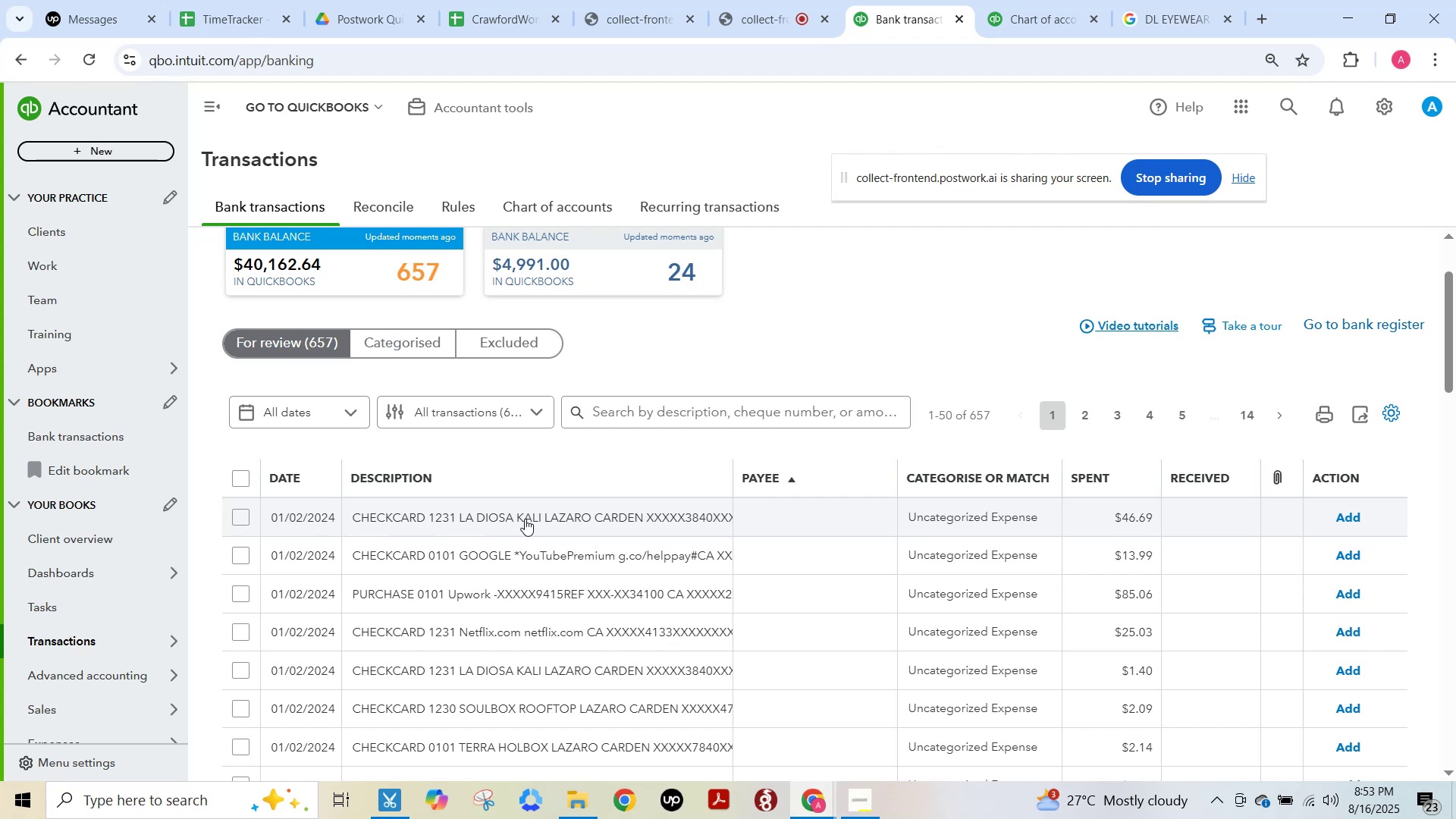 
wait(59.52)
 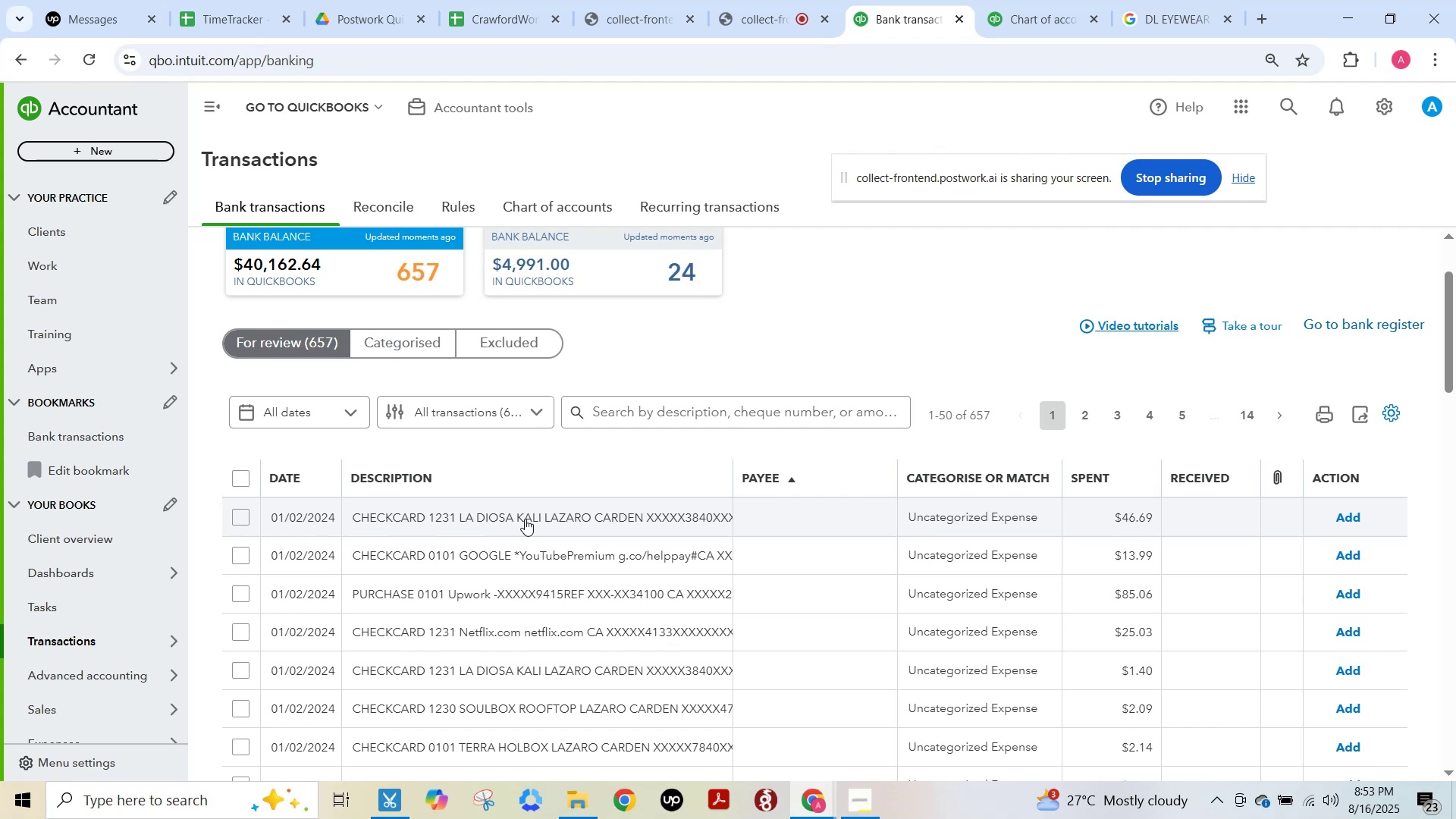 
key(F15)
 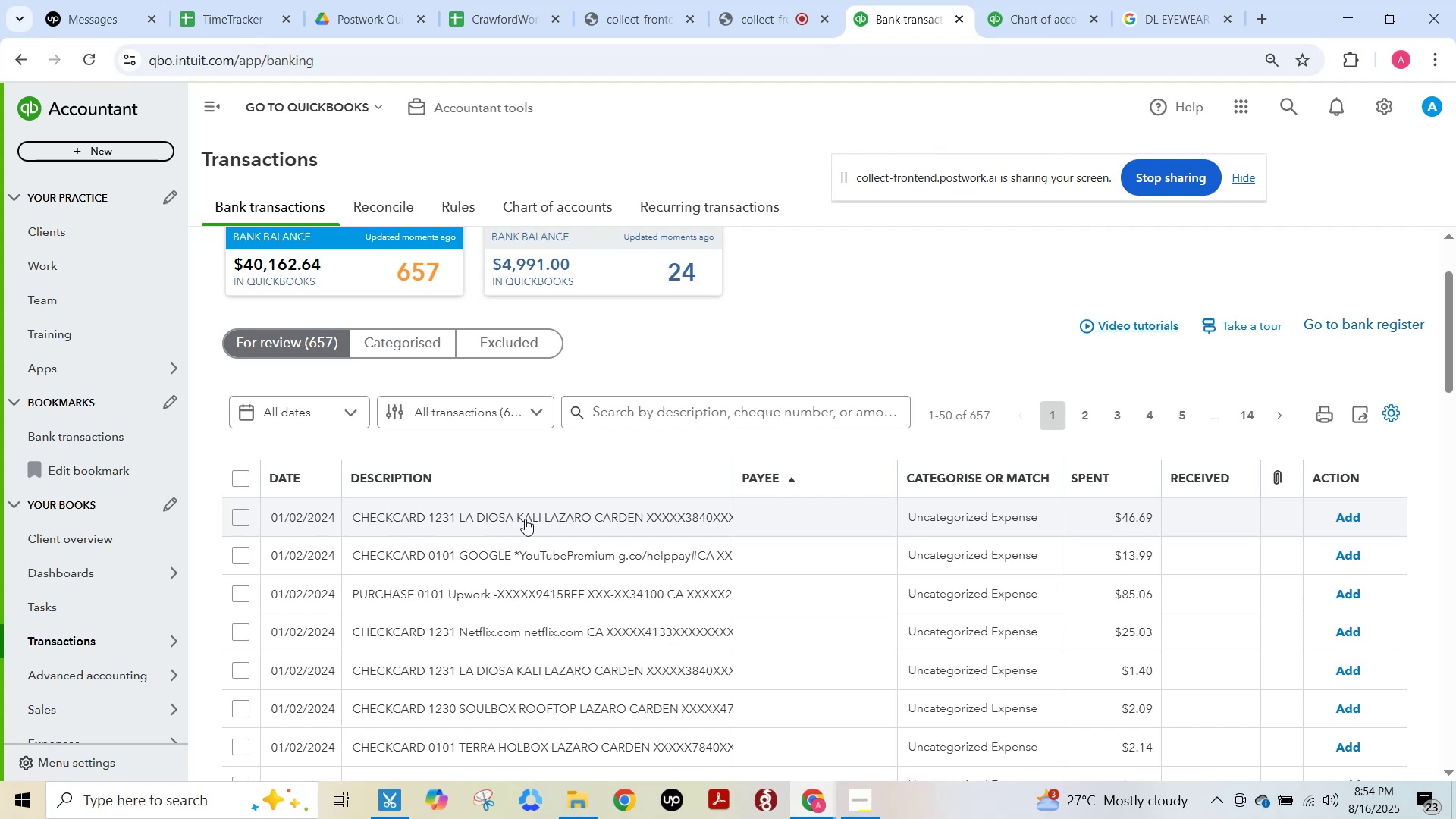 
wait(59.43)
 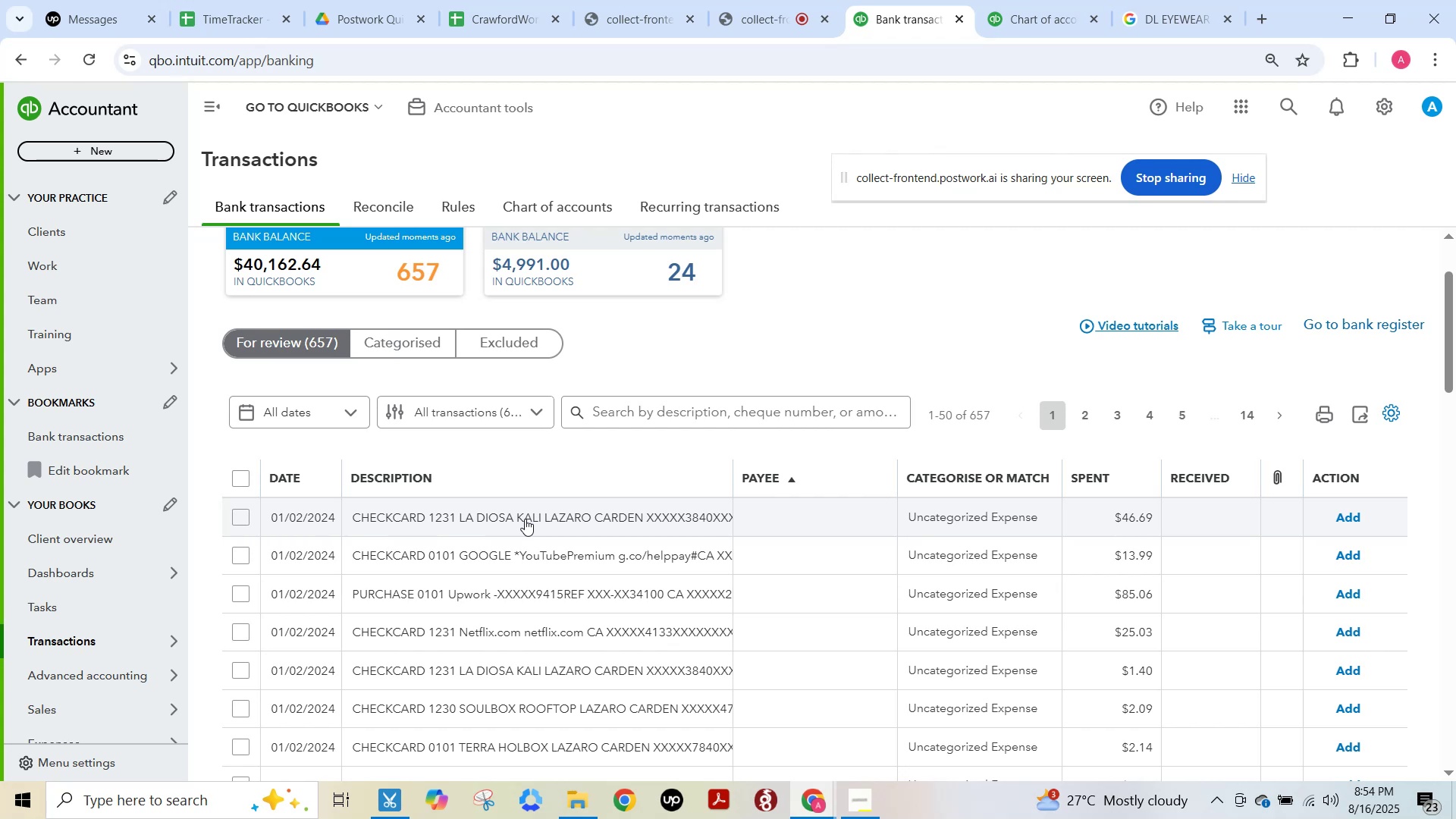 
key(F15)
 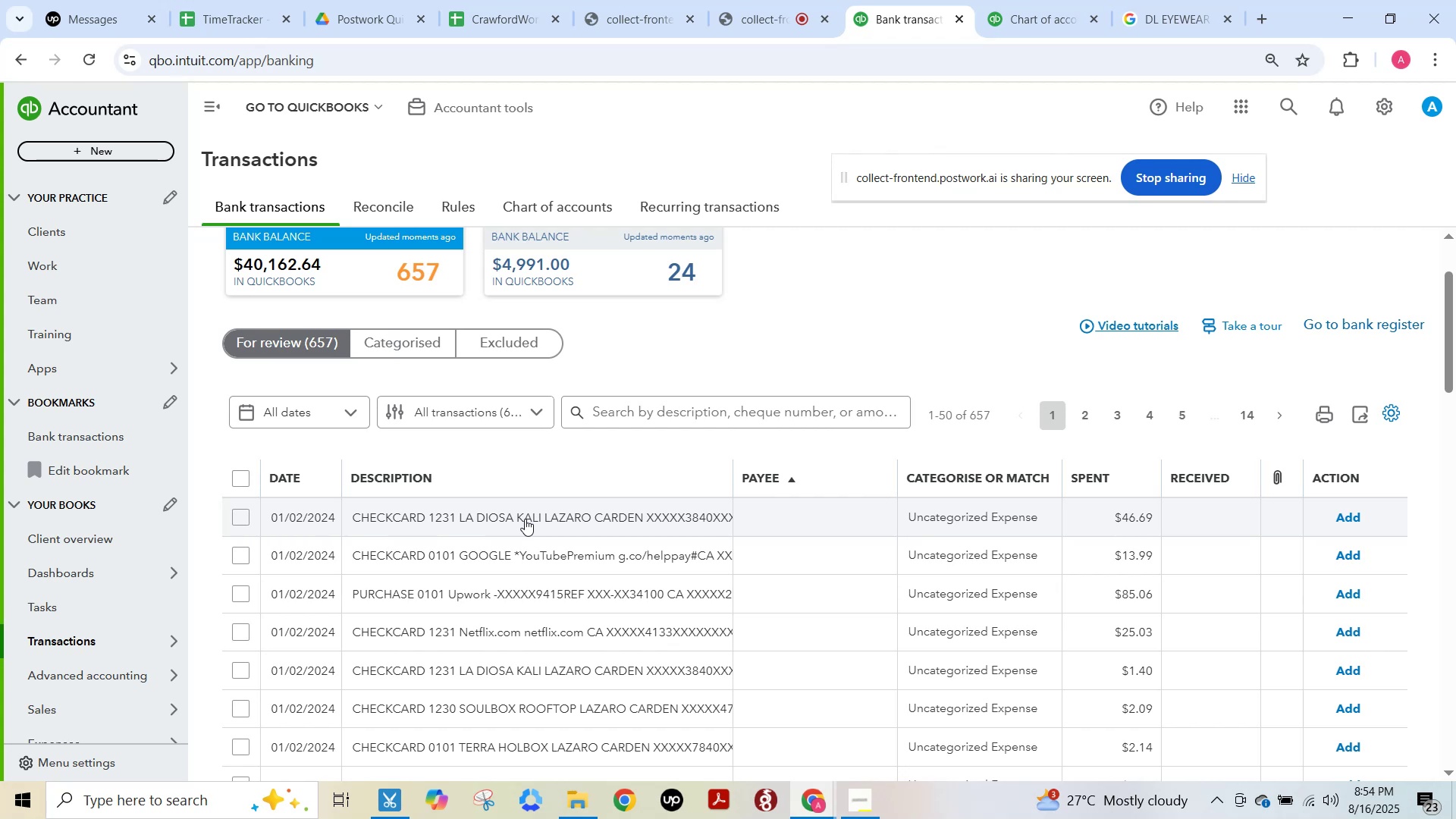 
wait(6.31)
 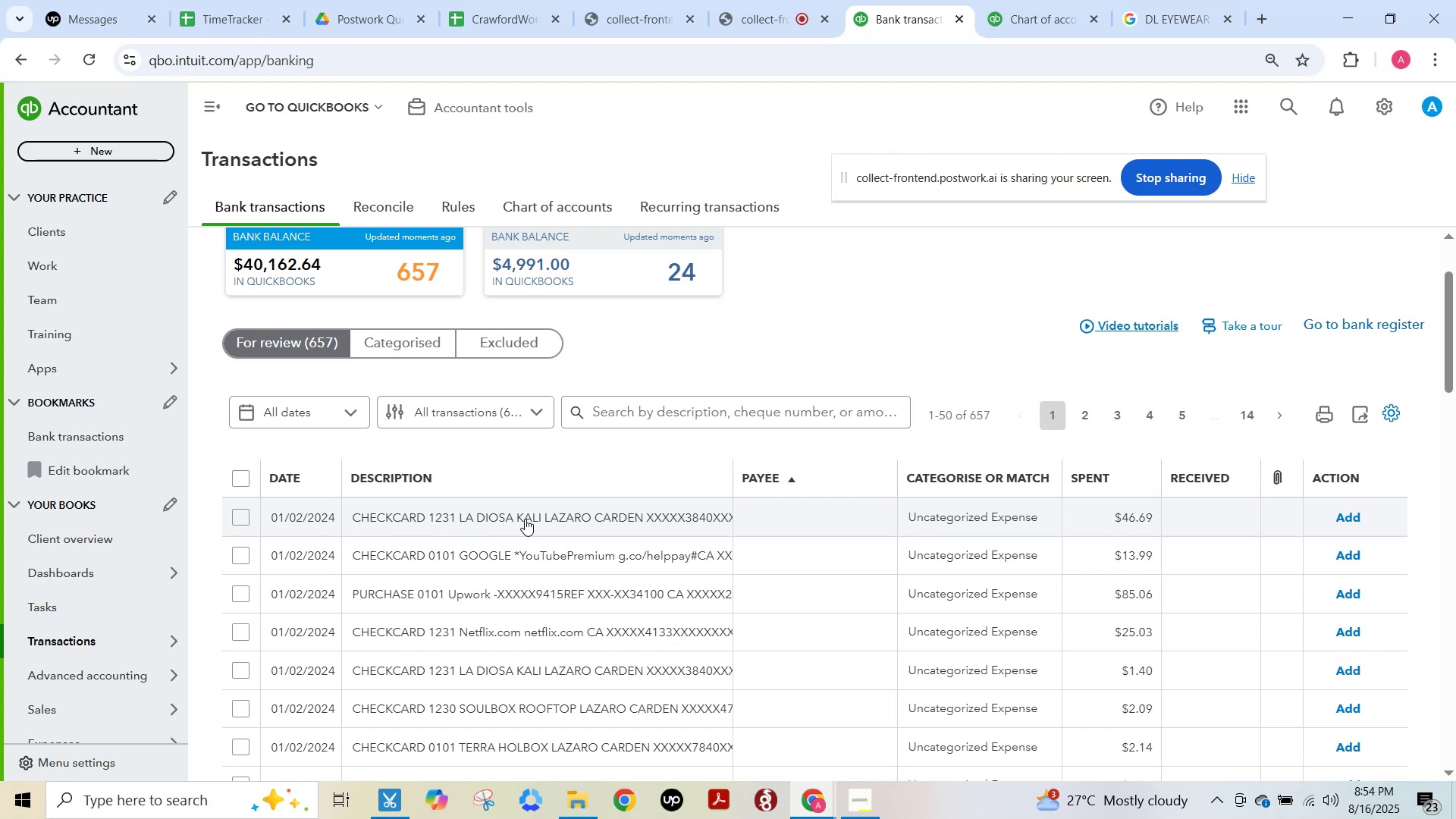 
left_click([525, 519])
 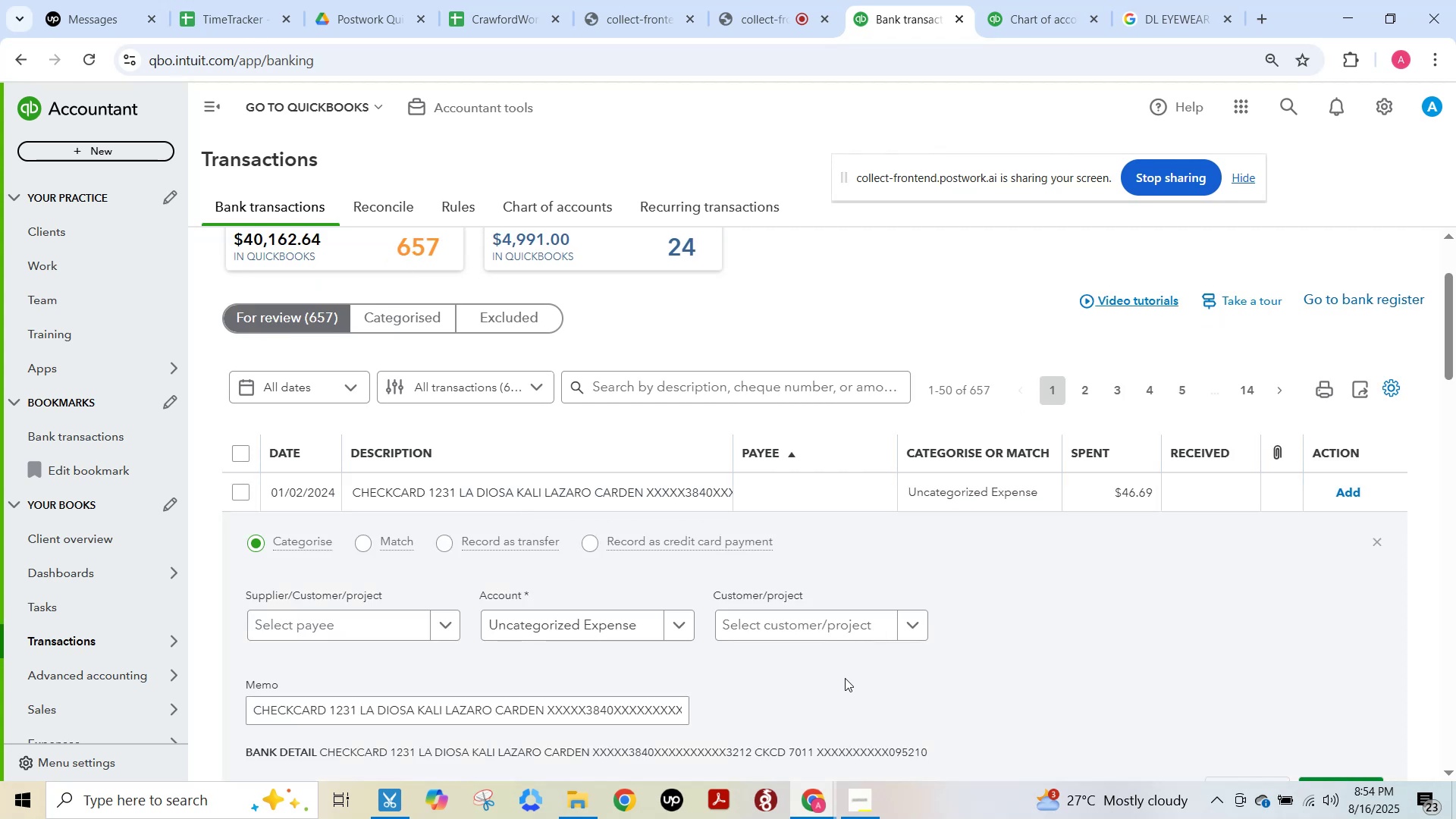 
scroll: coordinate [742, 635], scroll_direction: down, amount: 2.0
 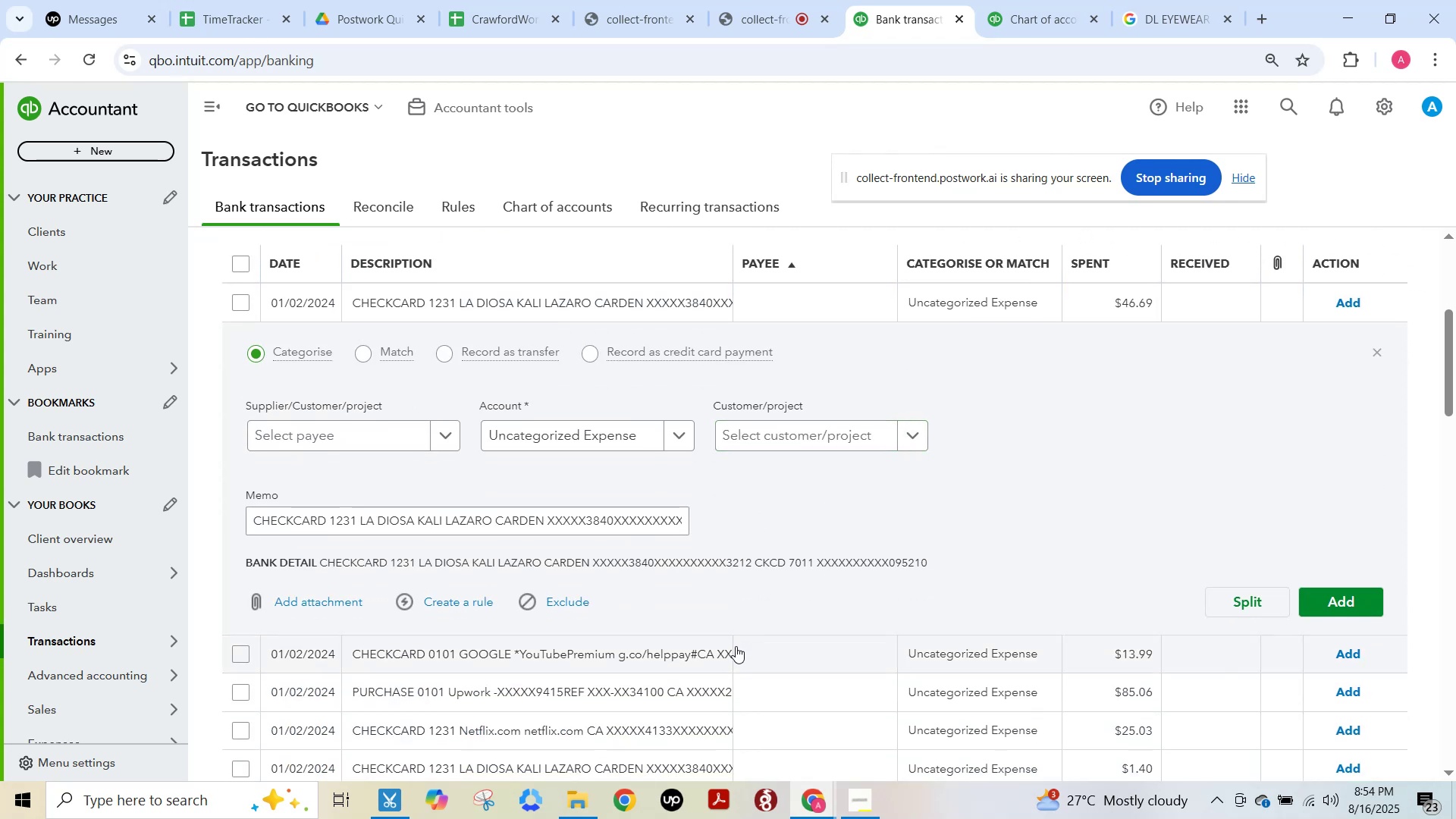 
wait(9.02)
 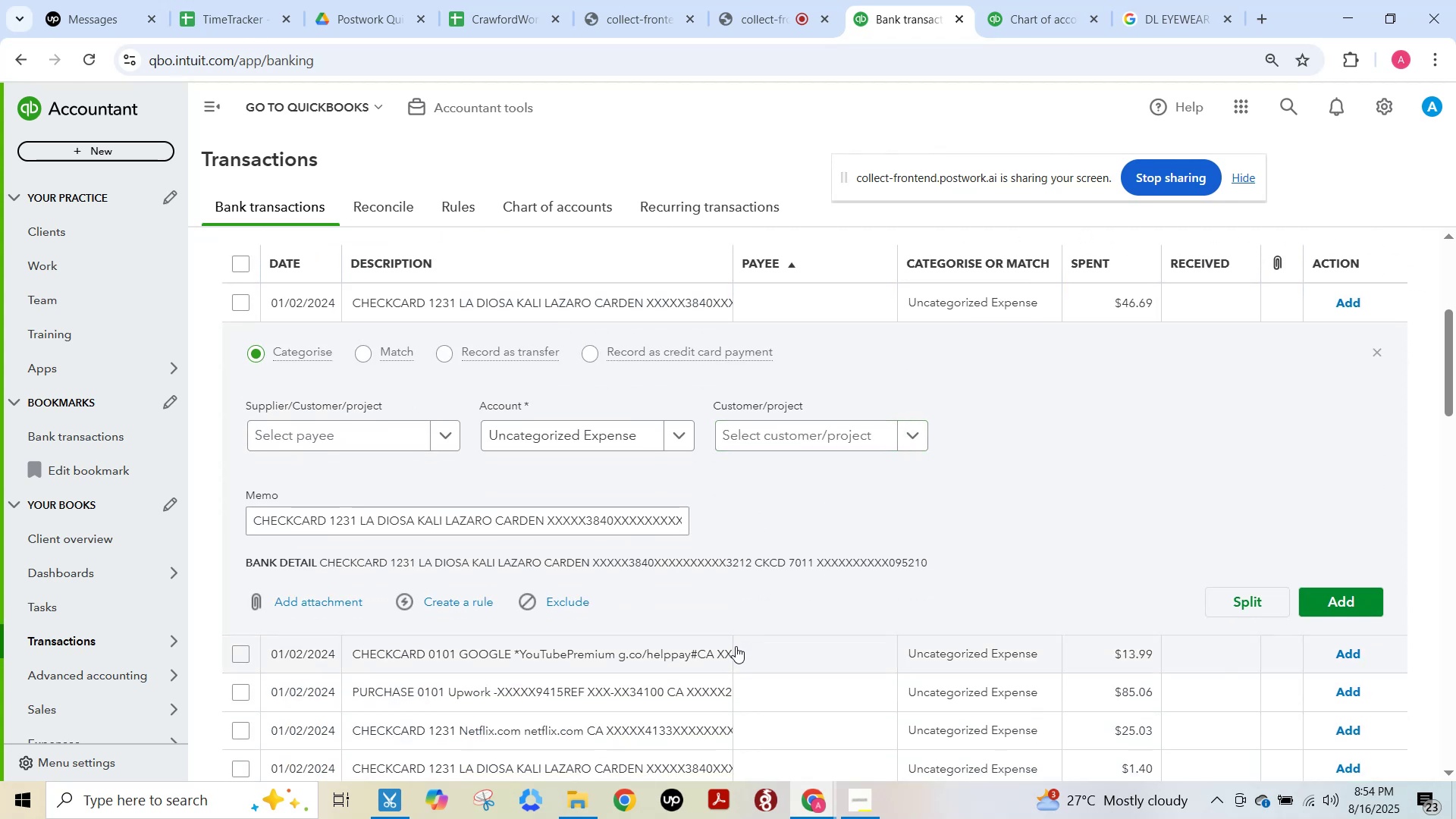 
scroll: coordinate [731, 655], scroll_direction: up, amount: 1.0
 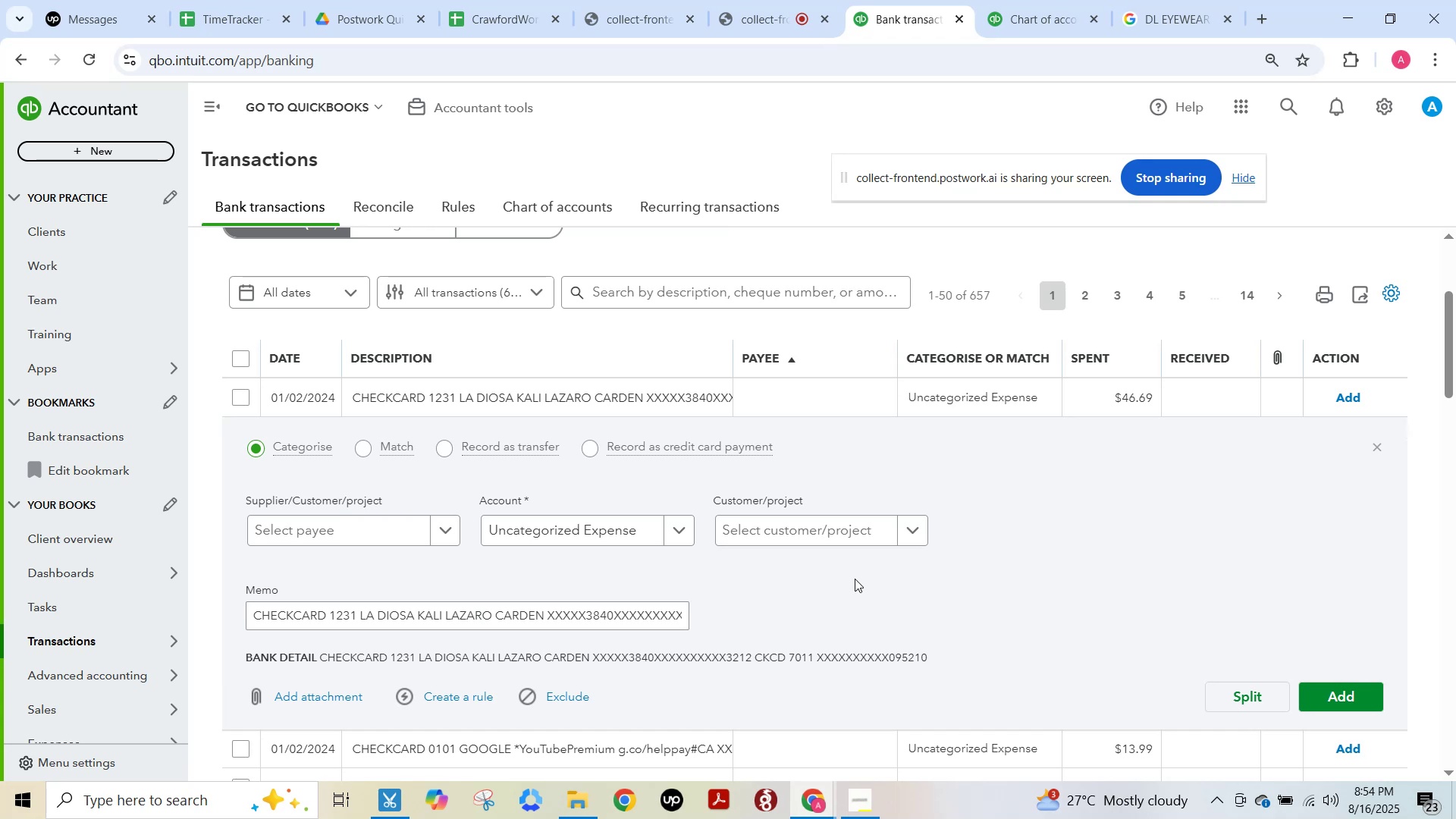 
wait(19.63)
 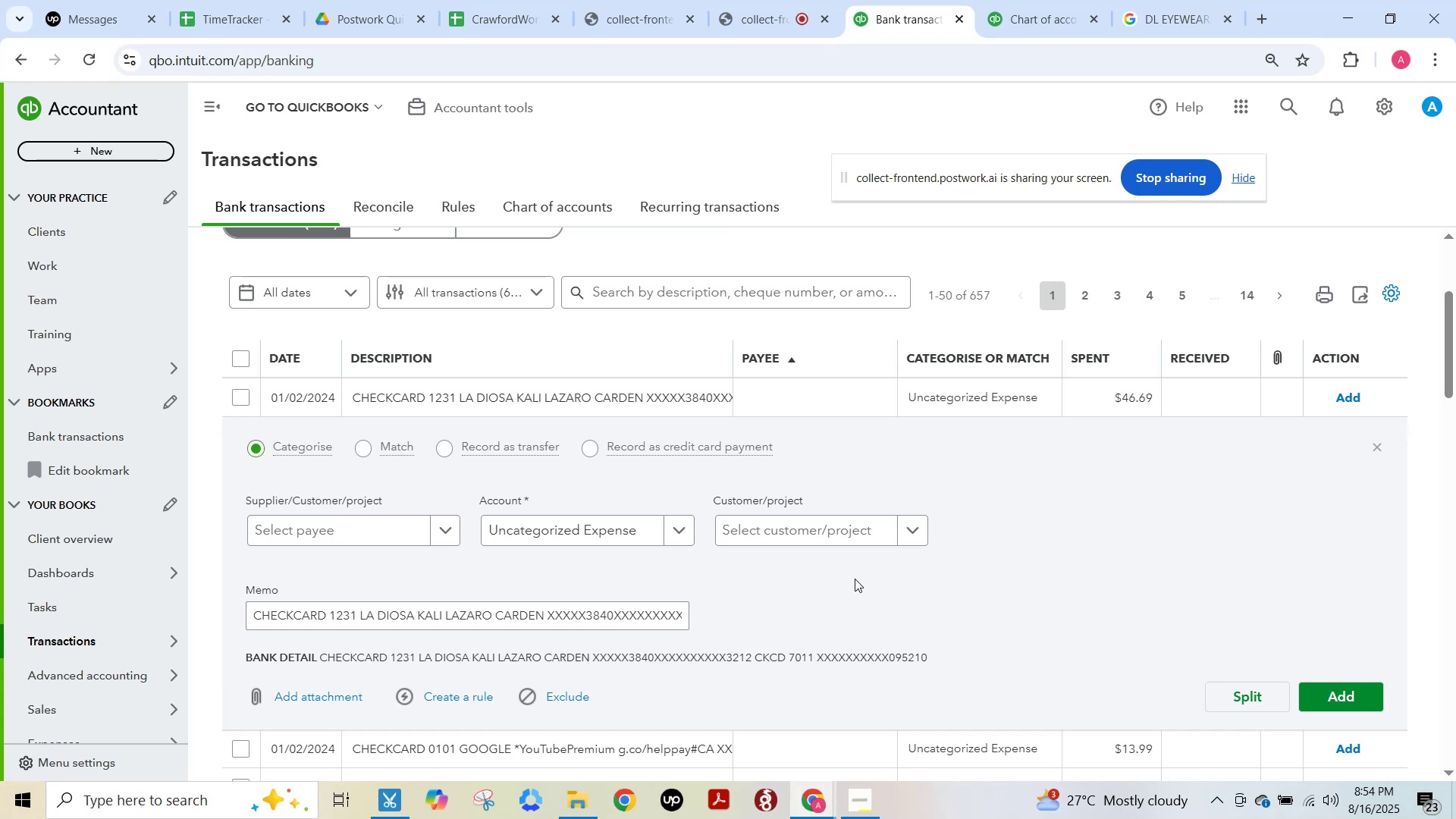 
left_click([667, 400])
 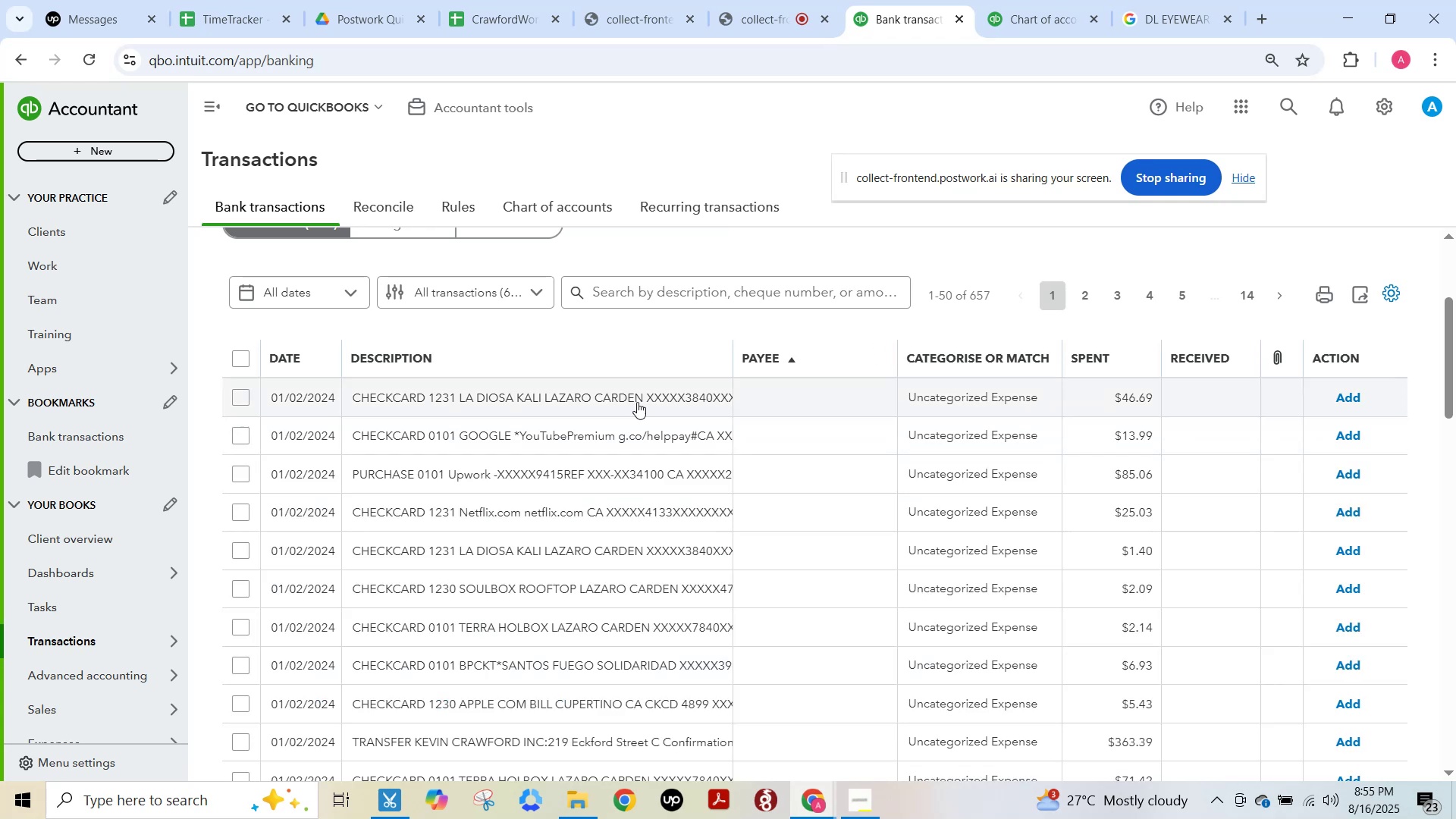 
left_click([623, 400])
 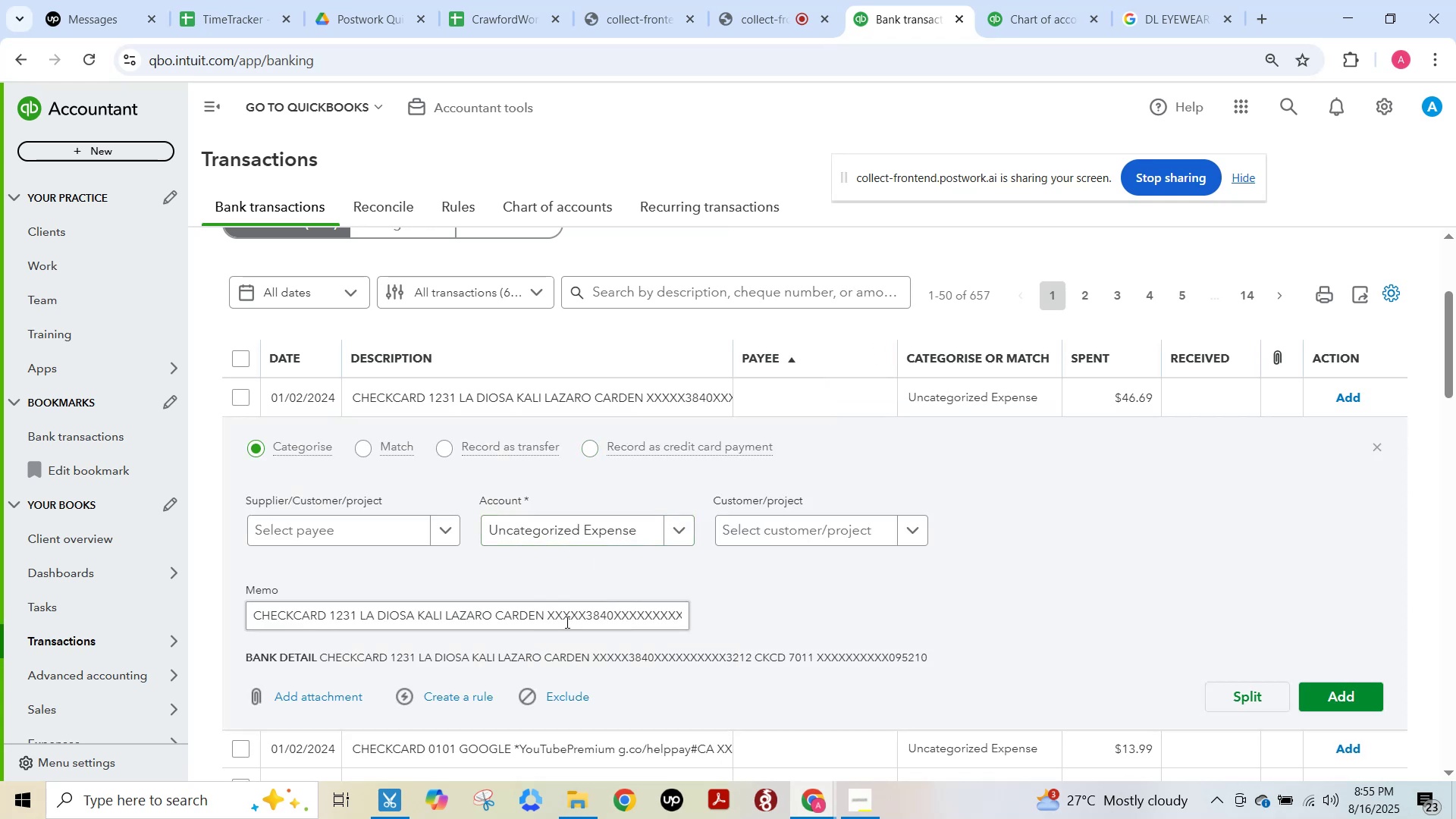 
left_click([564, 625])
 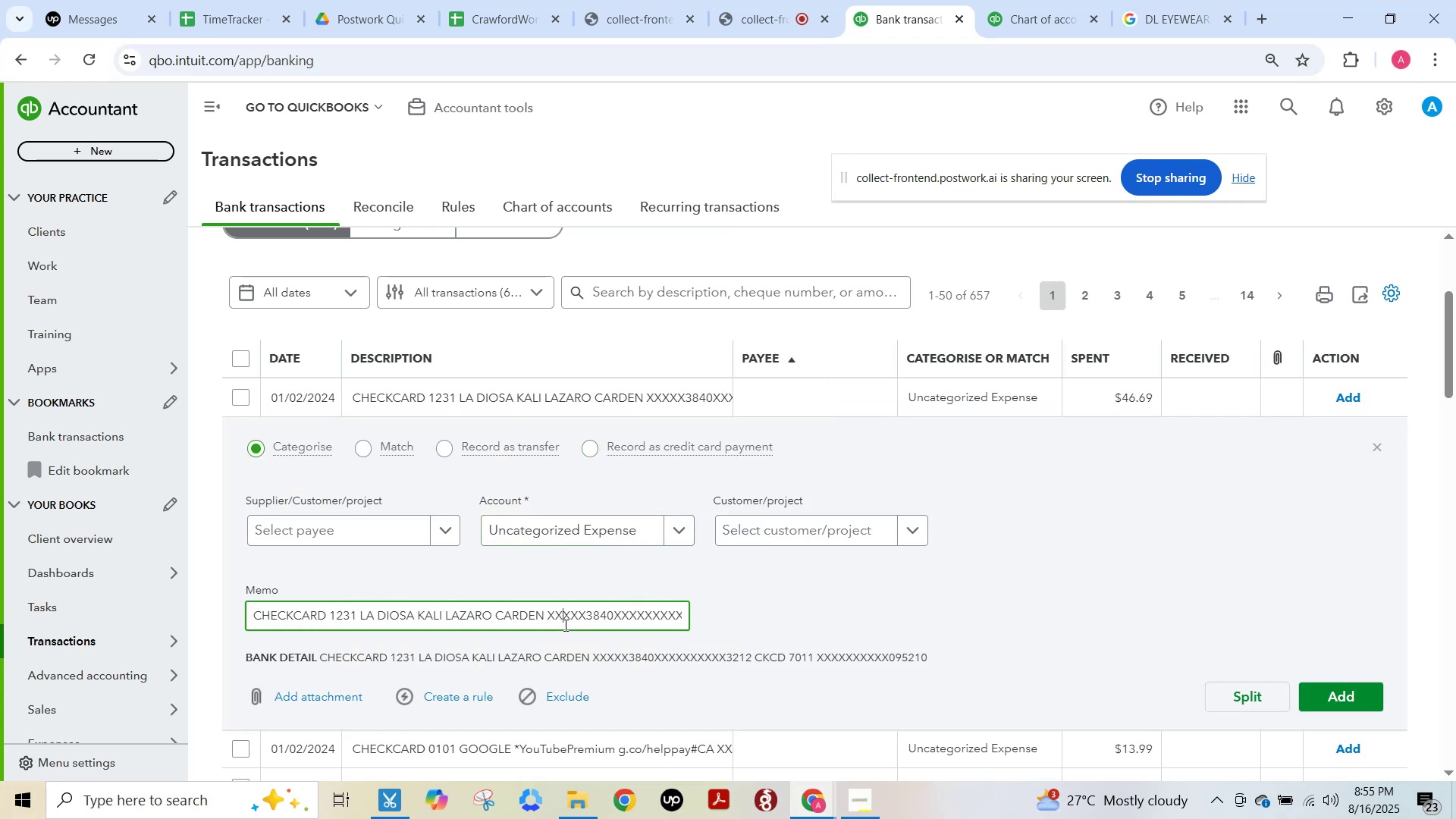 
key(Control+A)
 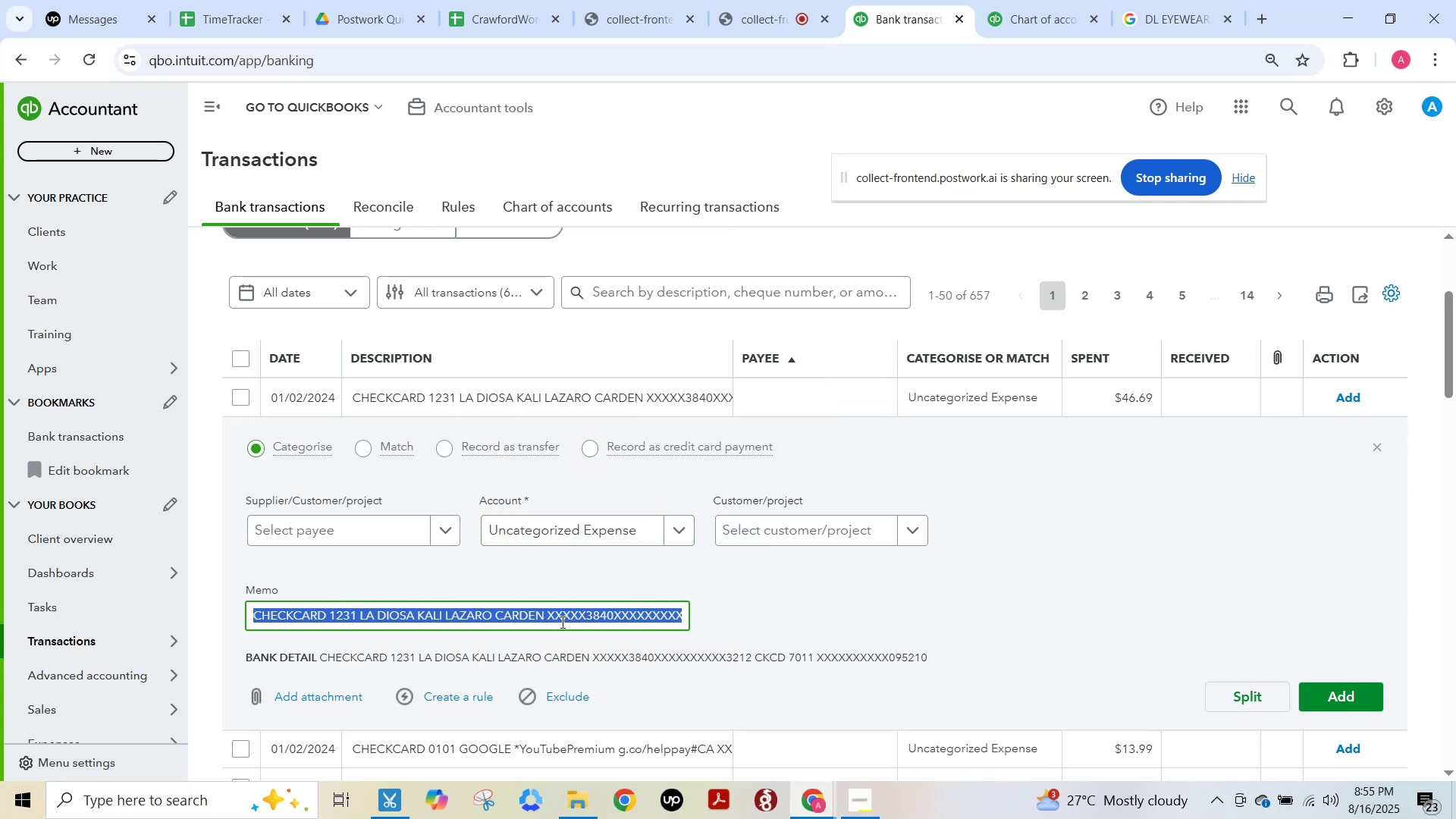 
key(Control+C)
 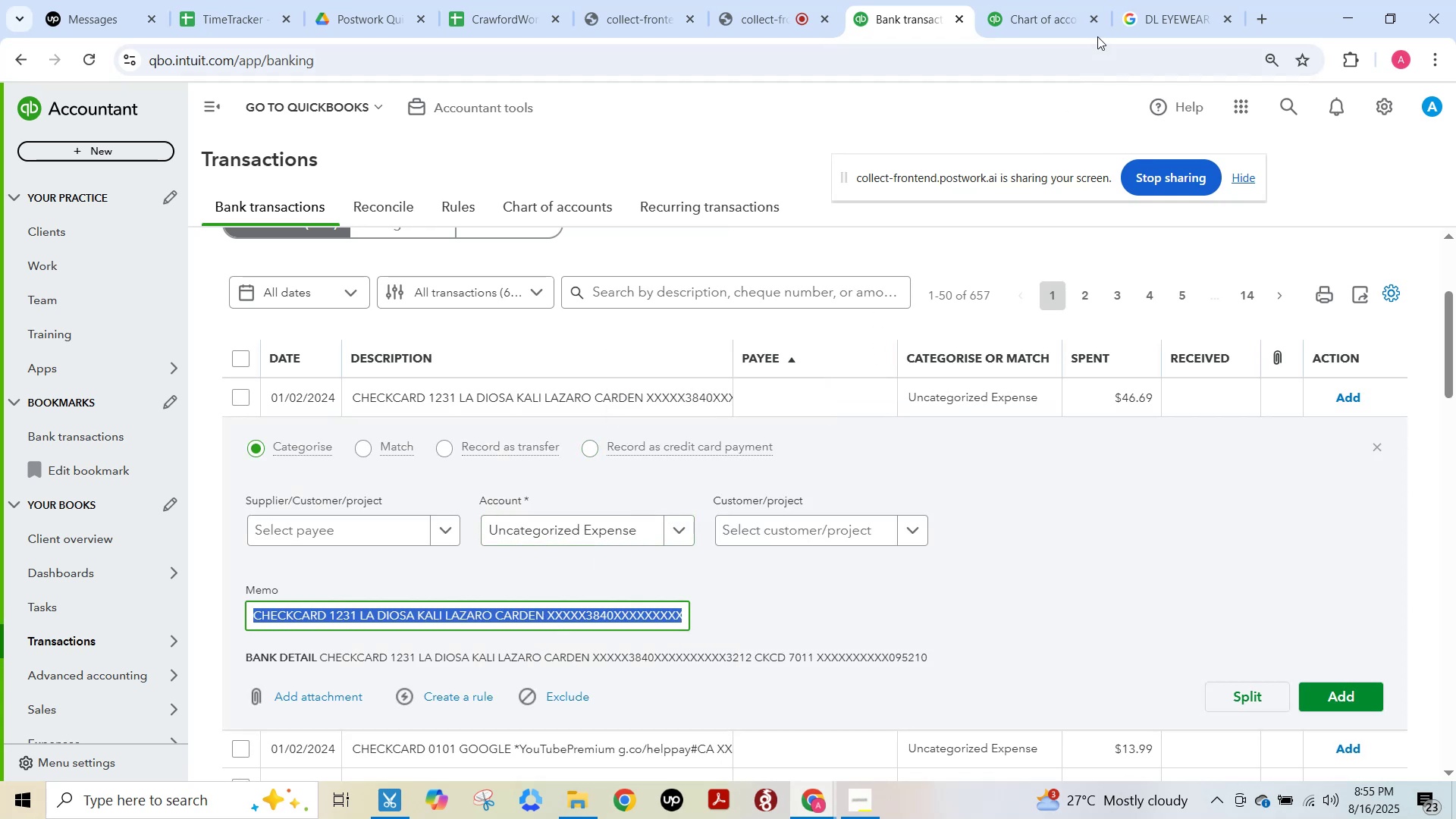 
mouse_move([1095, 16])
 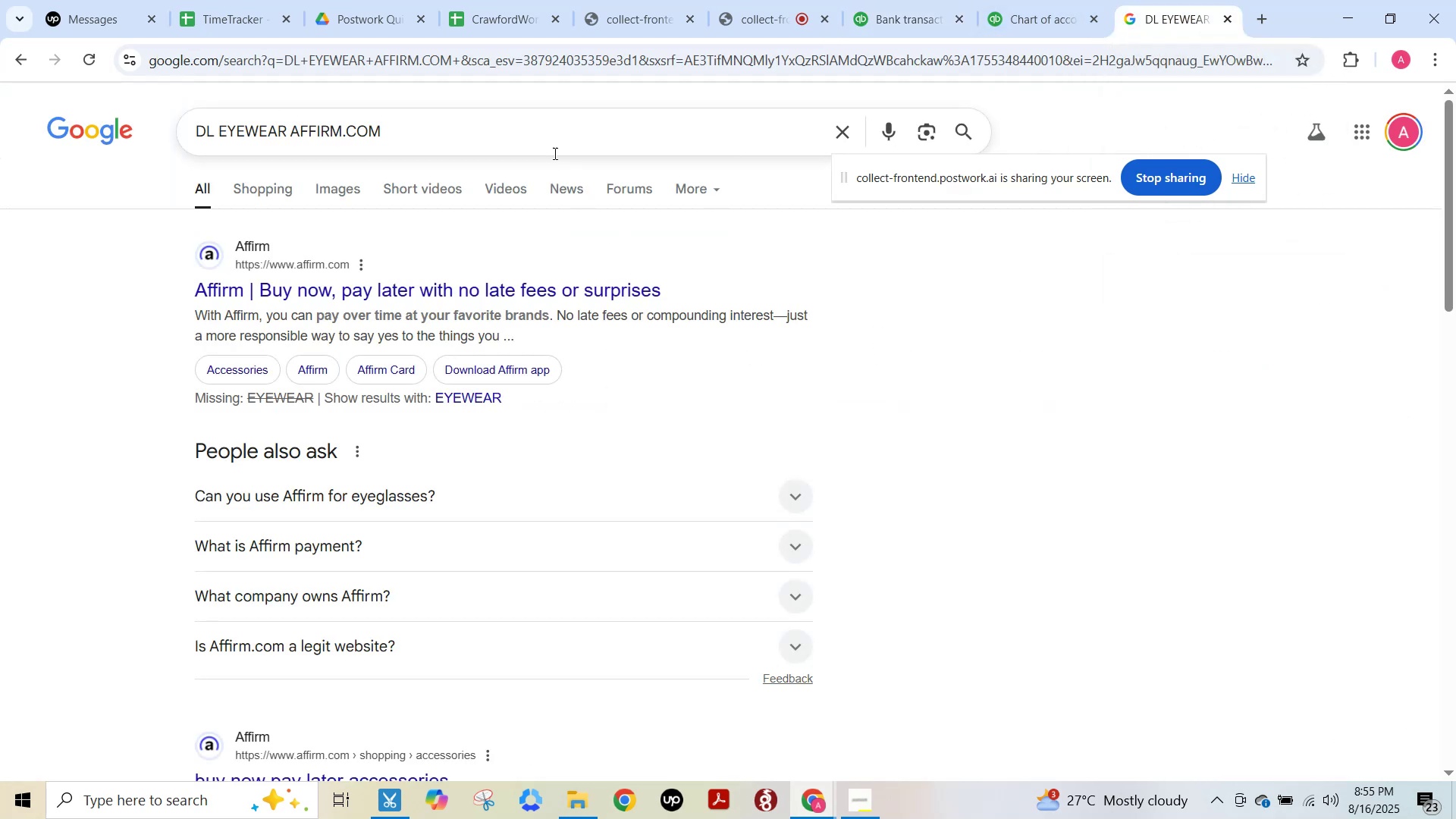 
left_click([548, 143])
 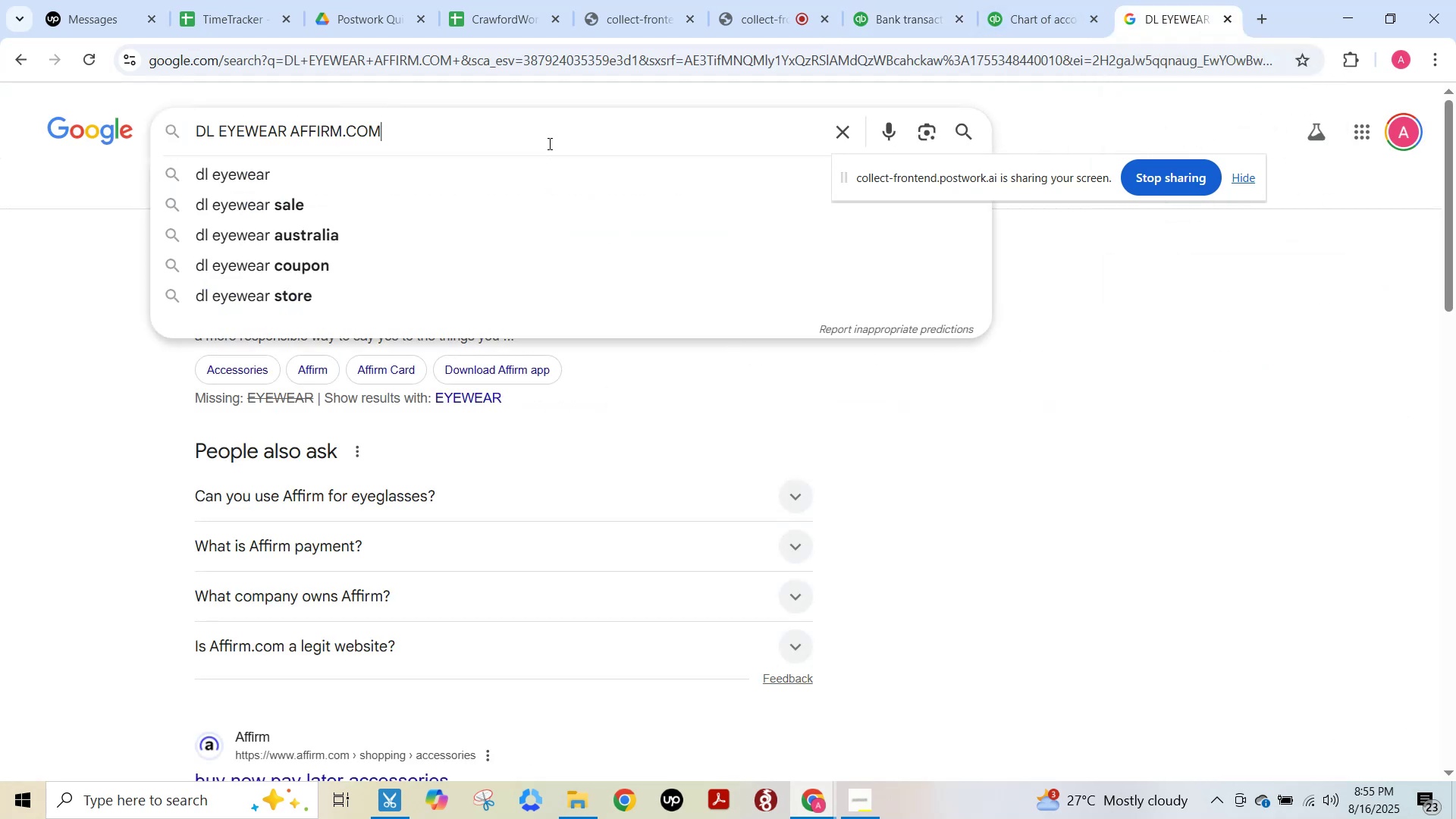 
key(Control+ControlLeft)
 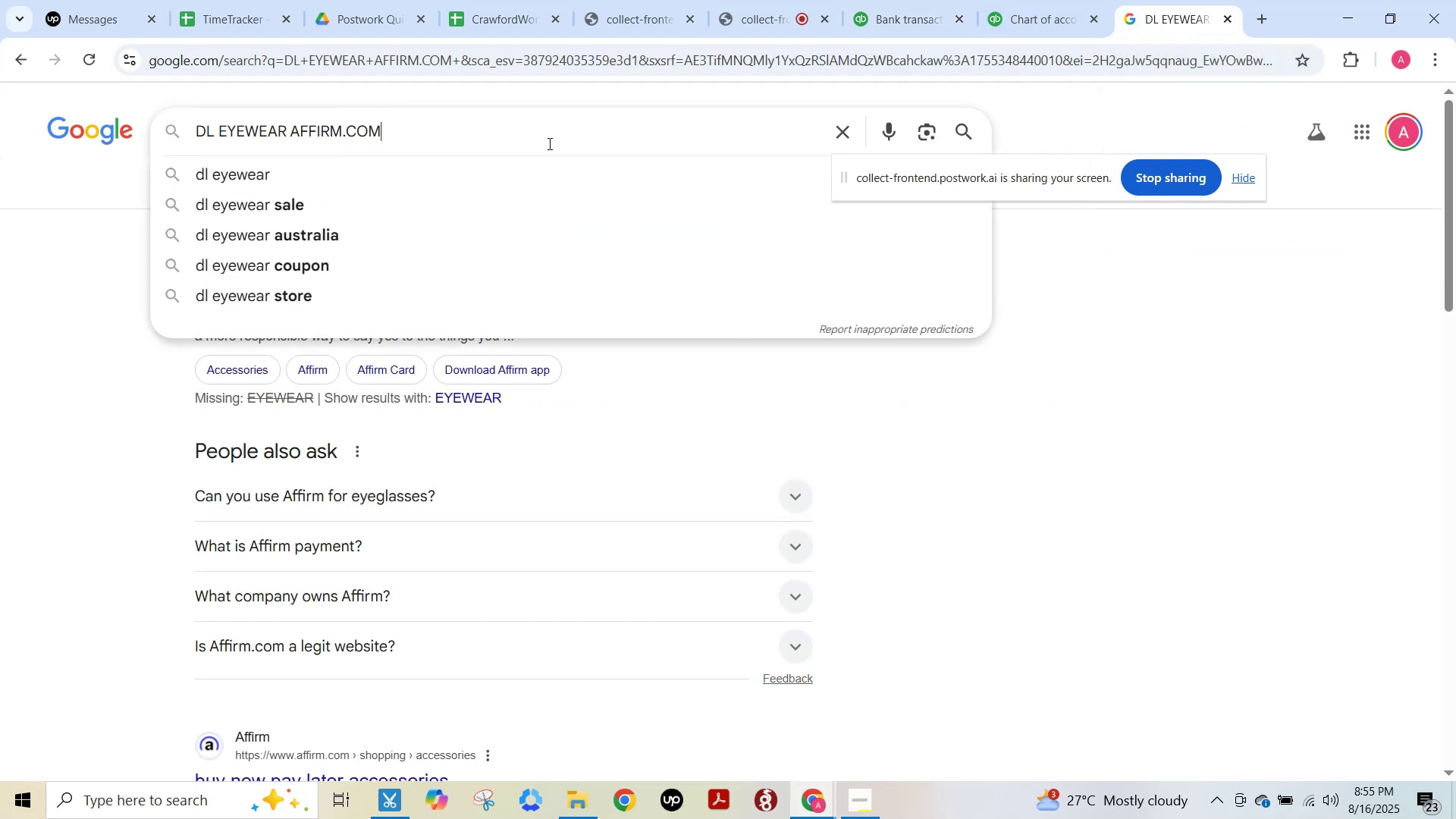 
key(Control+A)
 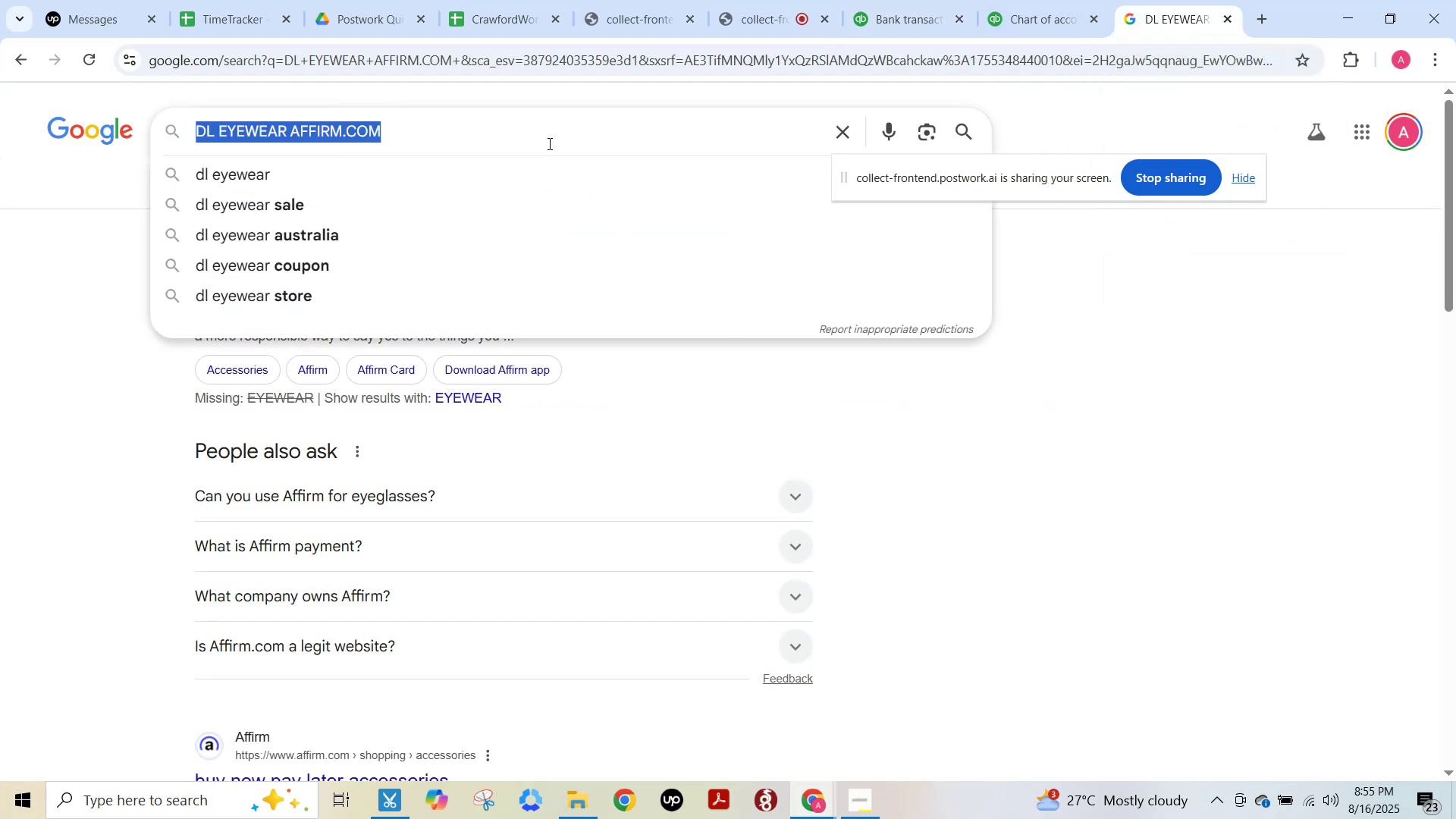 
key(Control+V)
 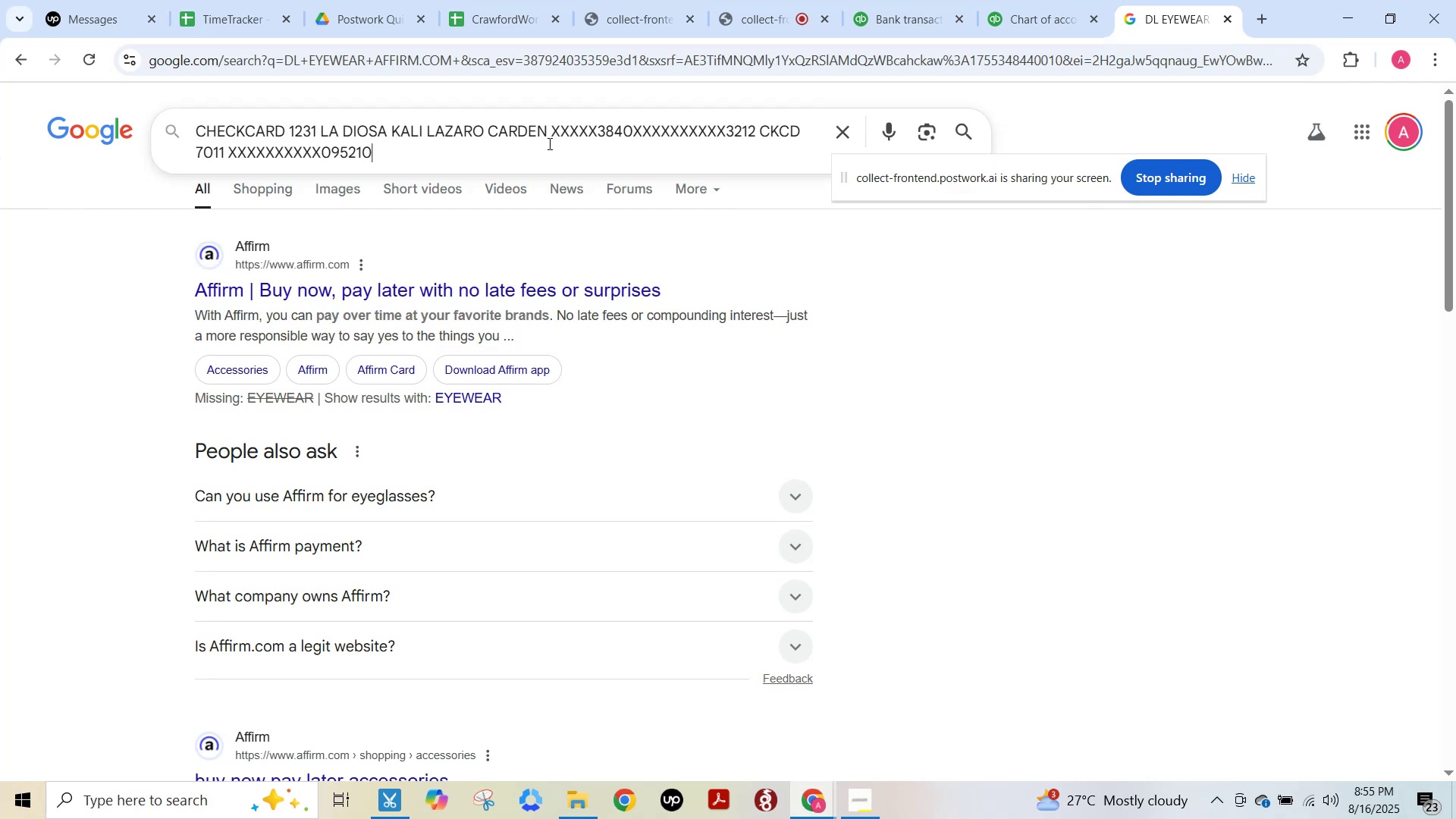 
key(Enter)
 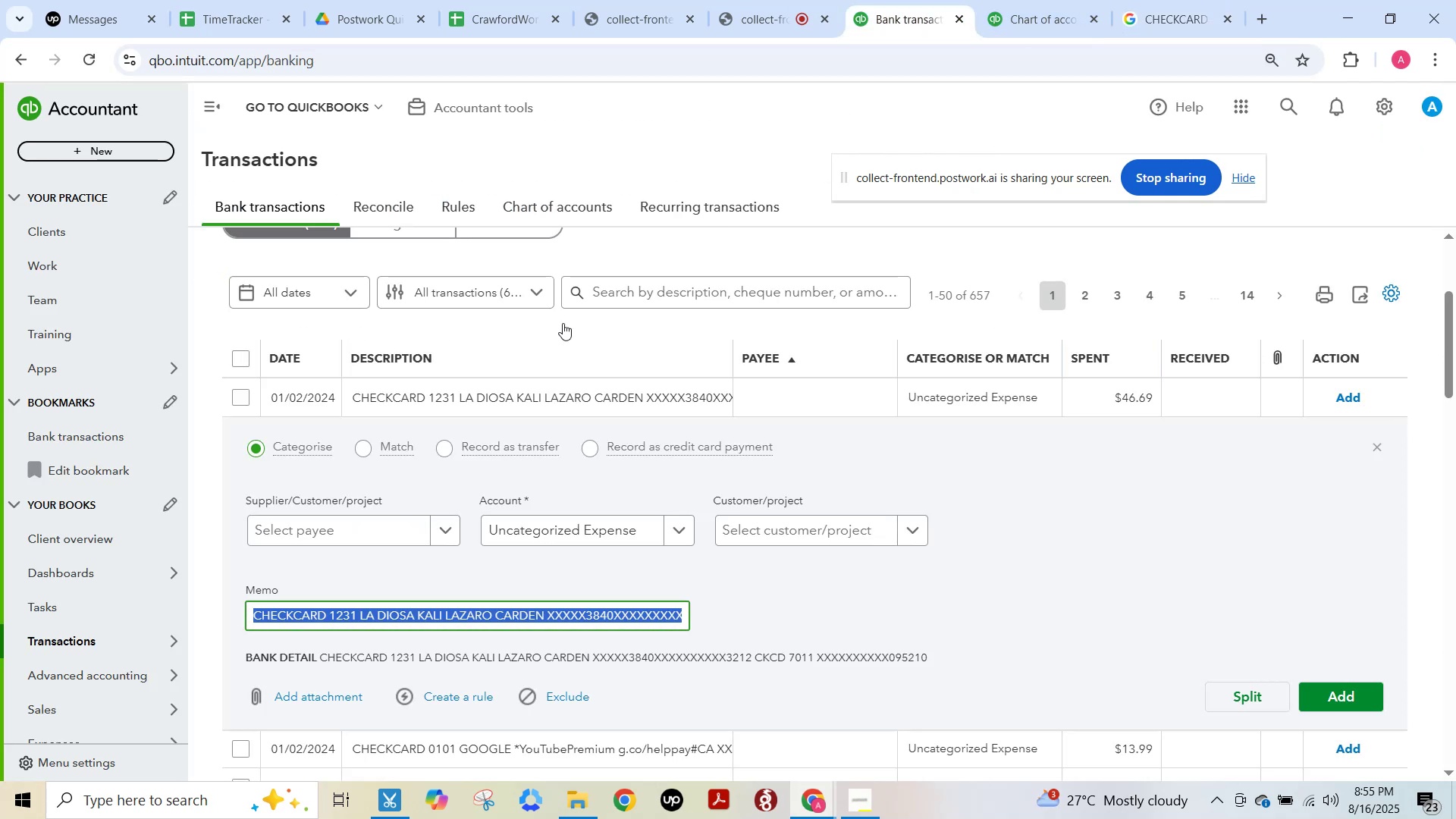 
left_click([454, 521])
 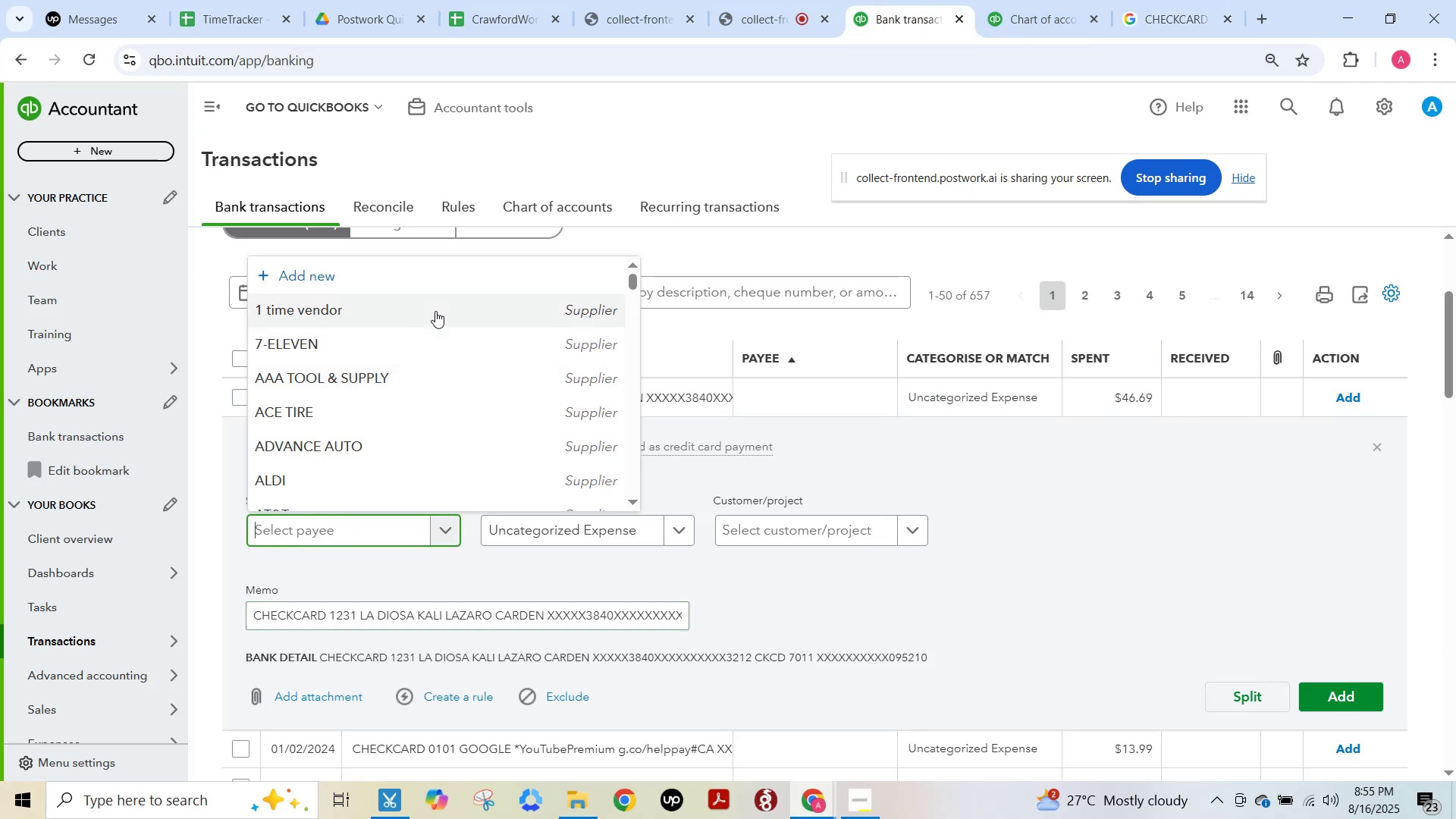 
left_click([435, 311])
 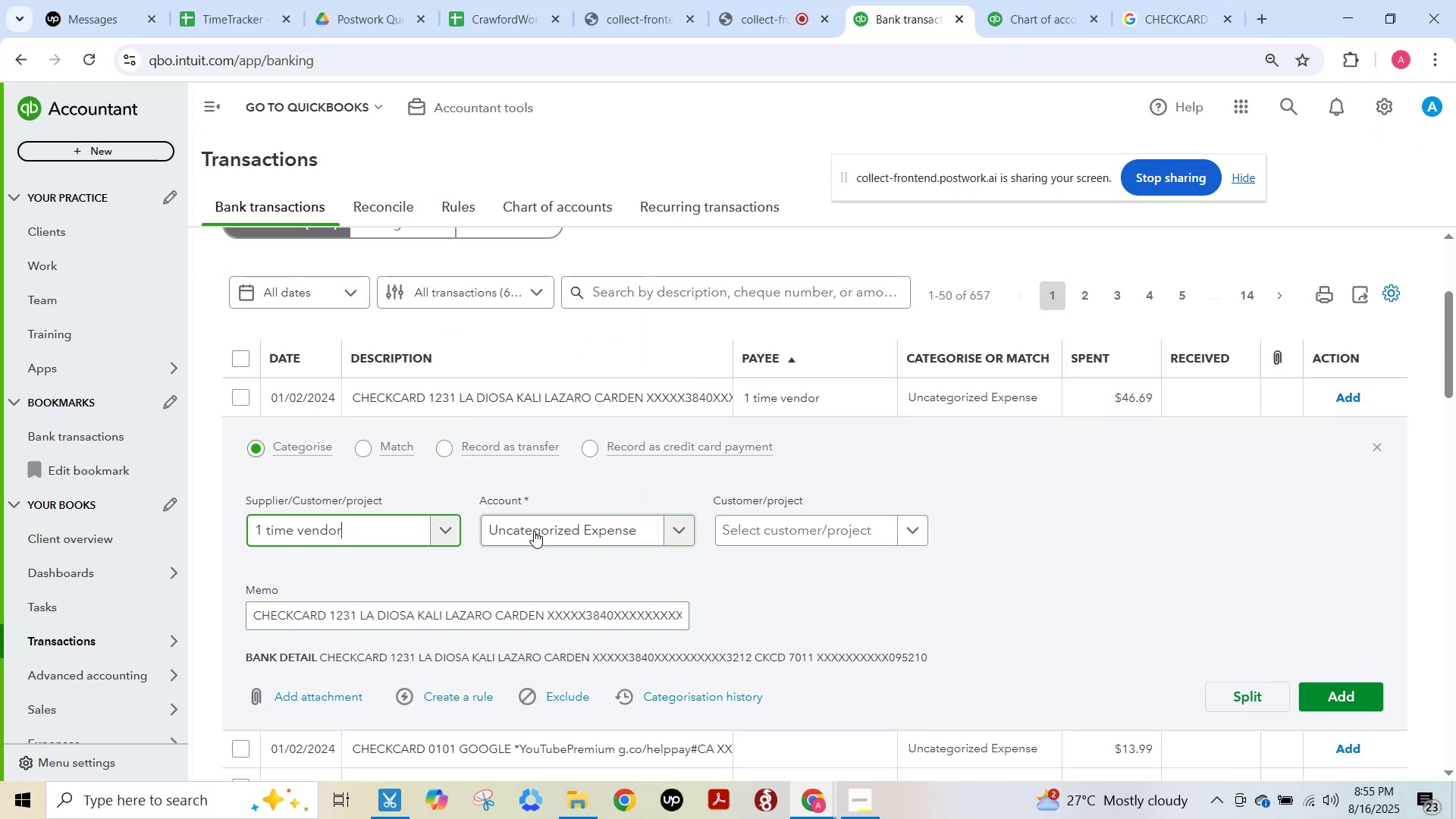 
left_click([535, 532])
 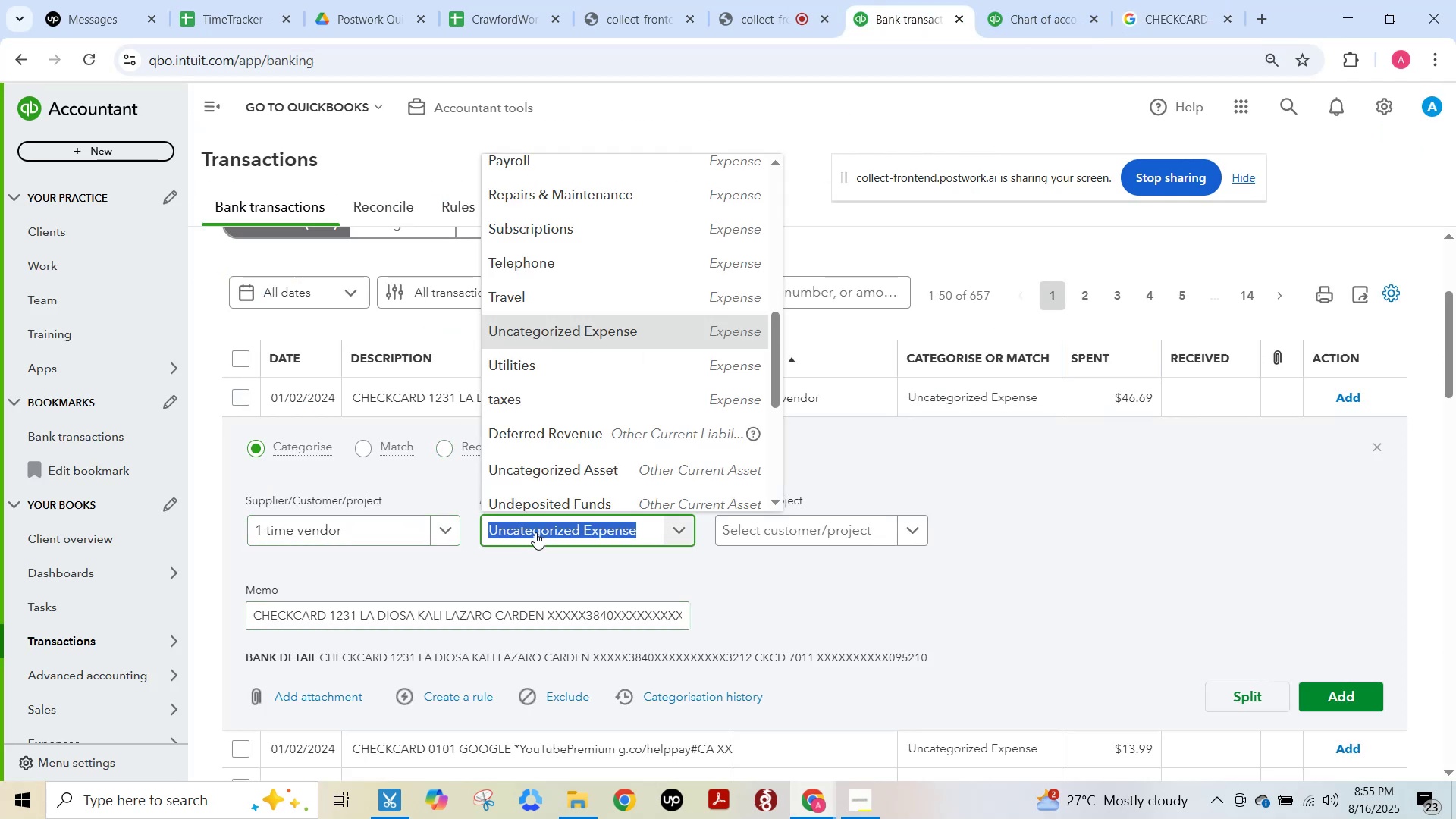 
type(cra)
 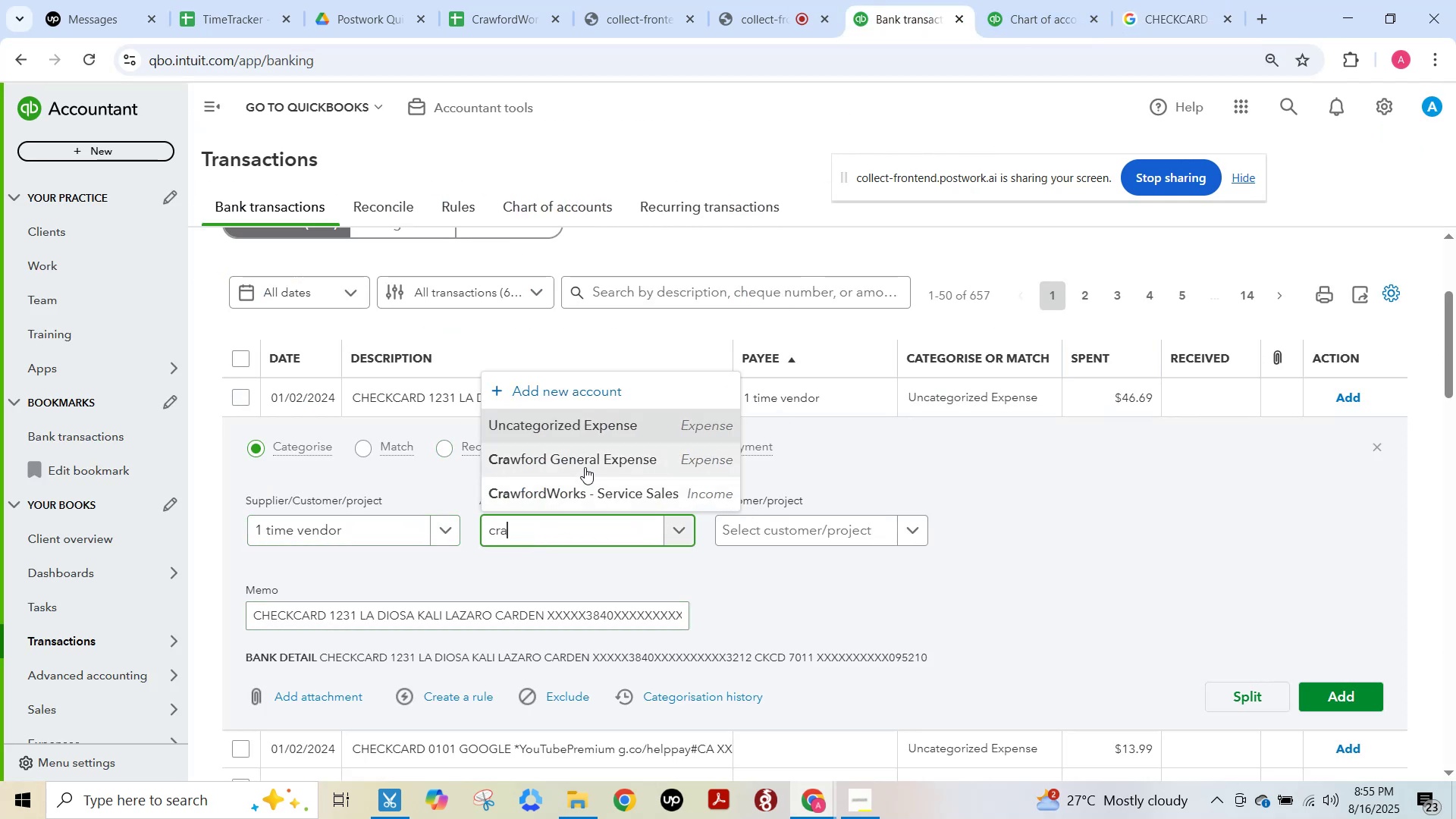 
left_click([585, 467])
 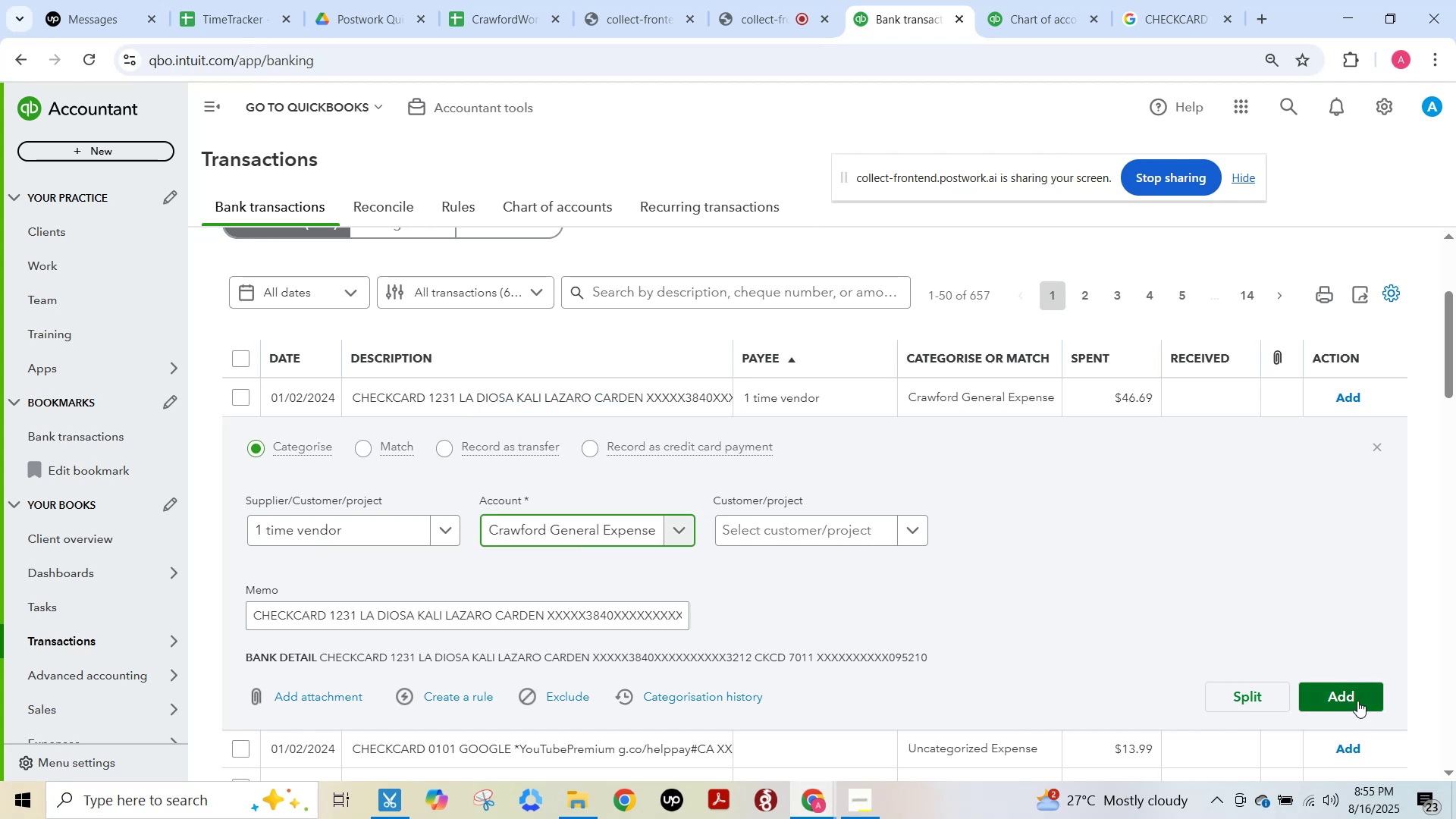 
left_click([1357, 701])
 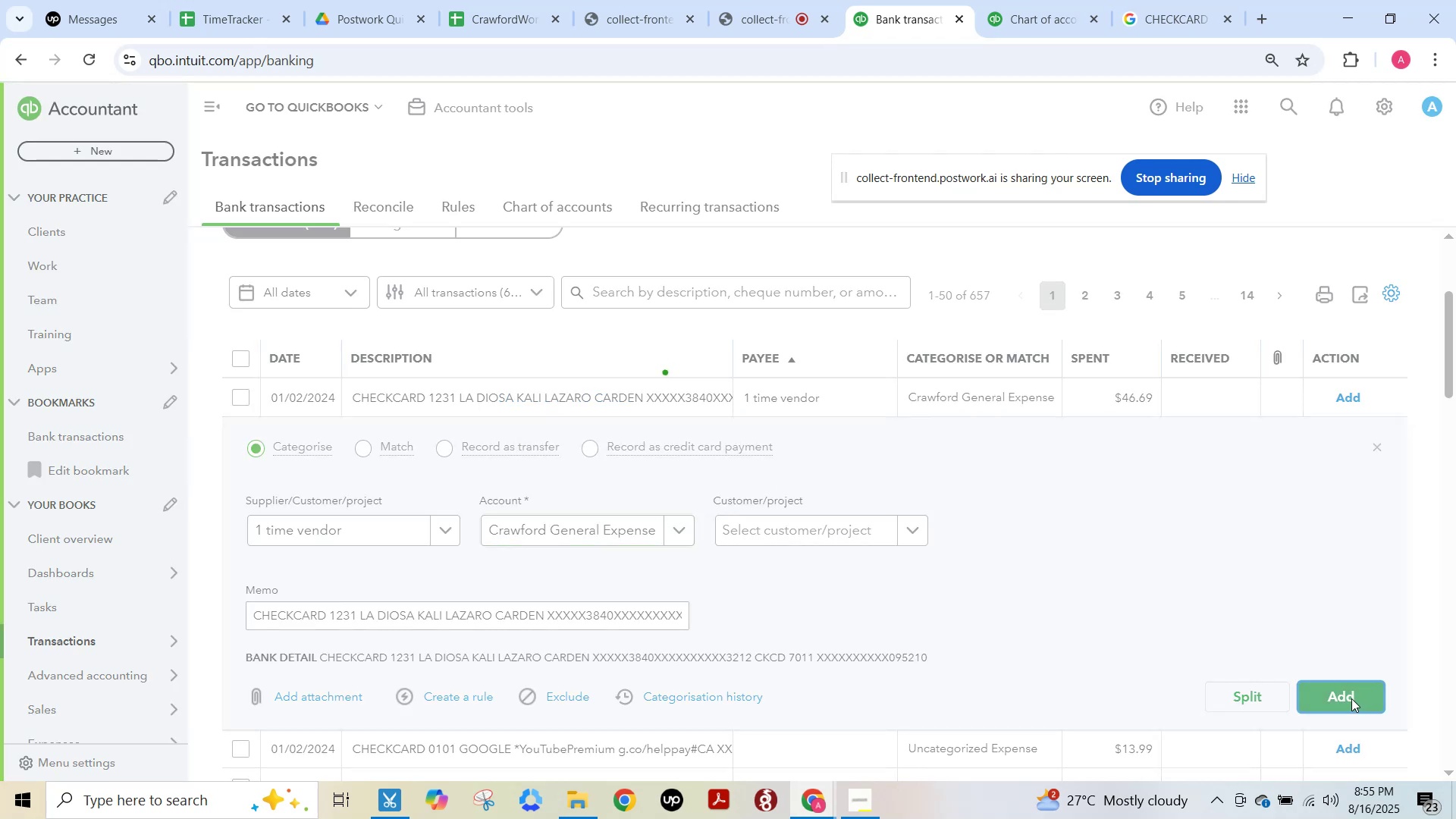 
wait(47.67)
 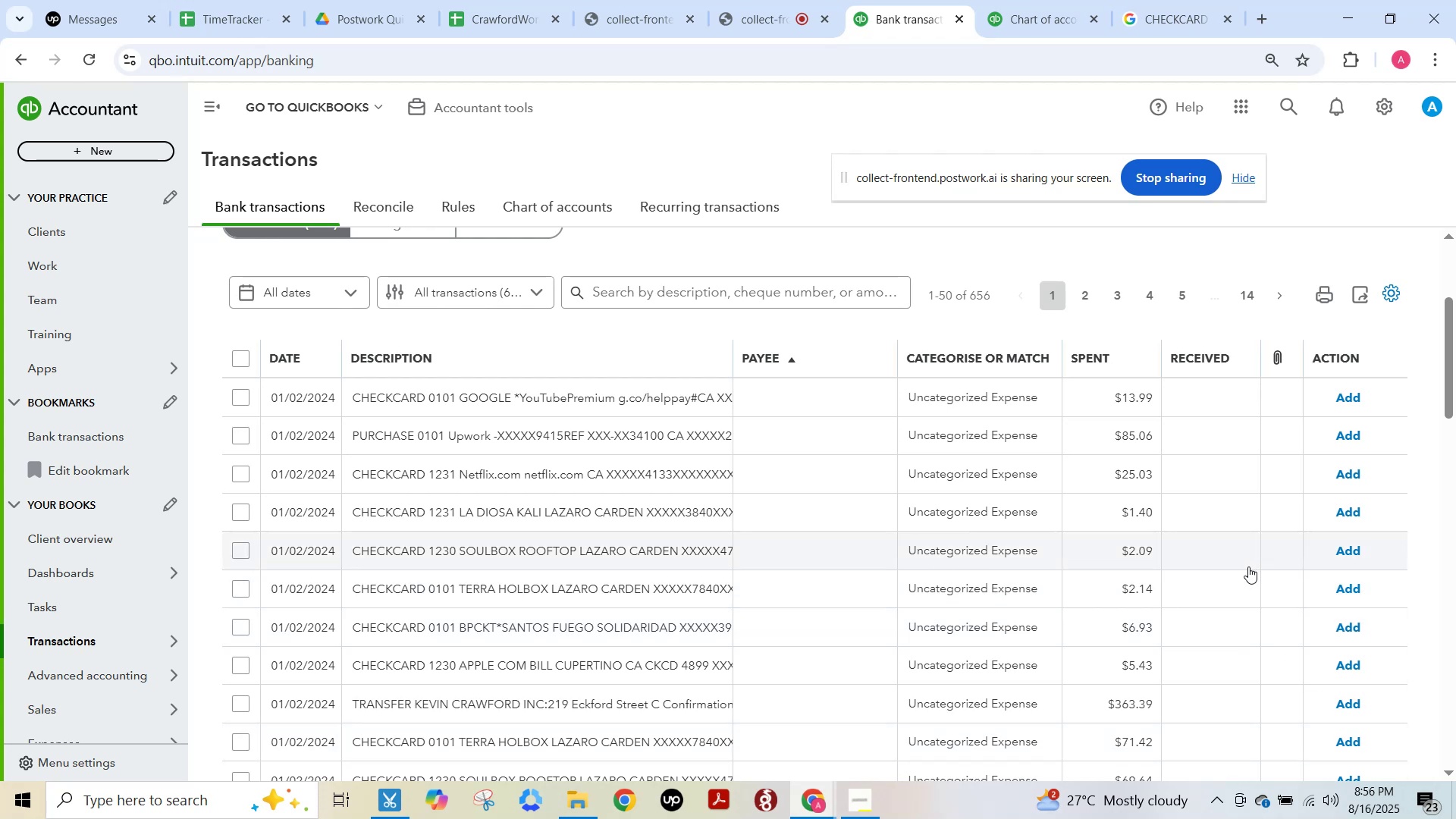 
left_click([573, 408])
 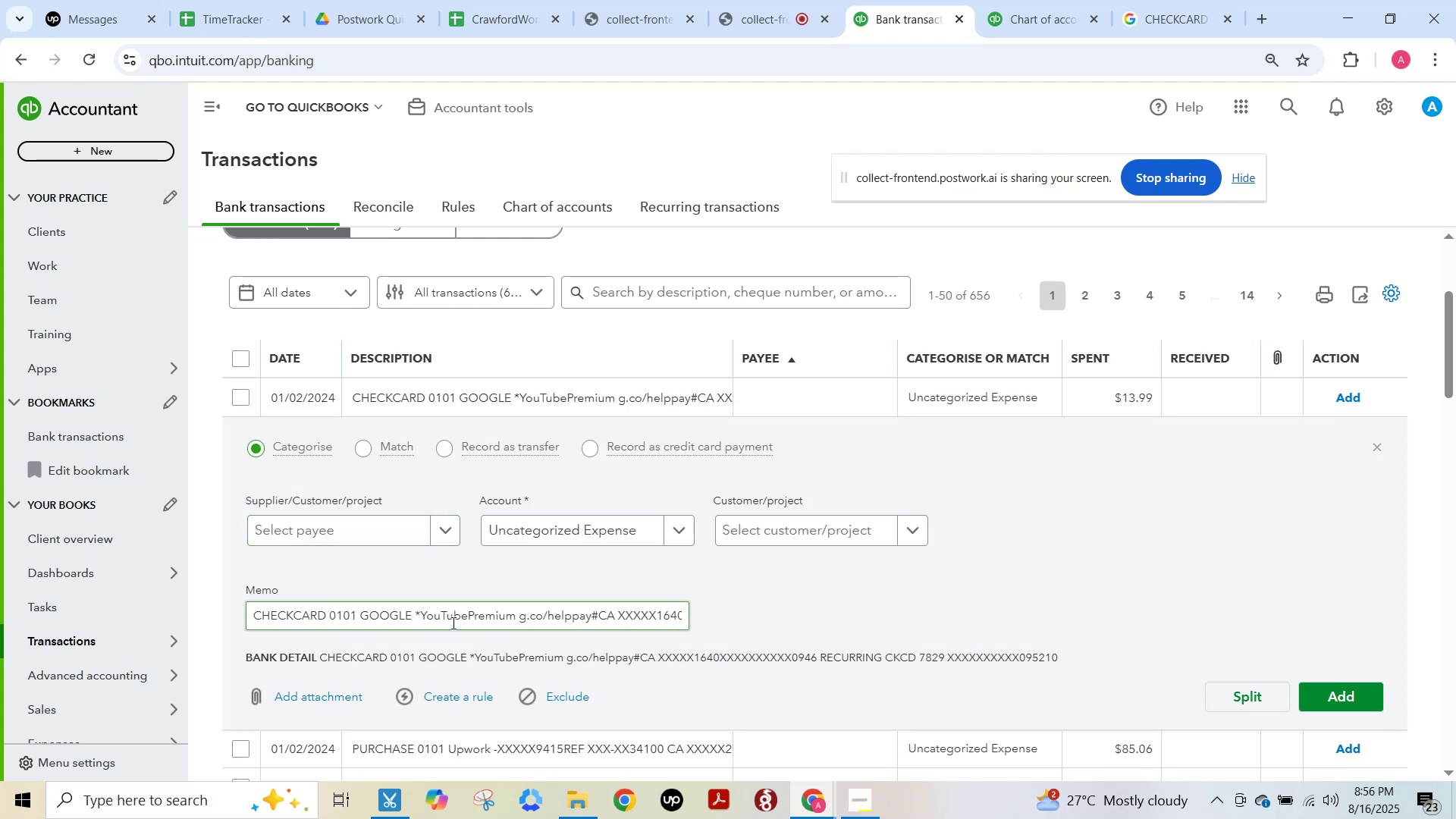 
wait(5.81)
 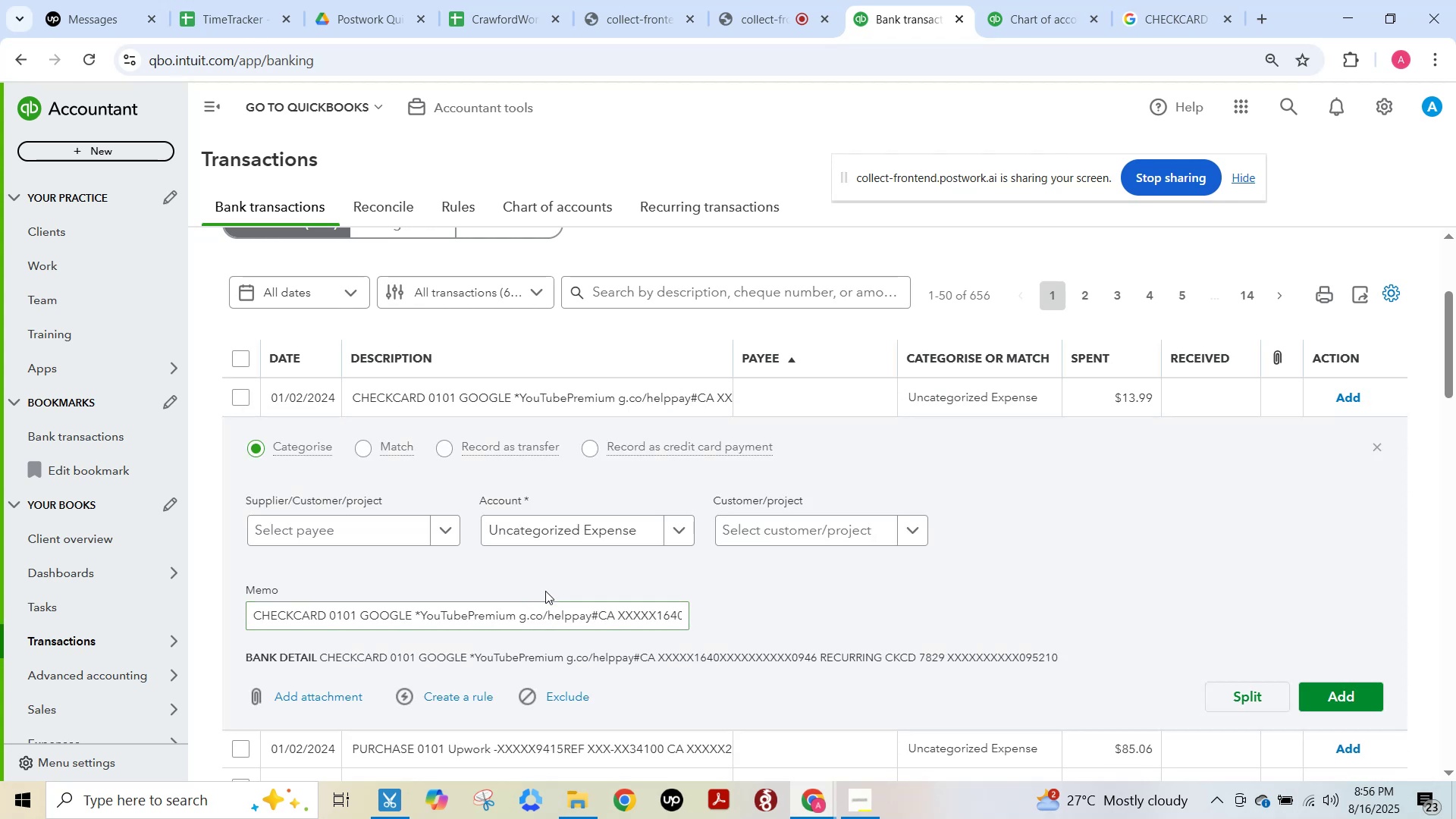 
double_click([388, 616])
 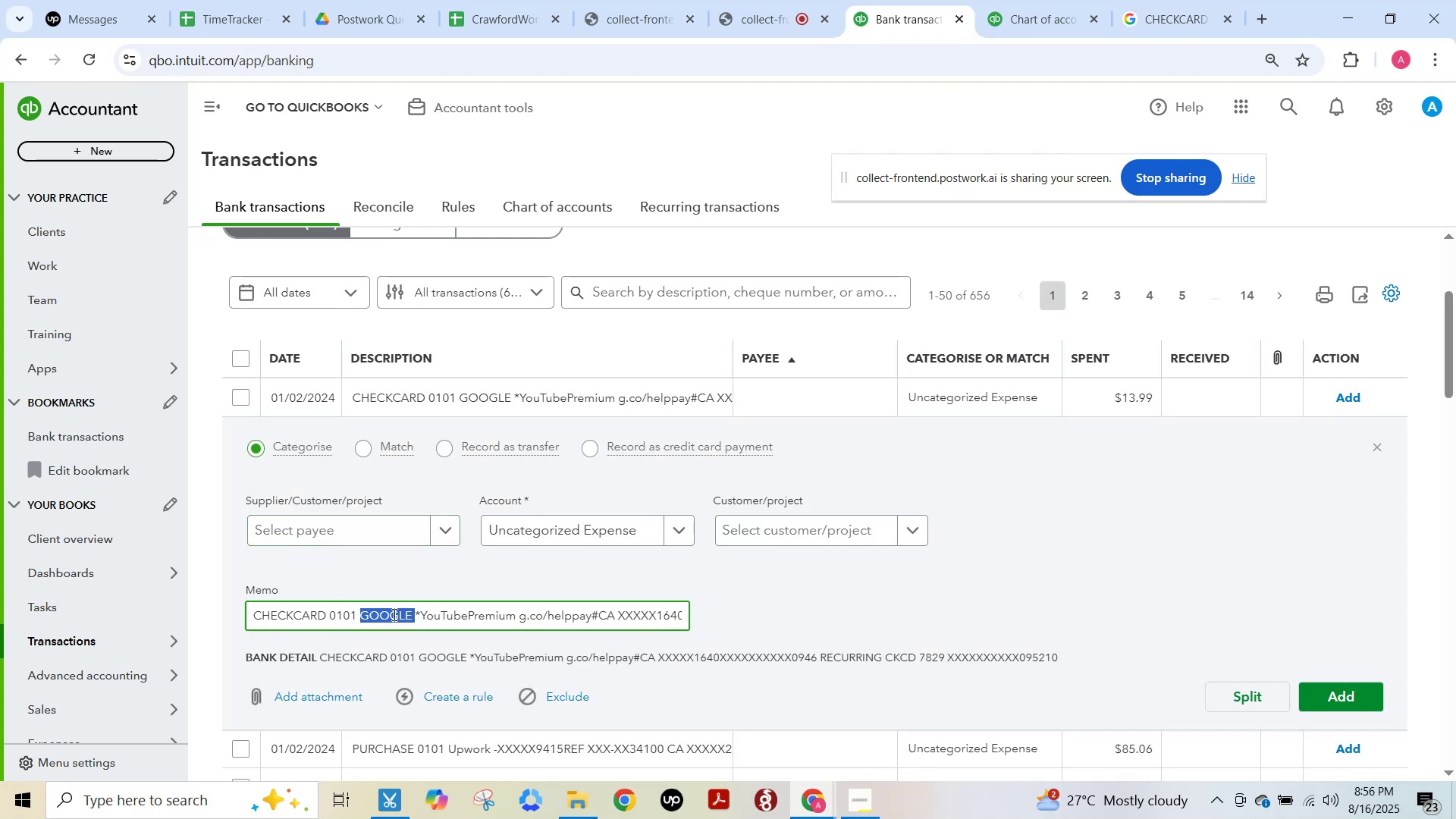 
key(Control+C)
 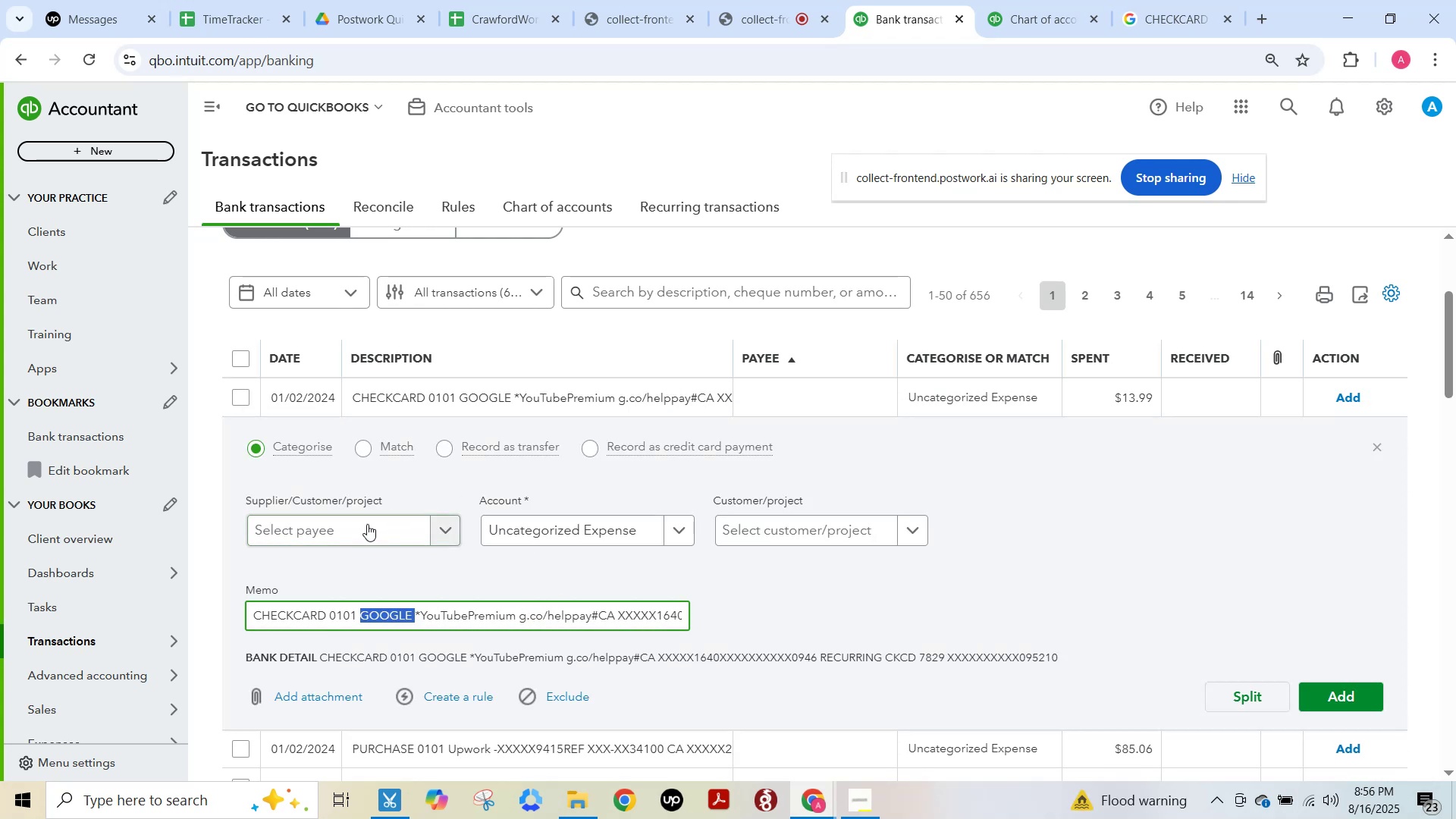 
left_click([365, 526])
 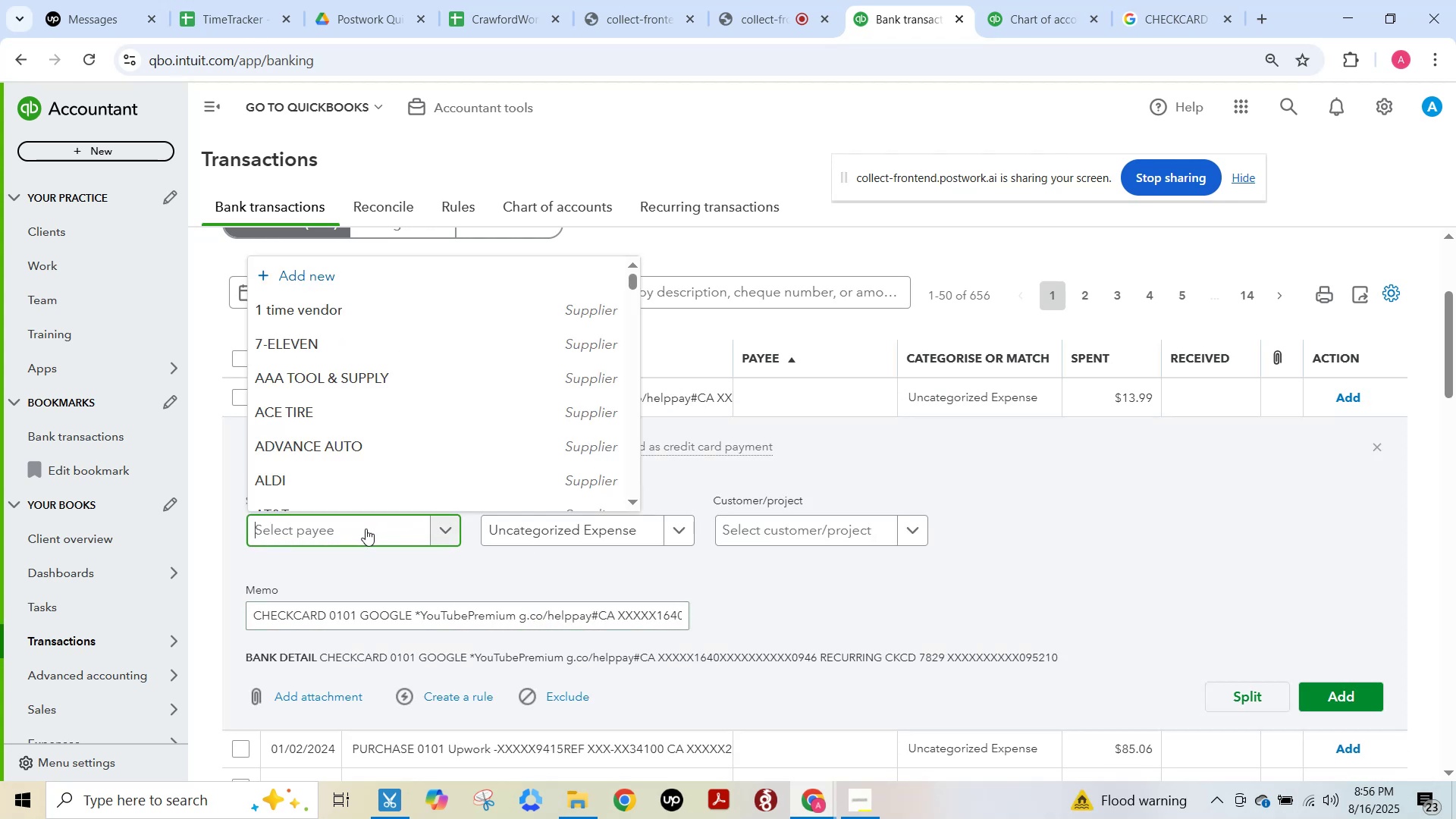 
key(Control+V)
 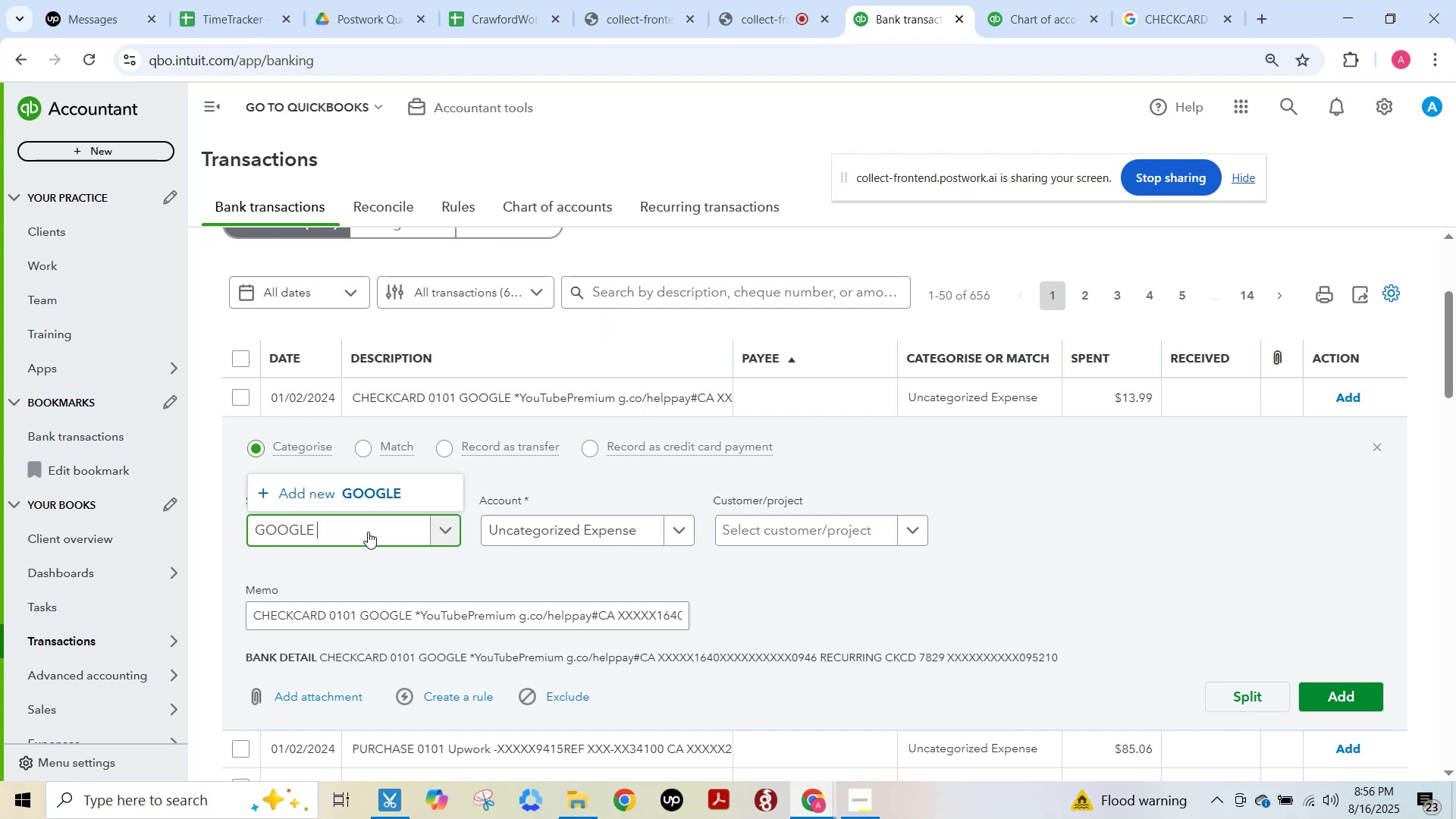 
left_click([366, 497])
 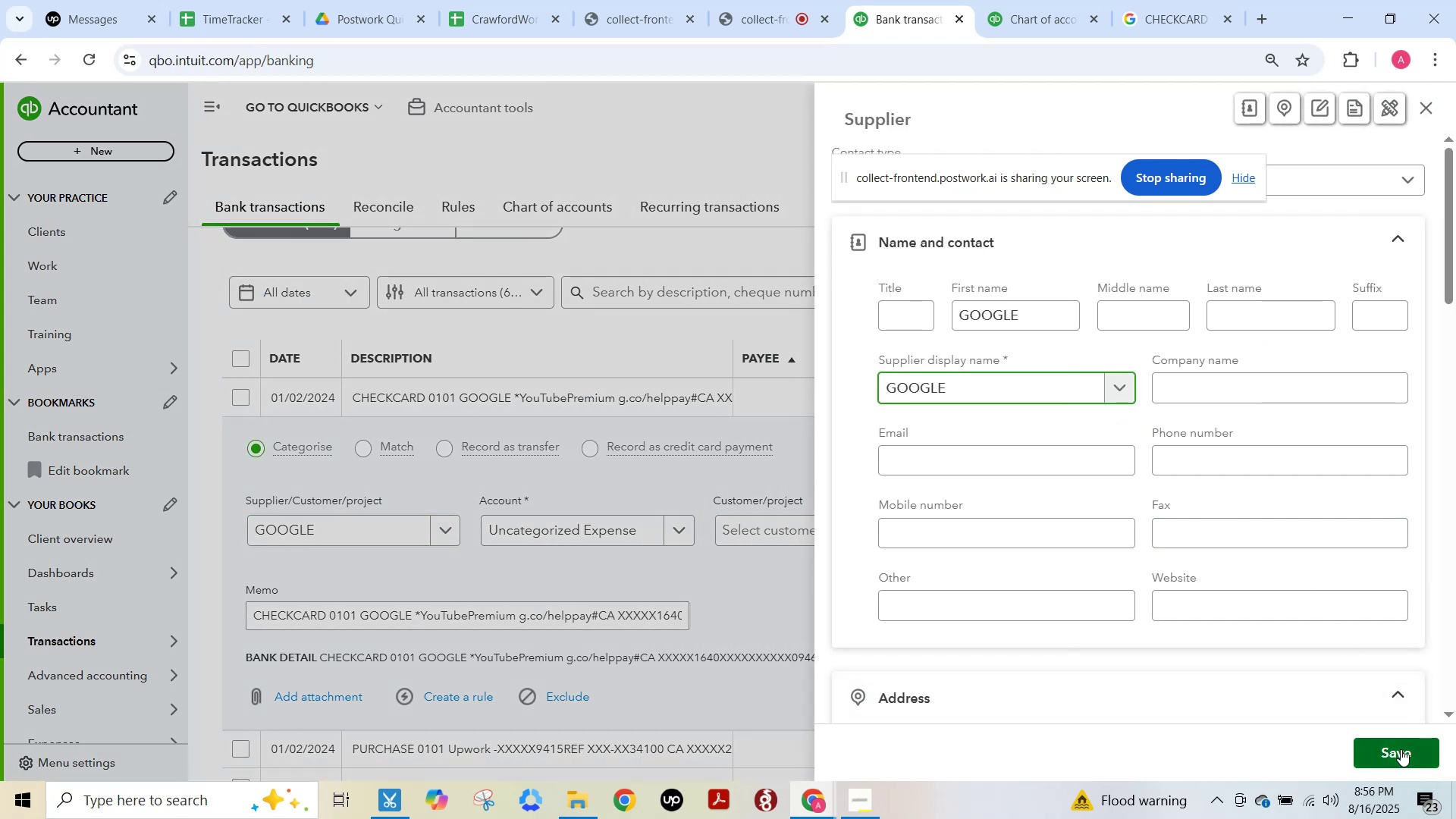 
left_click([1400, 750])
 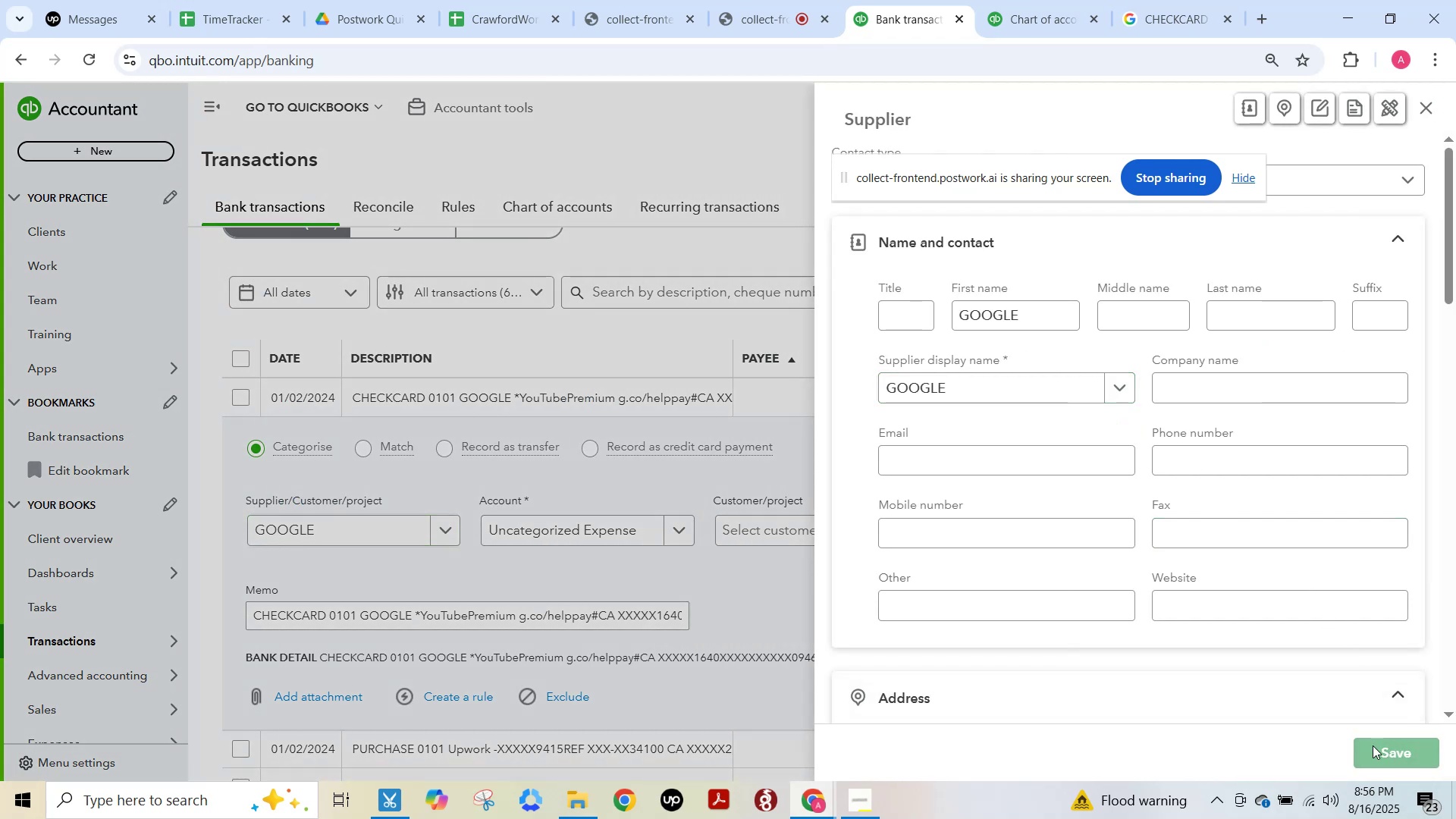 
left_click([522, 537])
 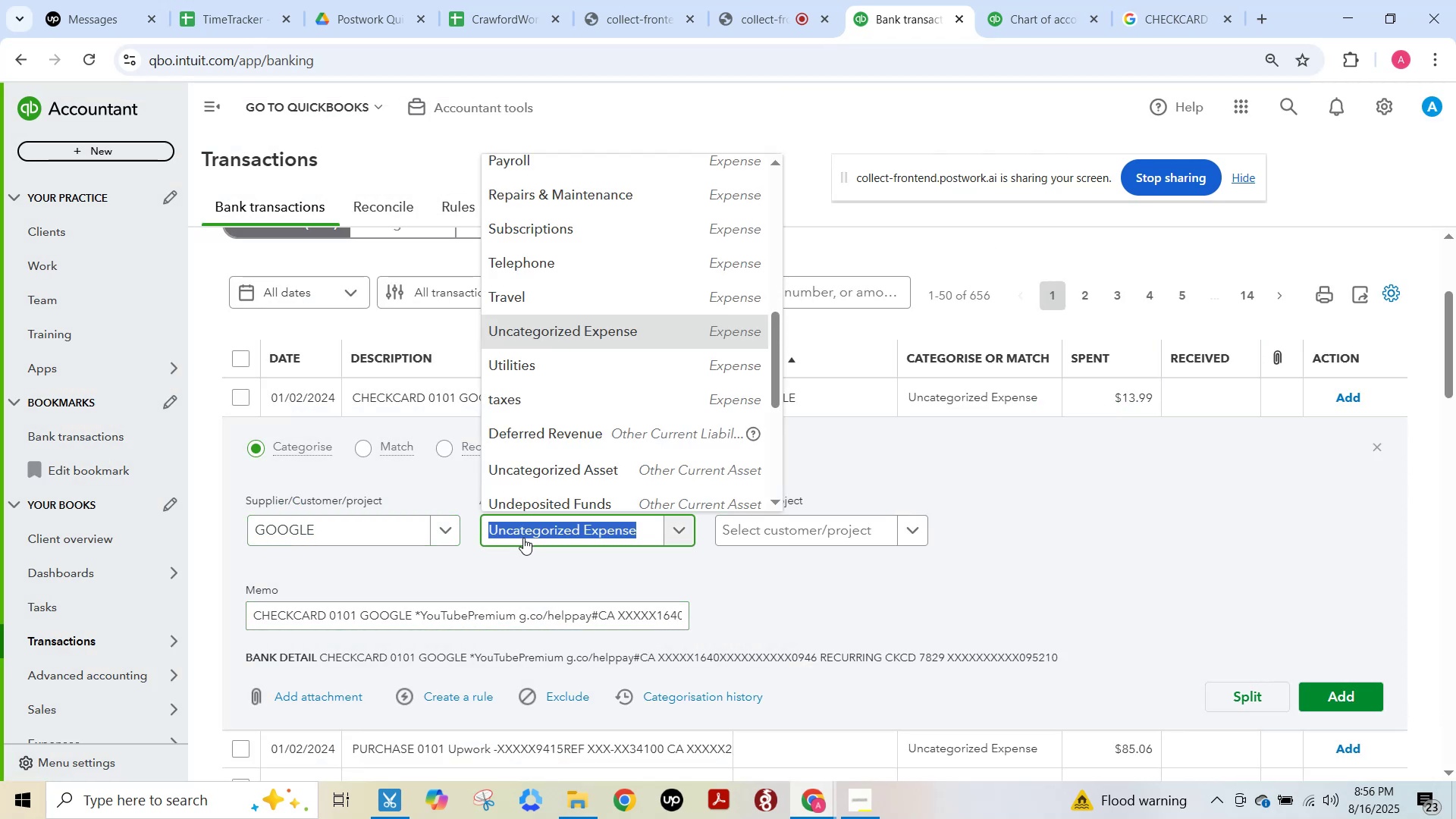 
type(subs)
 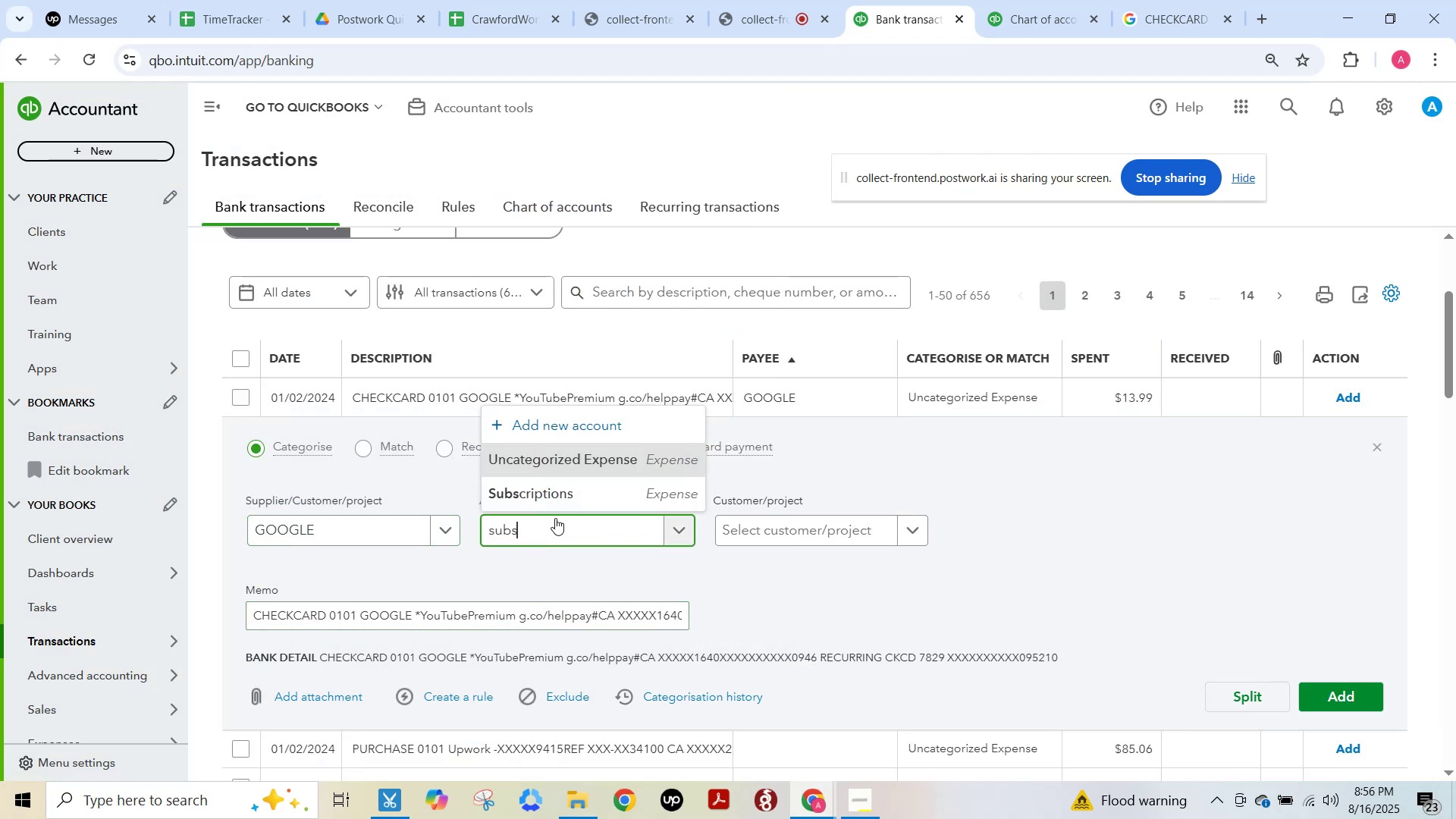 
left_click([563, 497])
 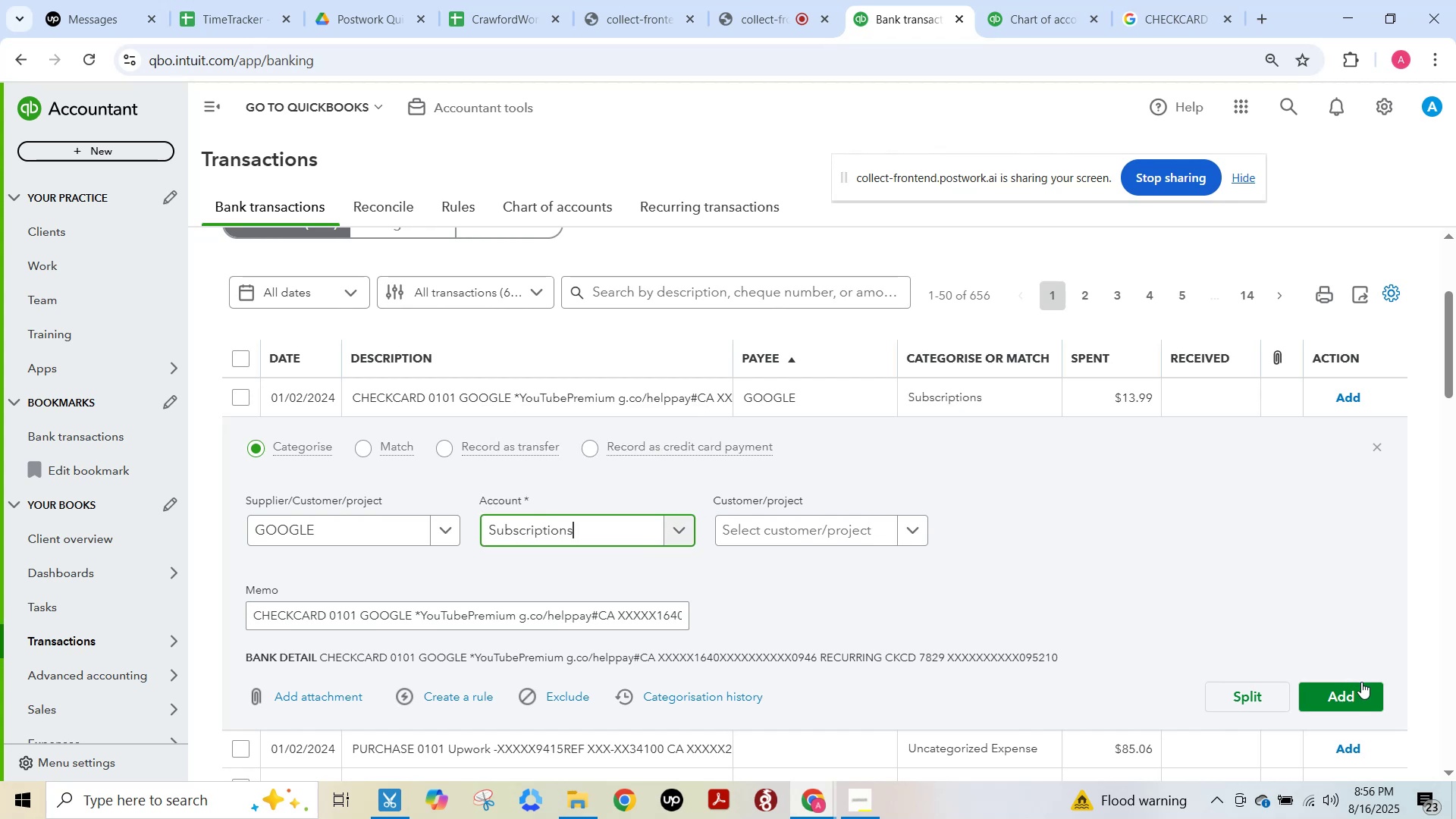 
left_click([1358, 682])
 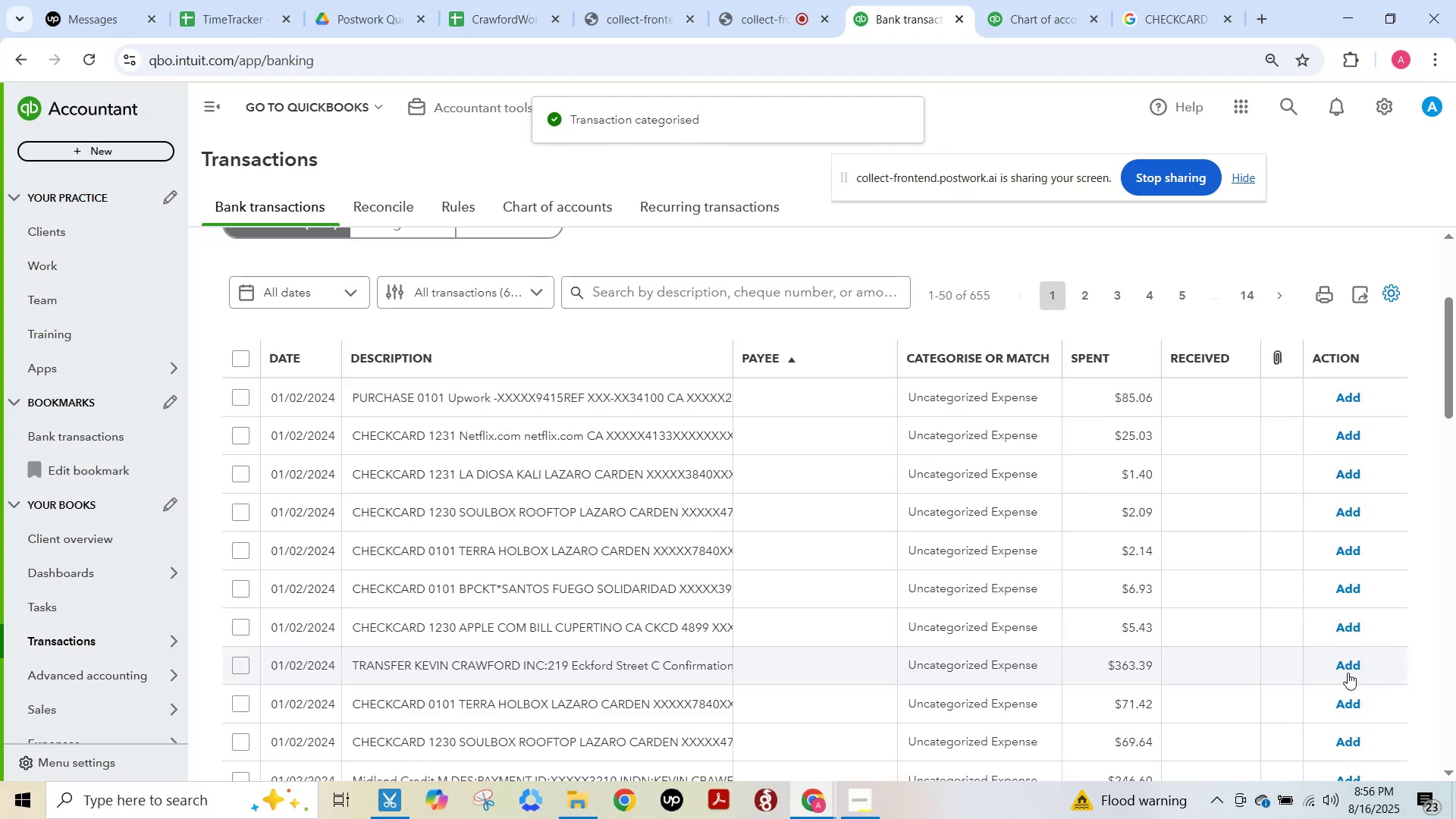 
wait(7.86)
 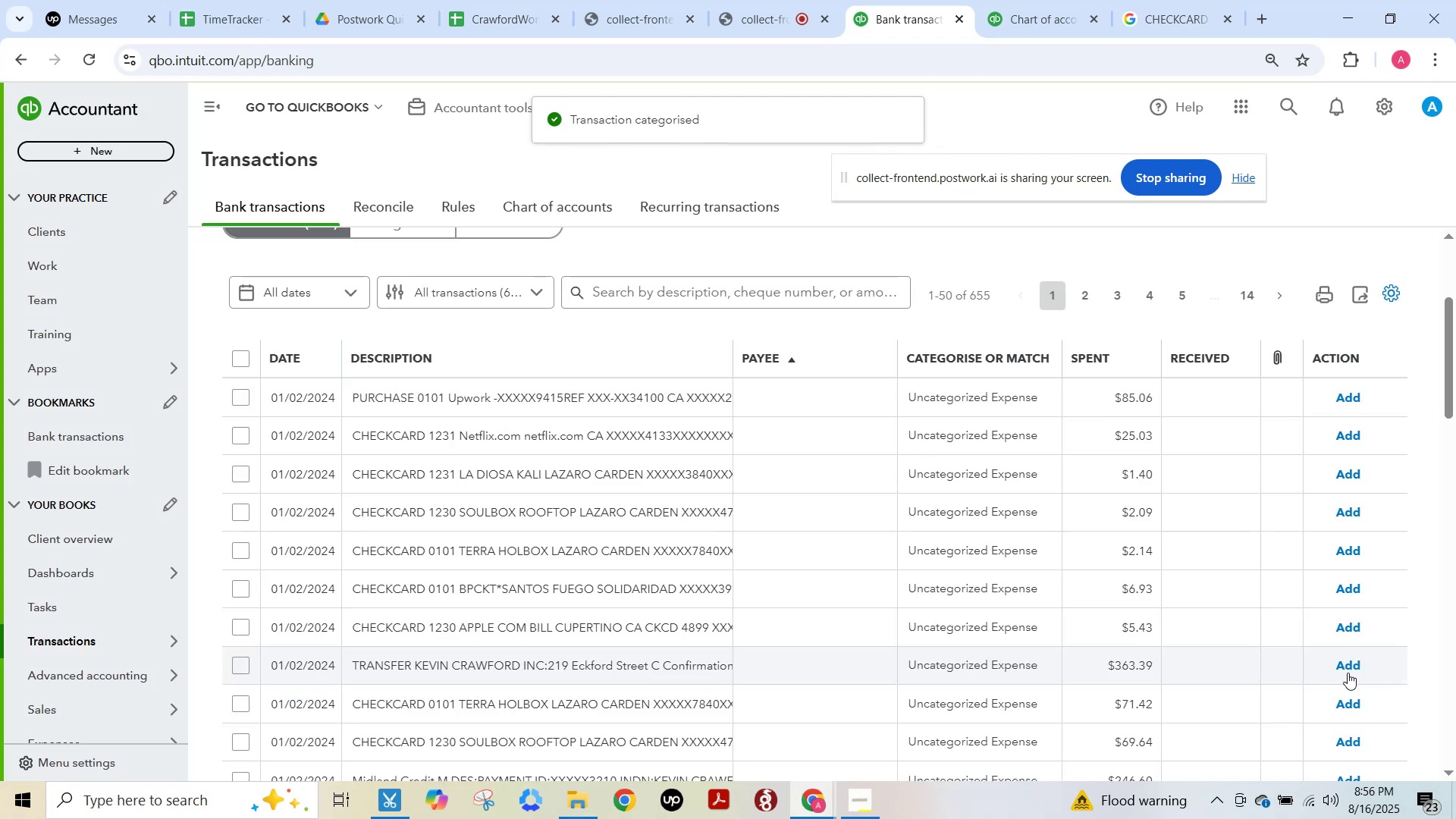 
left_click([699, 400])
 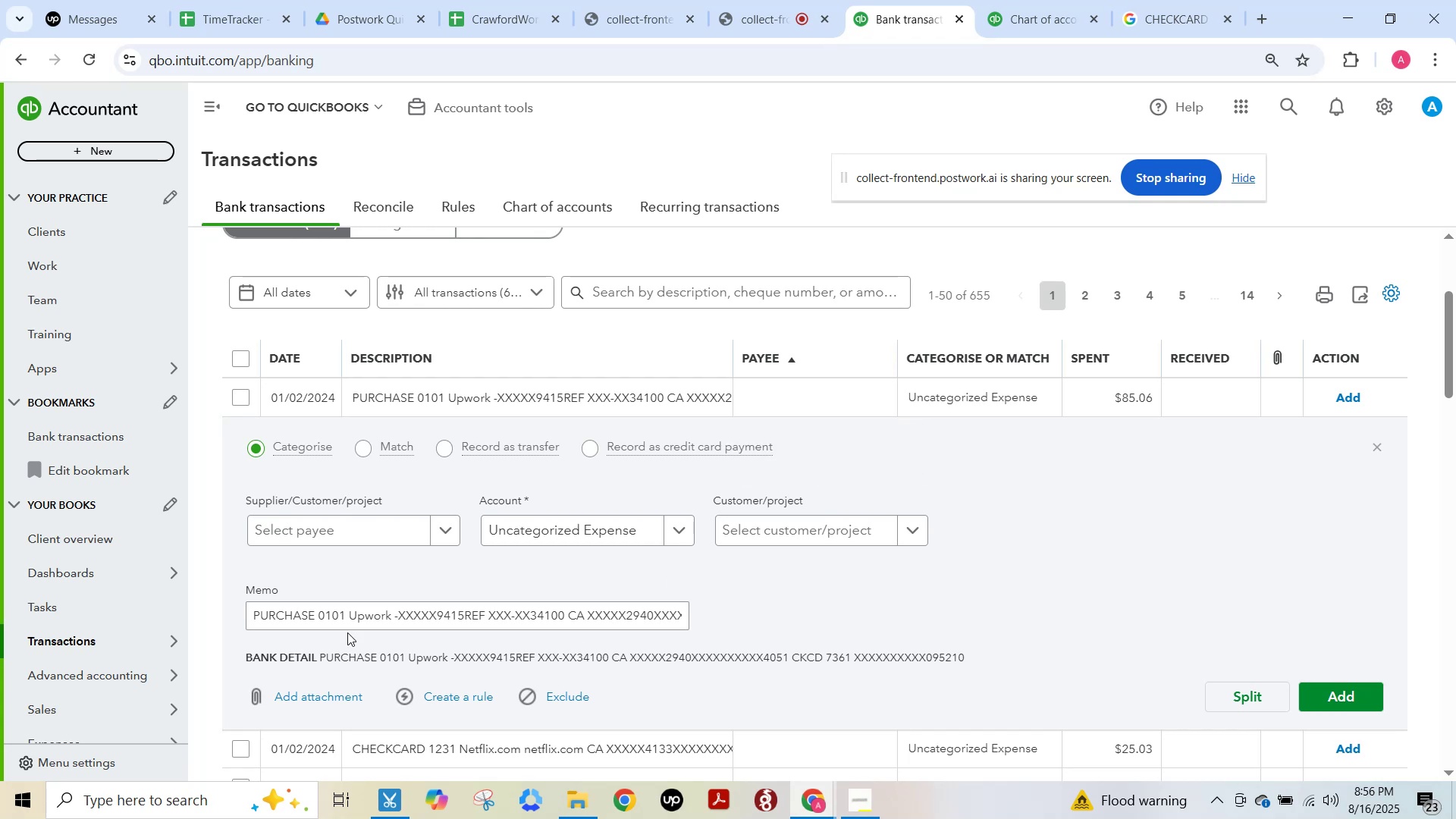 
double_click([369, 624])
 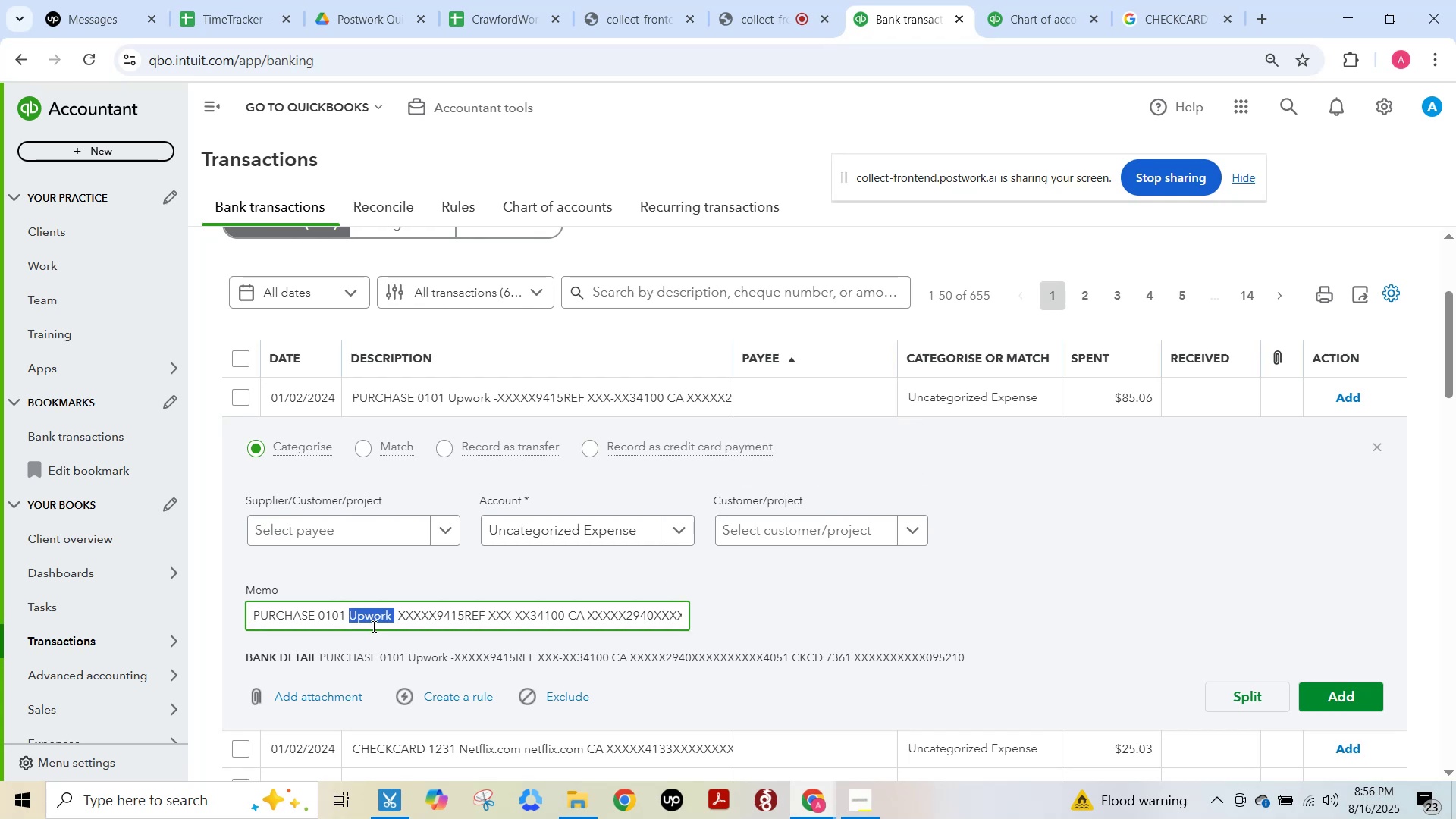 
key(Control+C)
 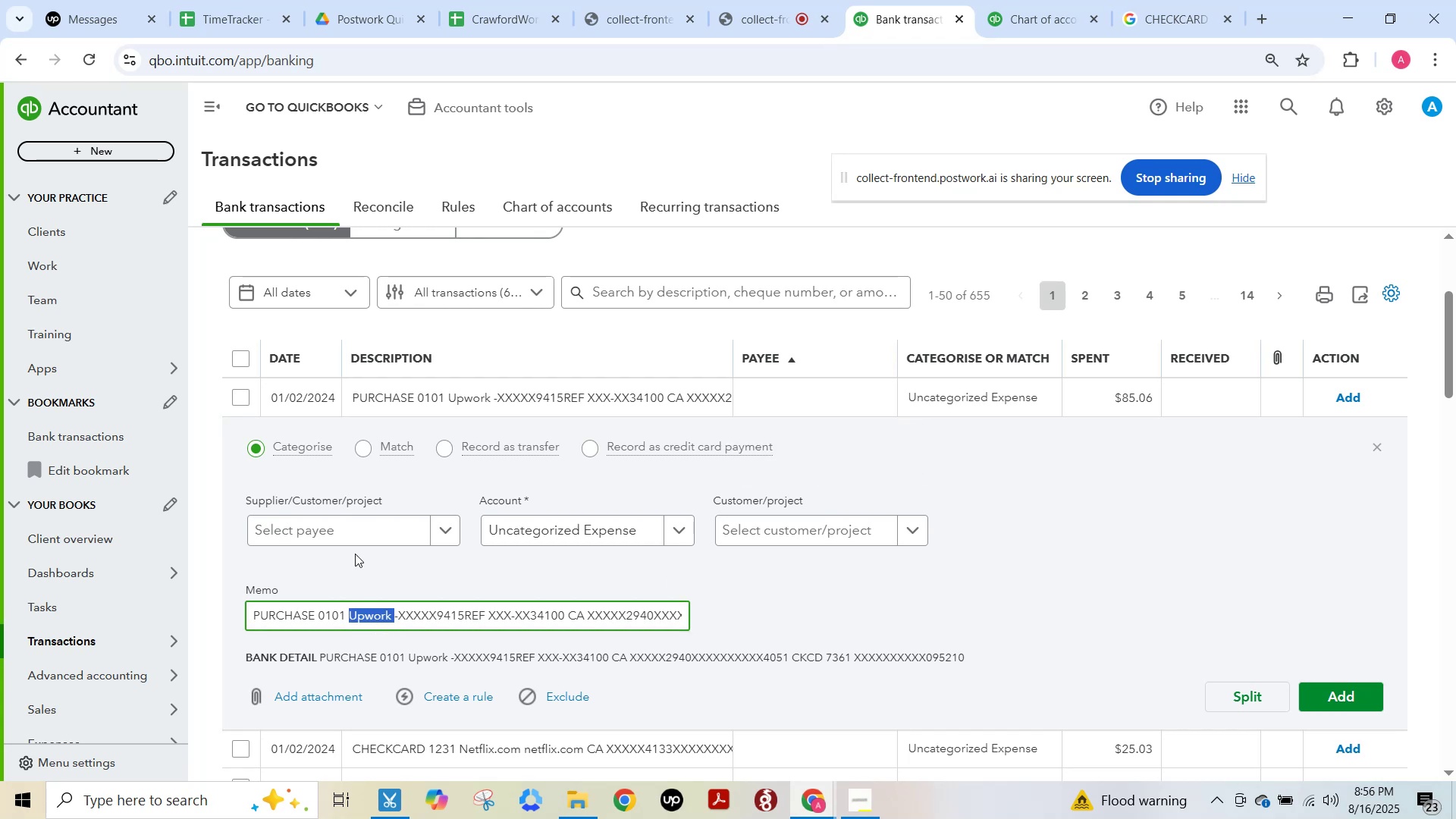 
left_click([350, 528])
 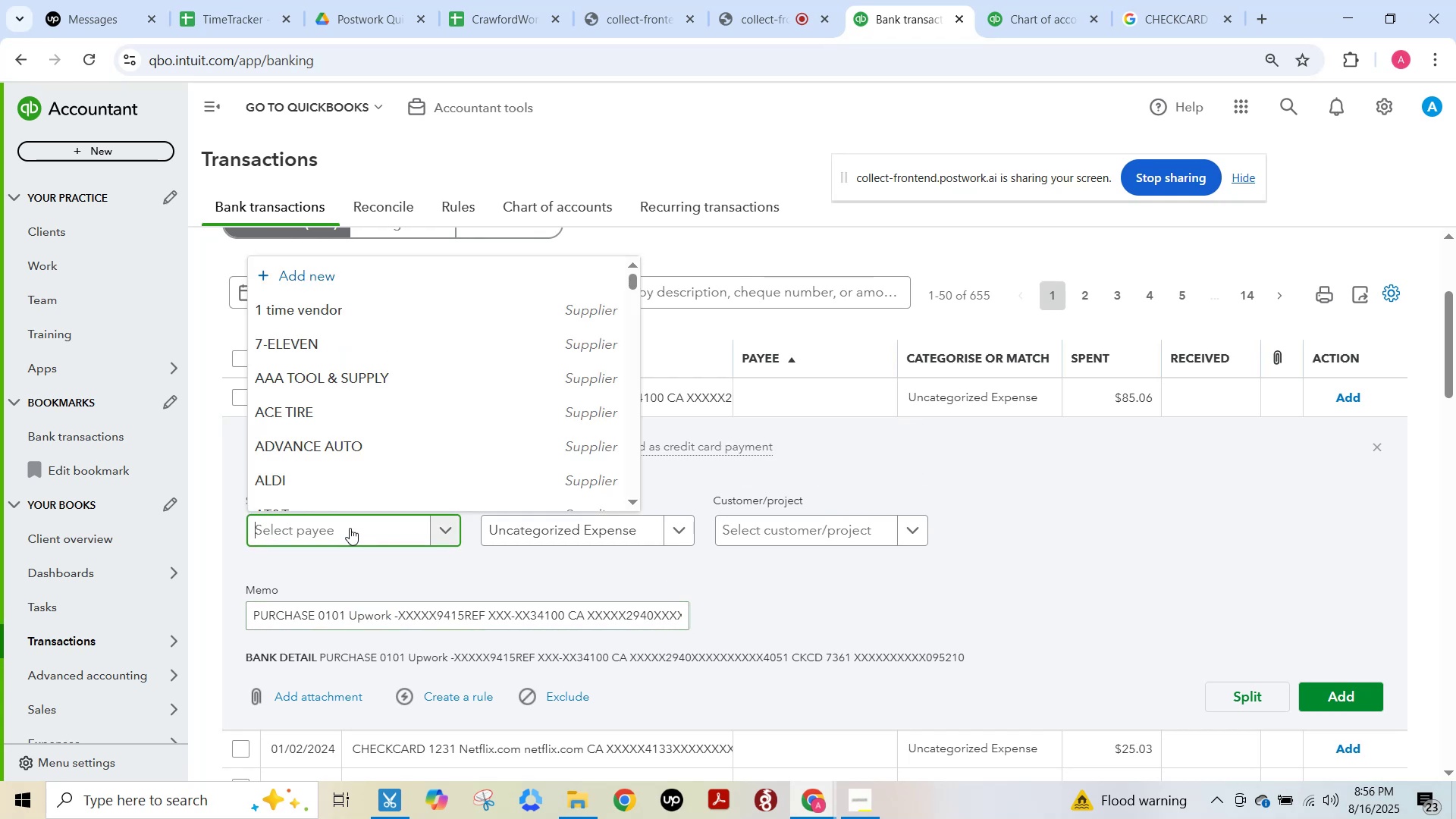 
key(Control+V)
 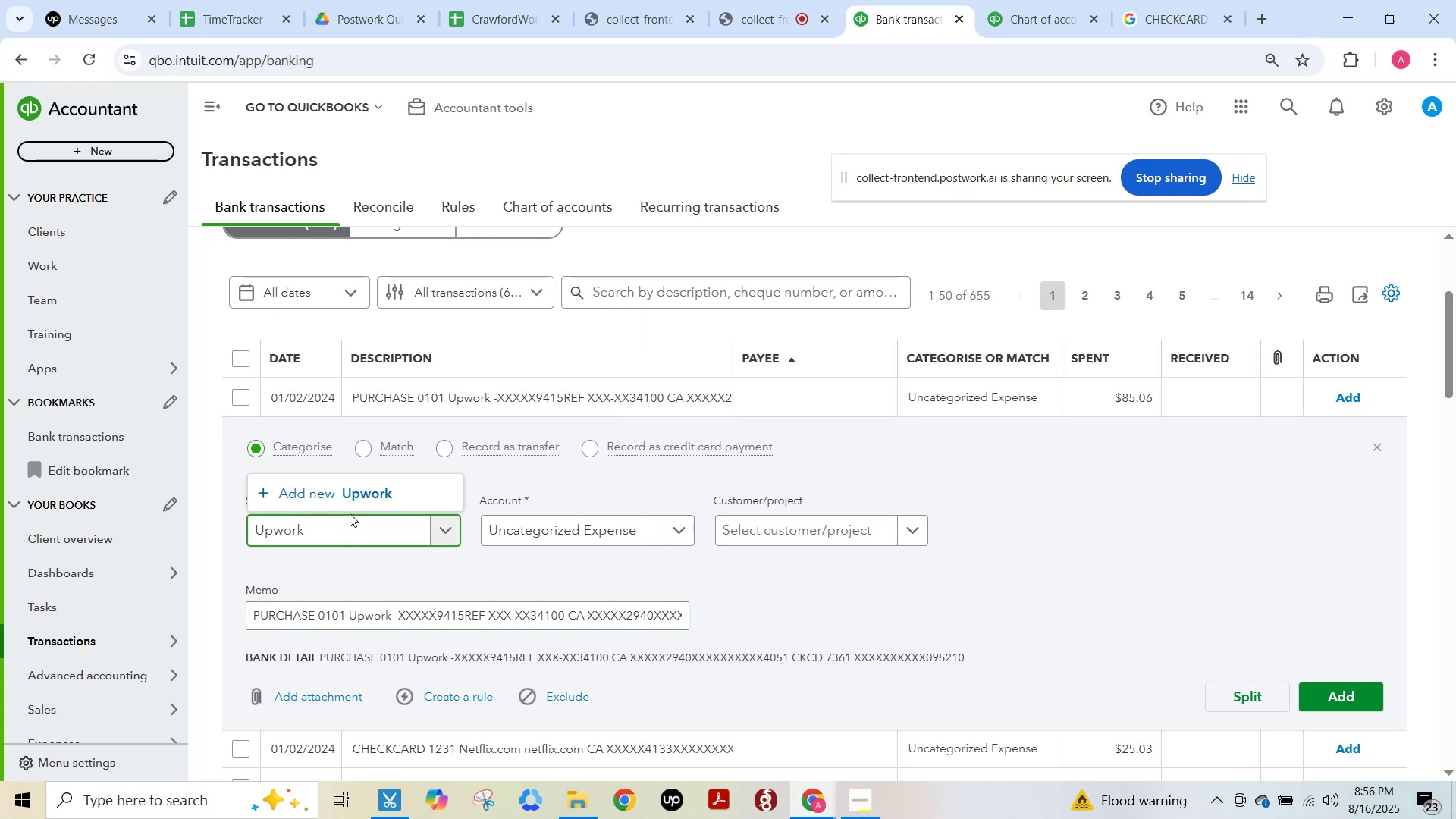 
left_click([350, 499])
 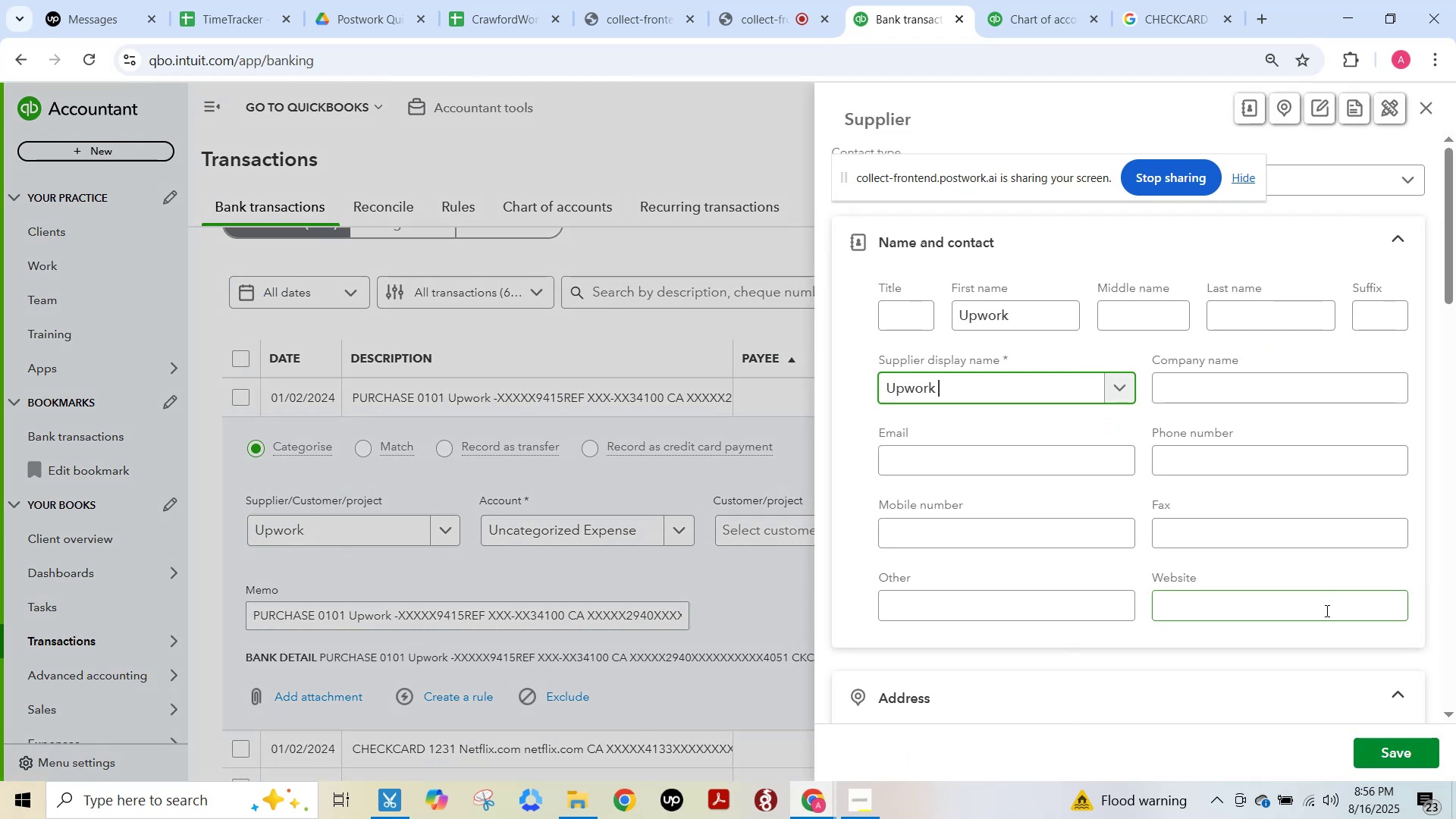 
scroll: coordinate [1391, 631], scroll_direction: down, amount: 19.0
 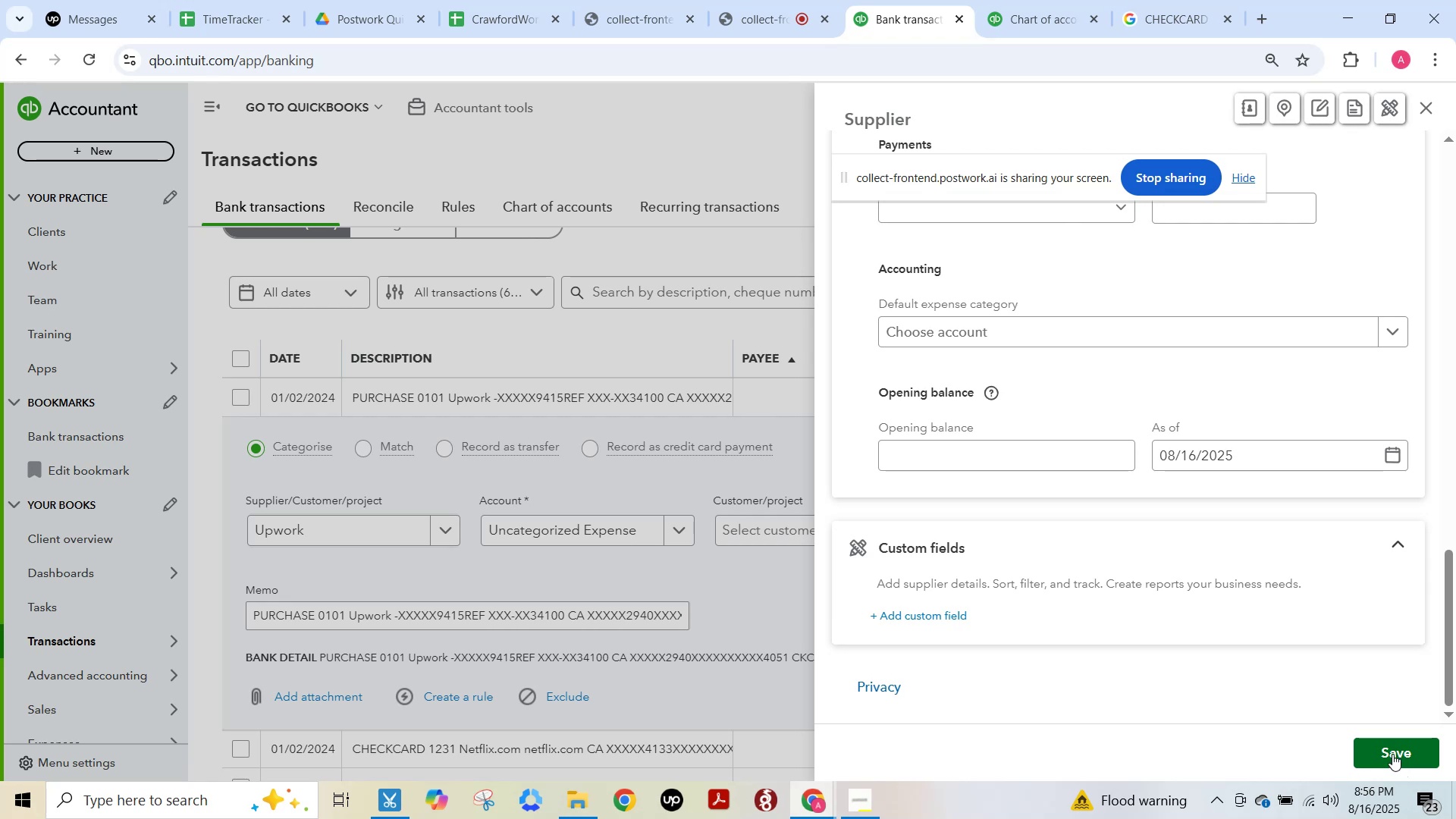 
left_click([1392, 754])
 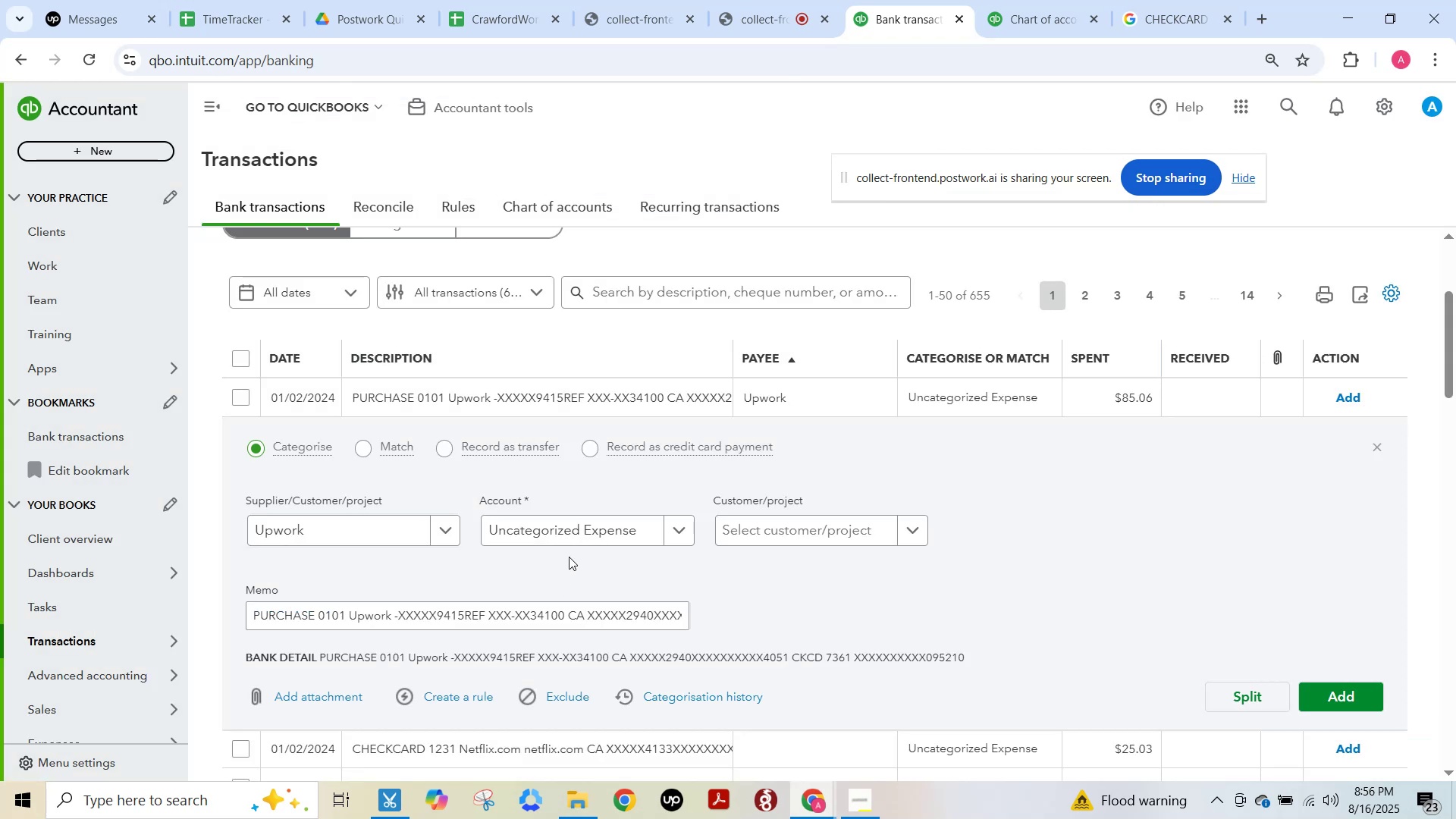 
left_click([574, 540])
 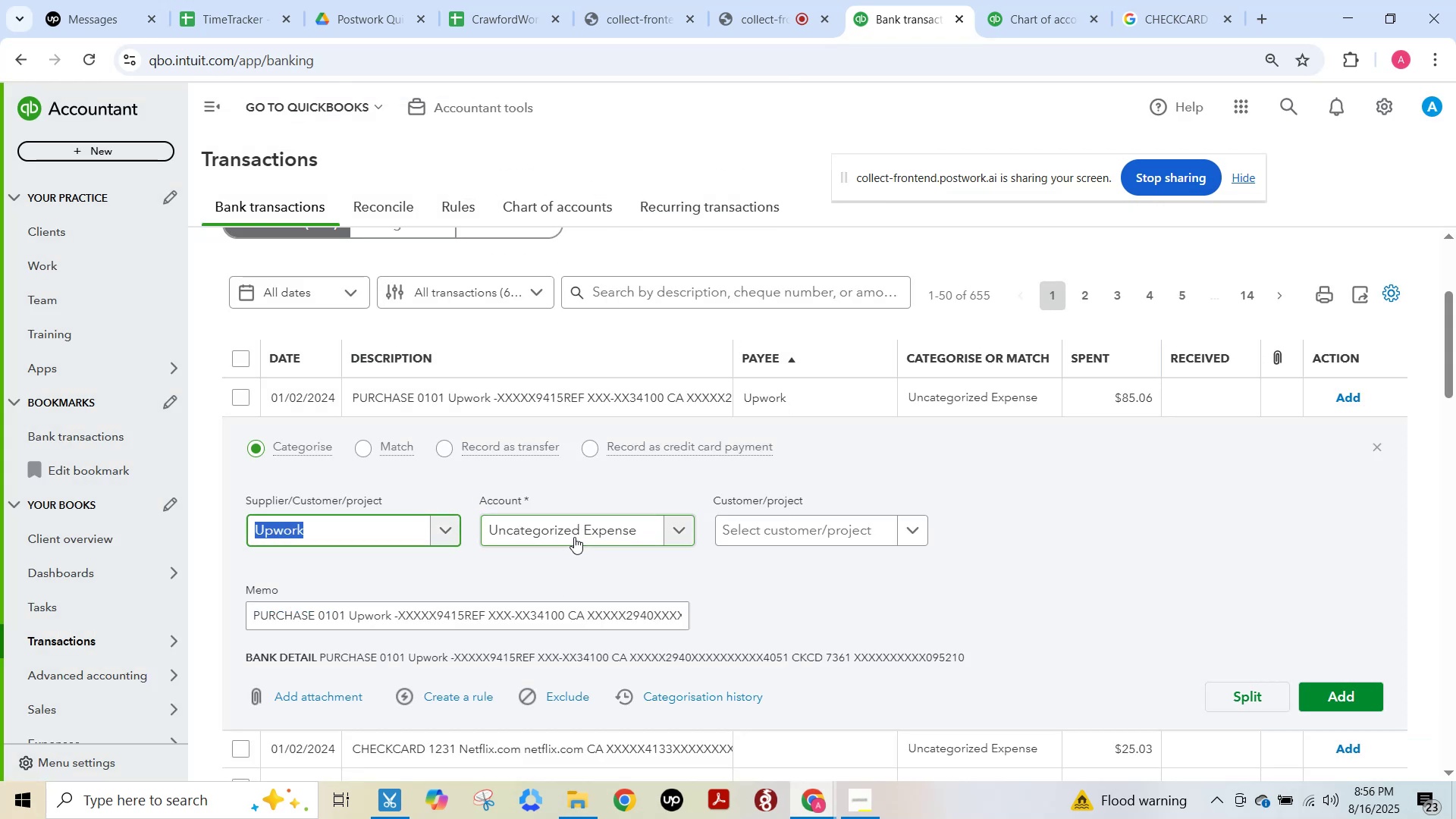 
left_click([574, 535])
 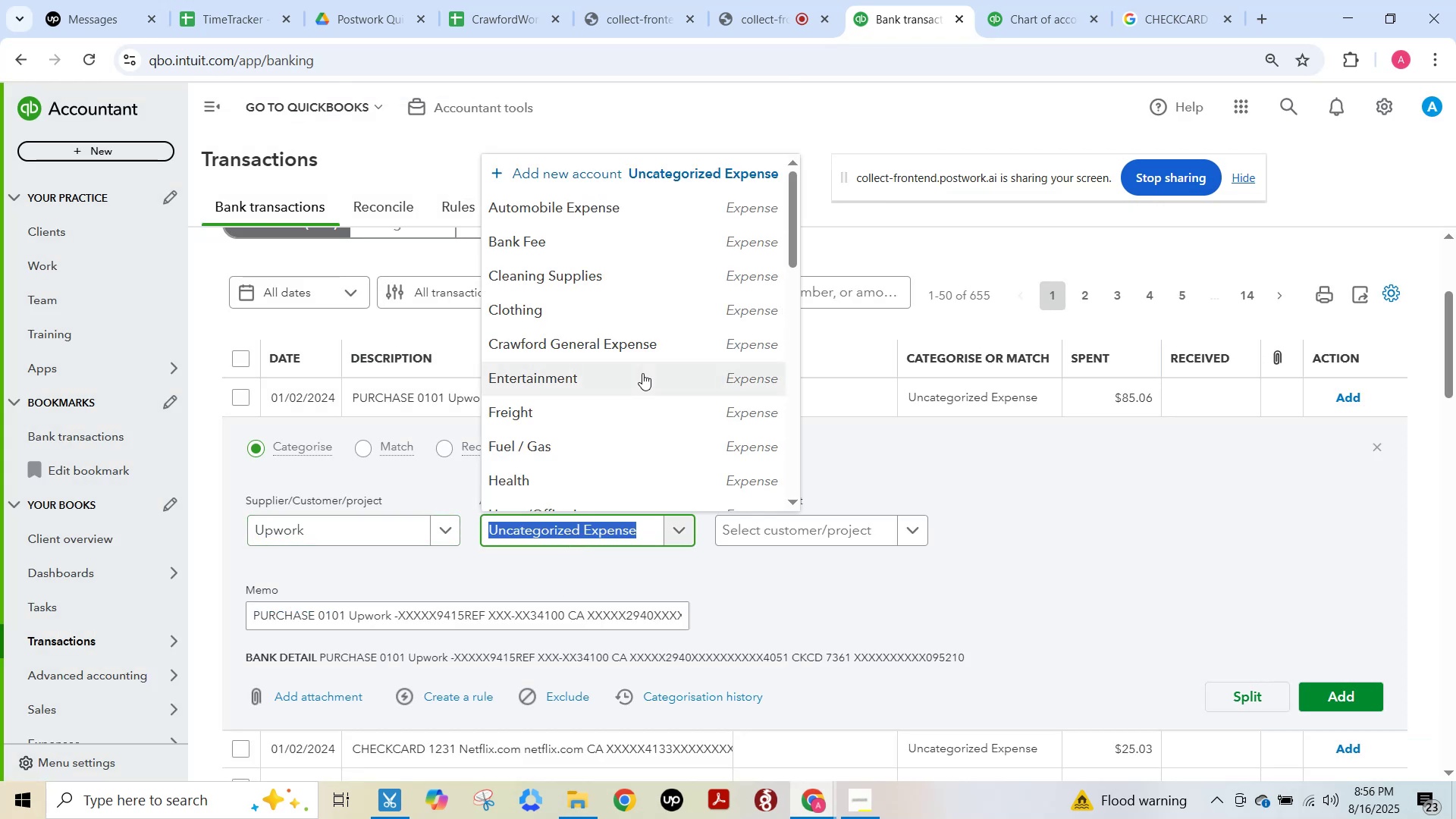 
scroll: coordinate [642, 375], scroll_direction: down, amount: 10.0
 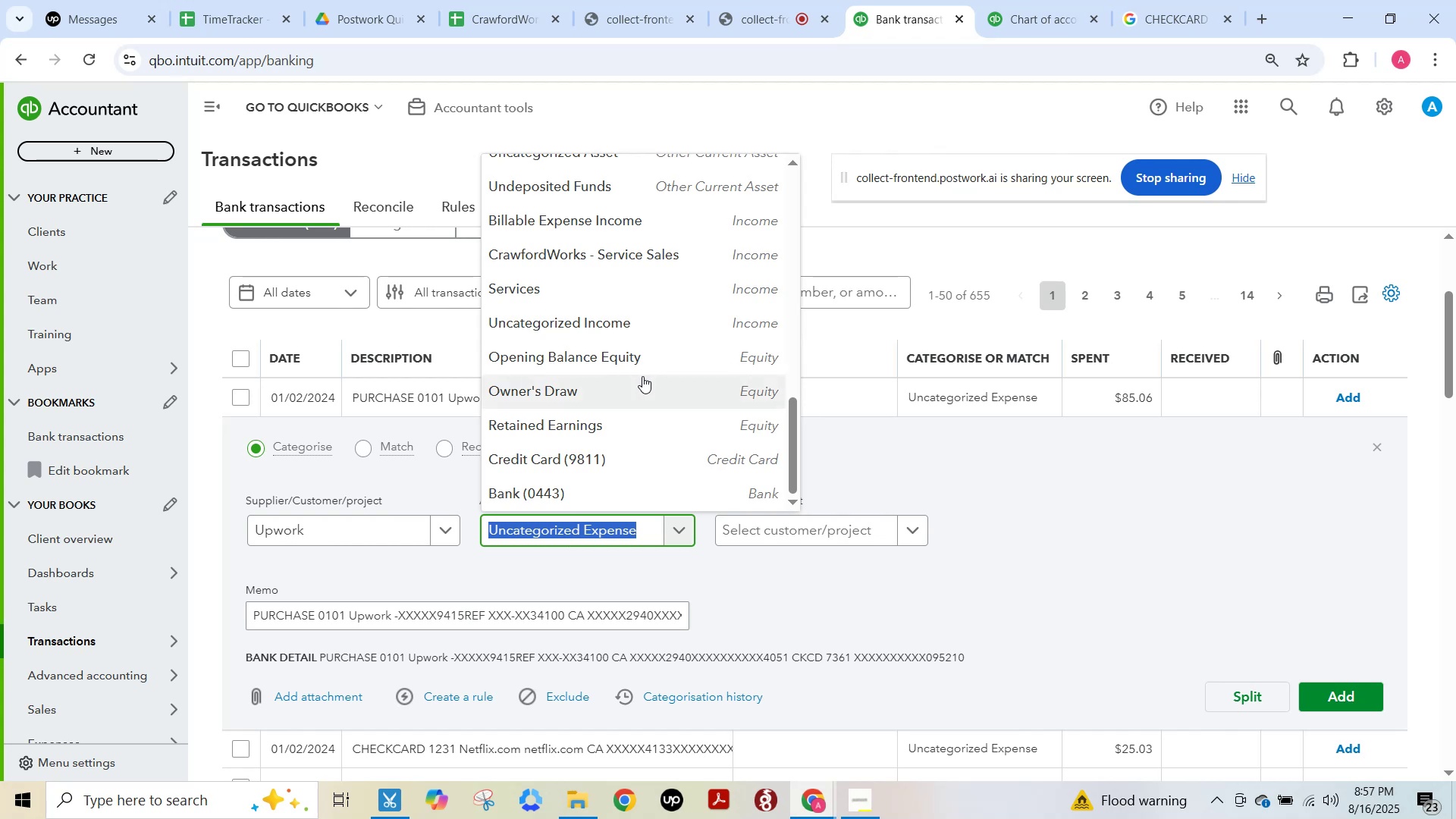 
type(prp)
key(Backspace)
type(o)
key(Backspace)
key(Backspace)
key(Backspace)
key(Backspace)
 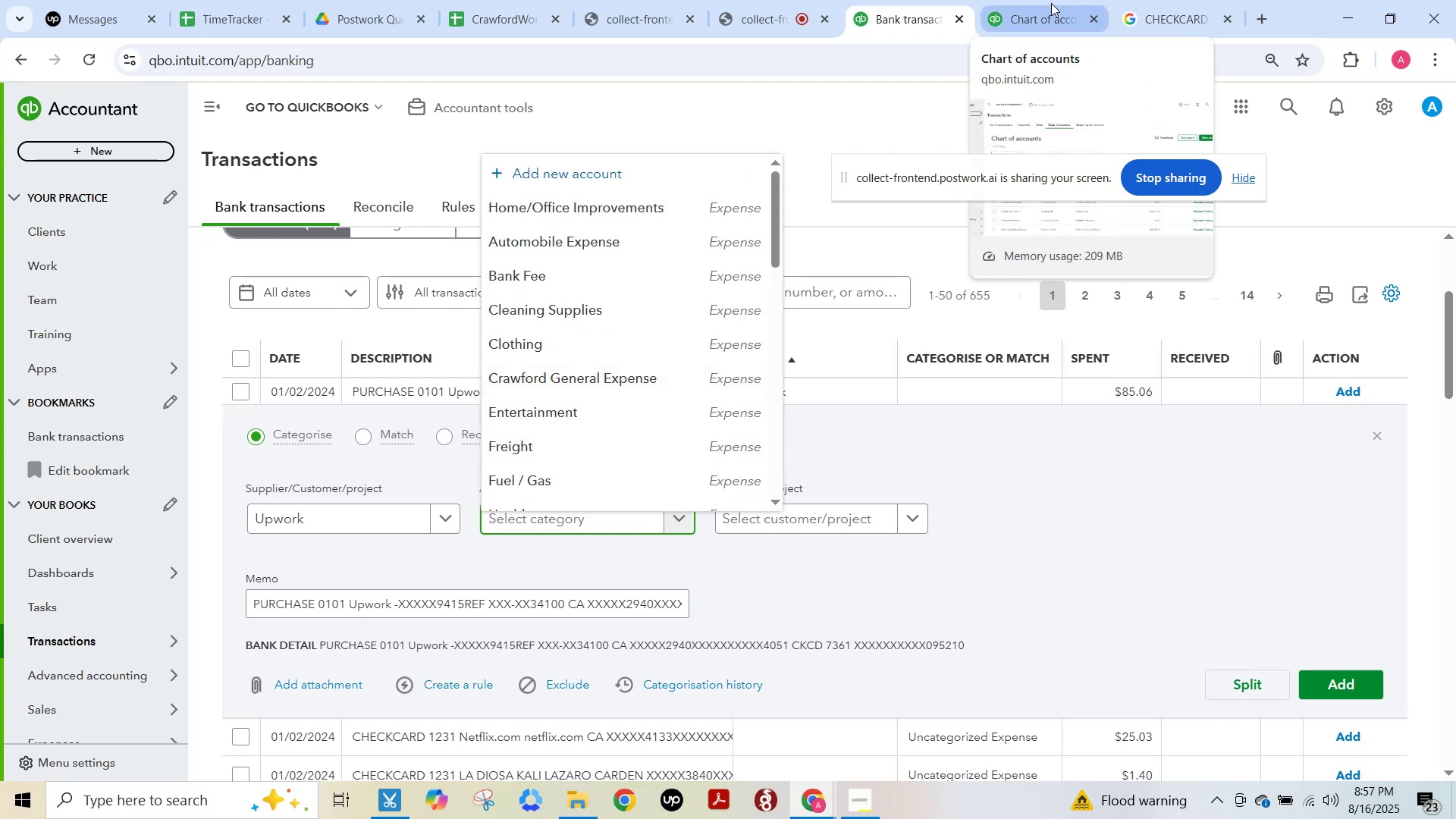 
left_click([1051, 3])
 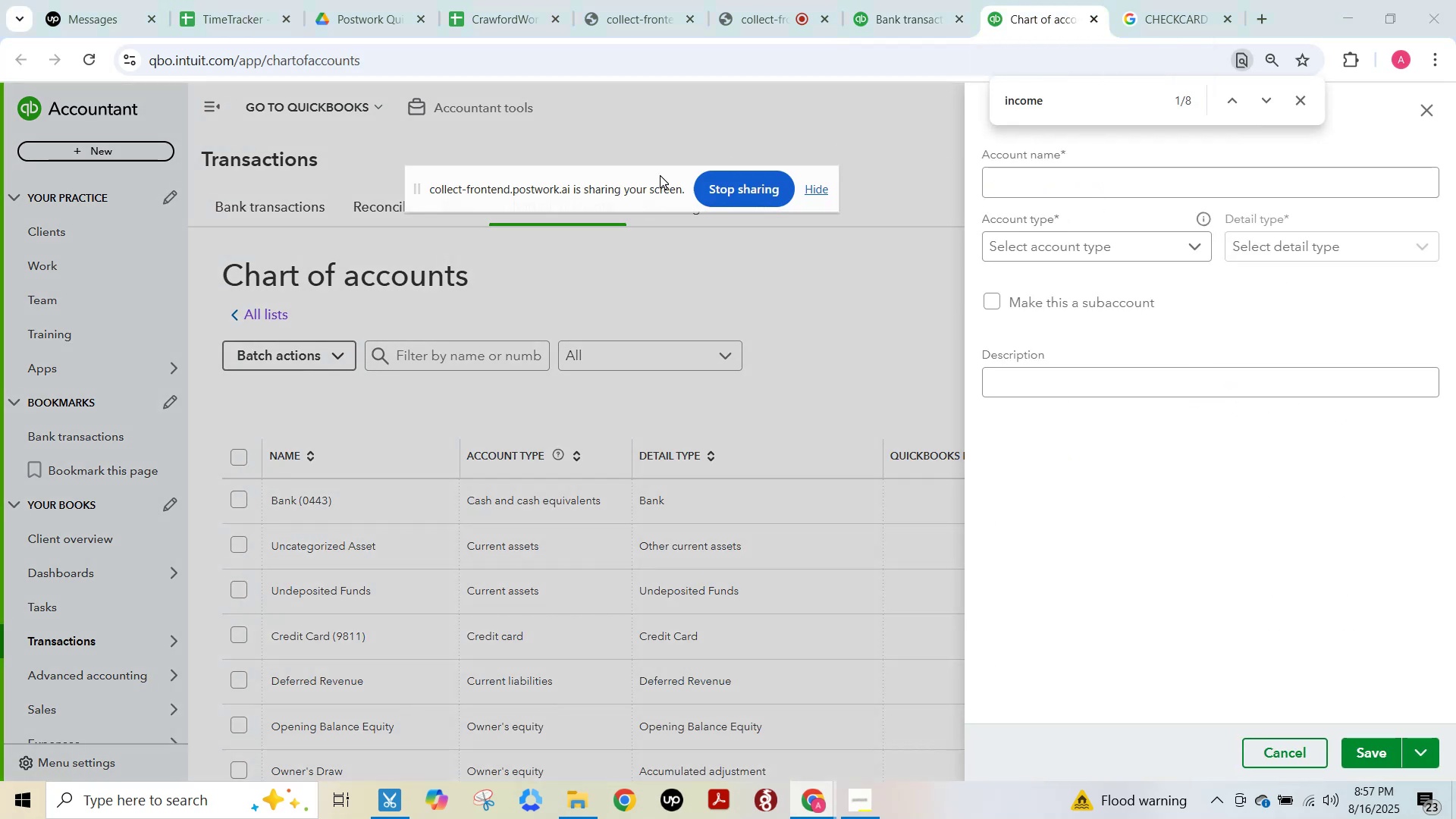 
wait(5.74)
 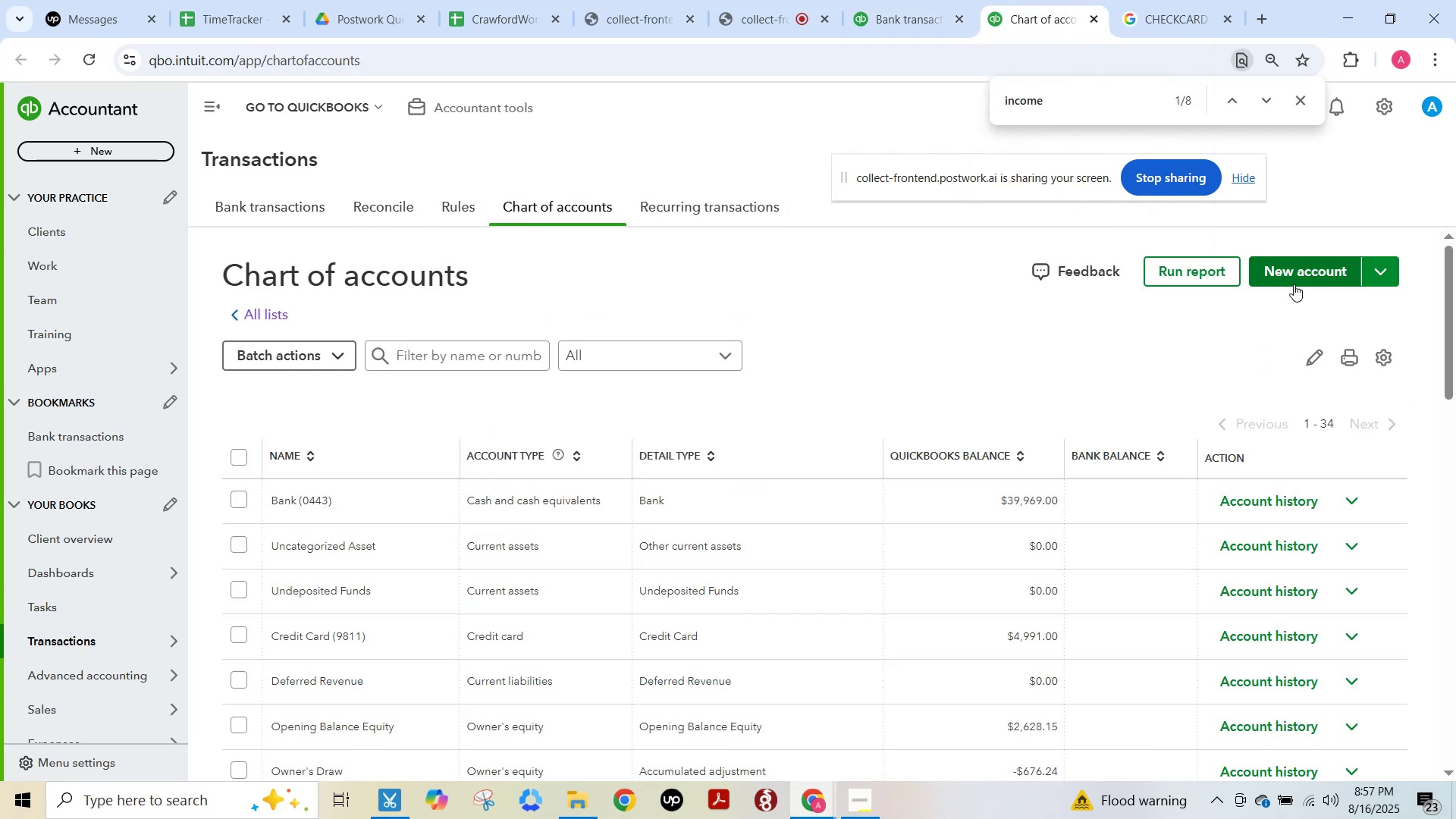 
type(Profss)
key(Backspace)
key(Backspace)
type(essional Fee[F15])
 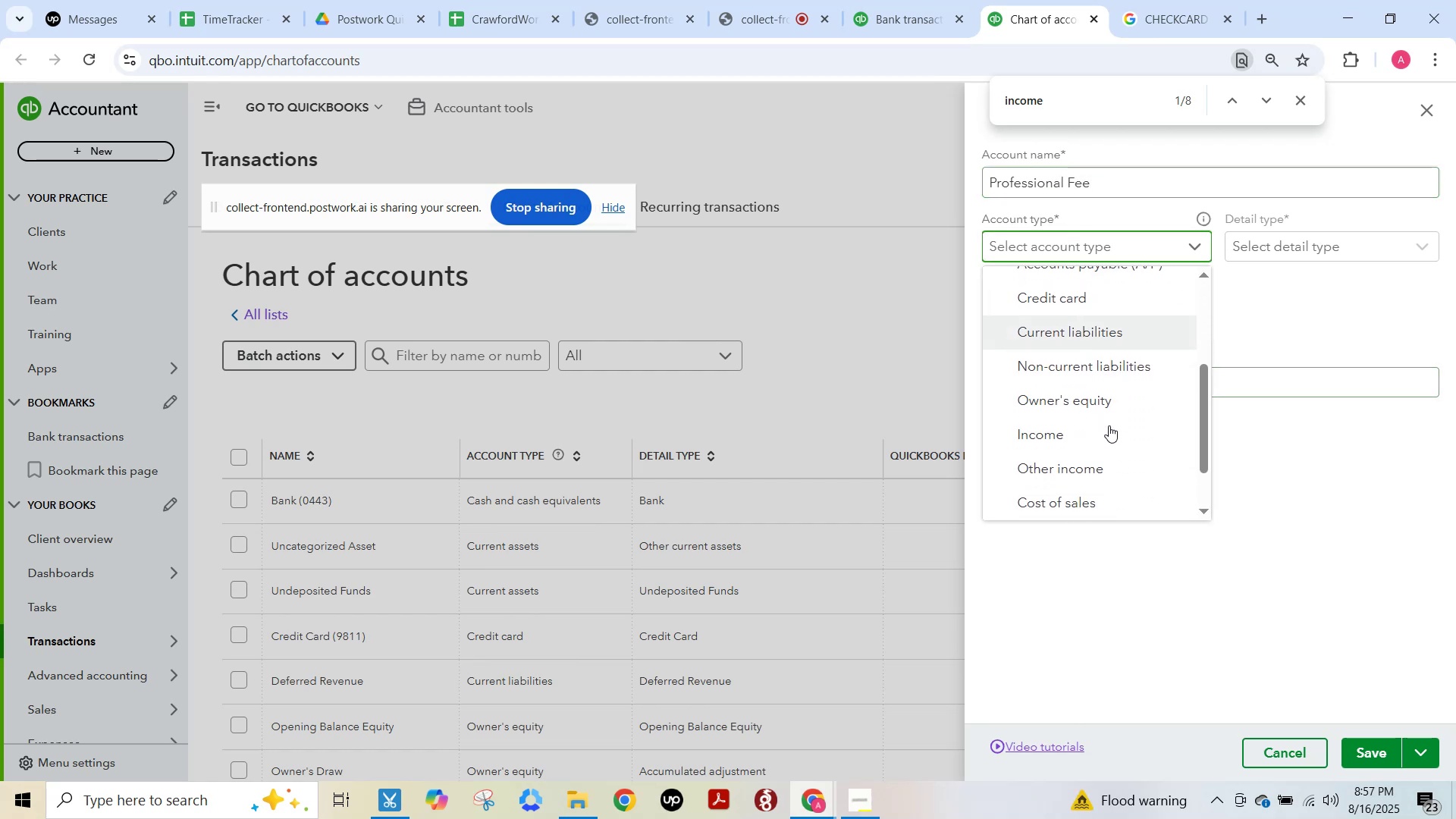 
scroll: coordinate [1109, 426], scroll_direction: down, amount: 4.0
 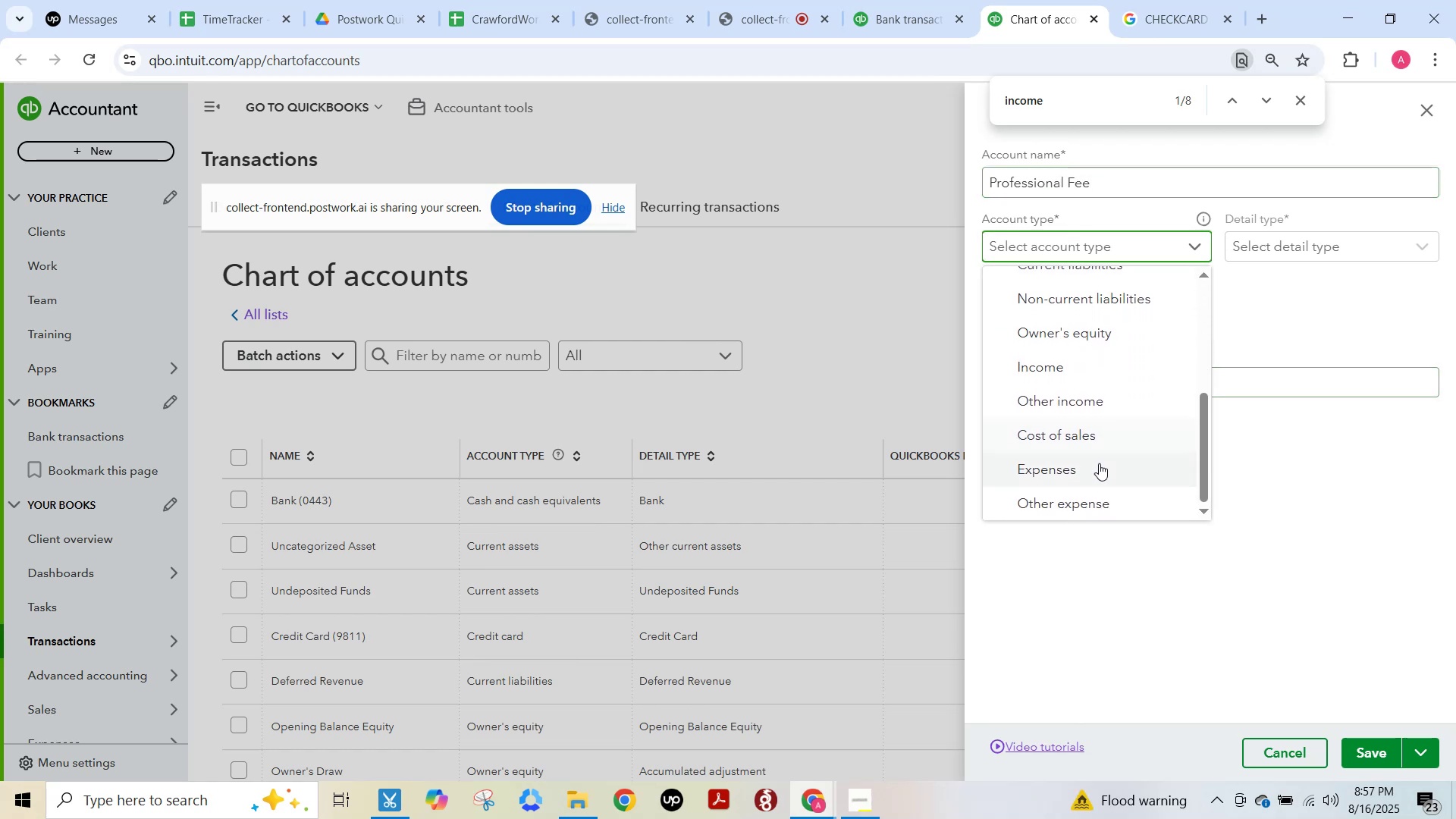 
left_click([1099, 463])
 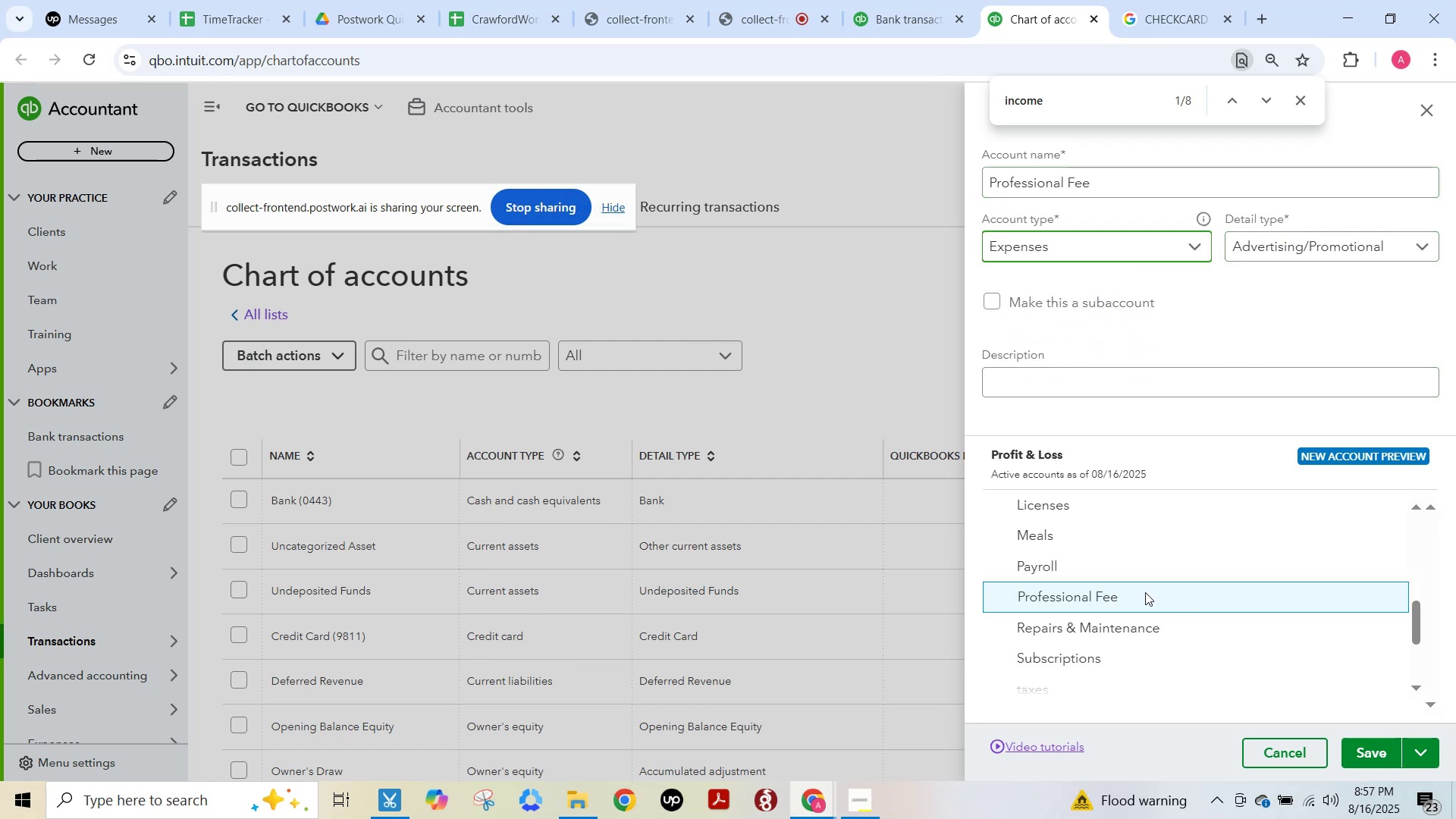 
scroll: coordinate [1097, 579], scroll_direction: down, amount: 3.0
 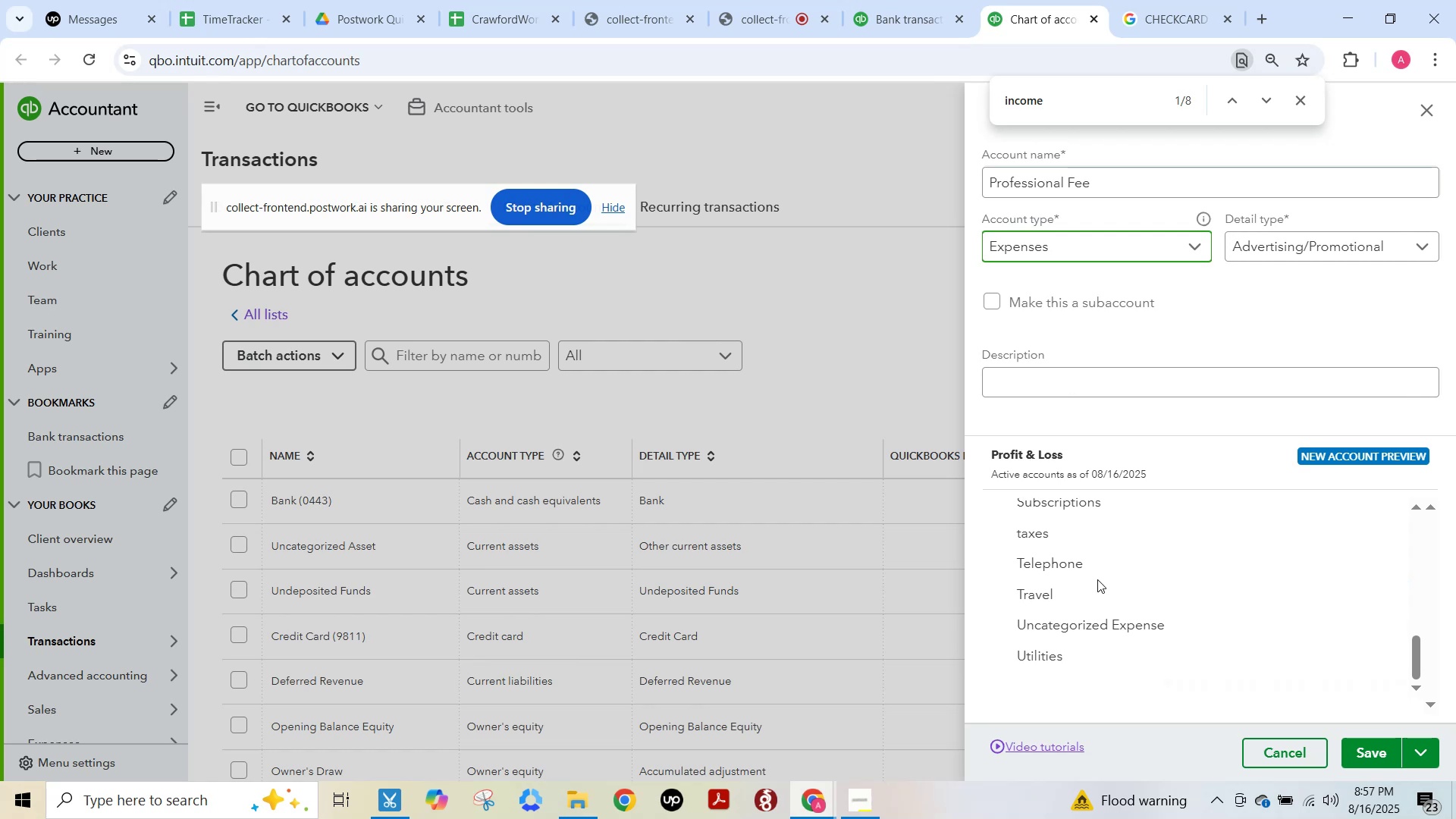 
scroll: coordinate [1097, 579], scroll_direction: up, amount: 4.0
 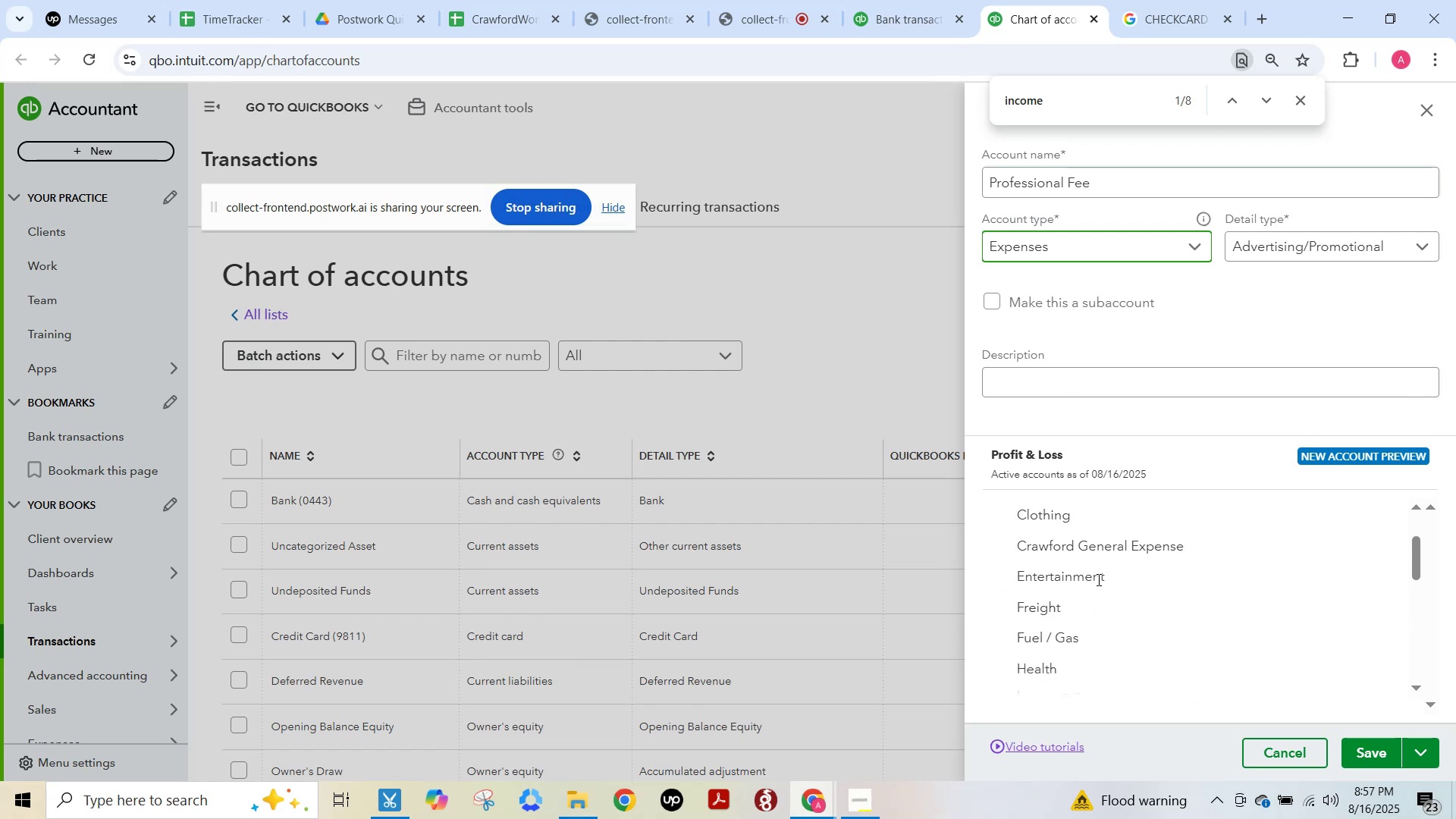 
scroll: coordinate [1094, 580], scroll_direction: down, amount: 2.0
 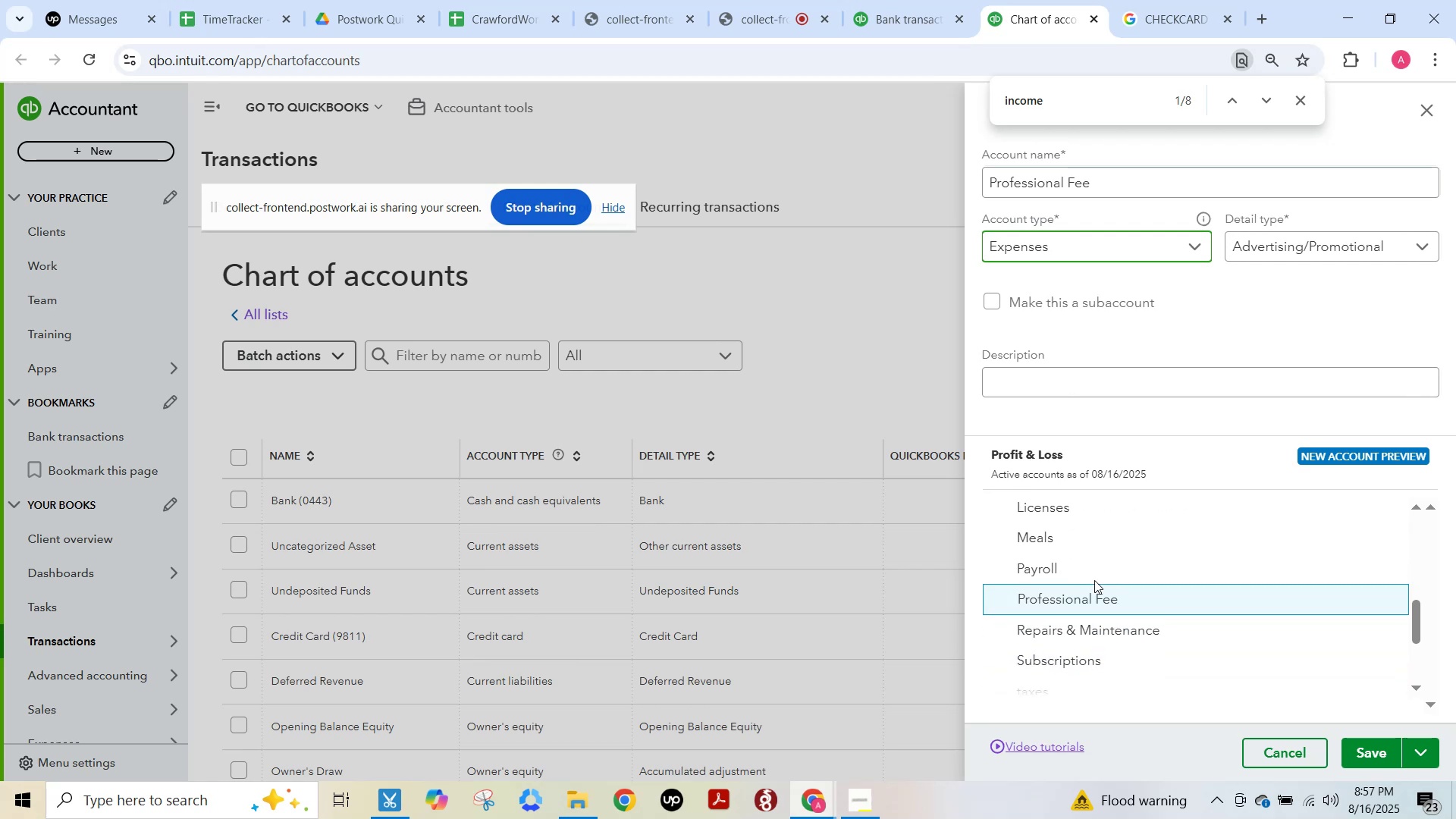 
left_click([1063, 568])
 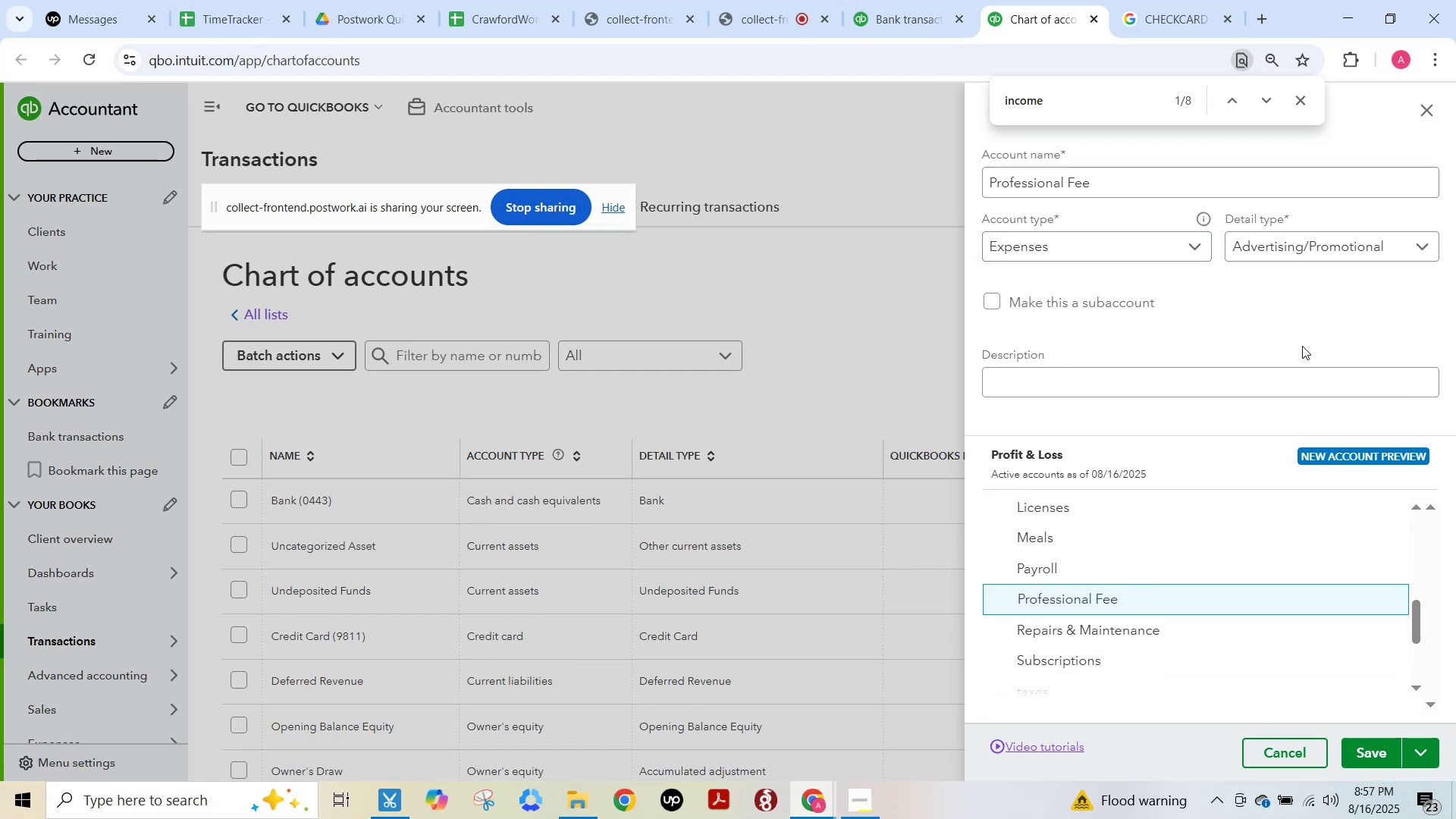 
left_click([1301, 240])
 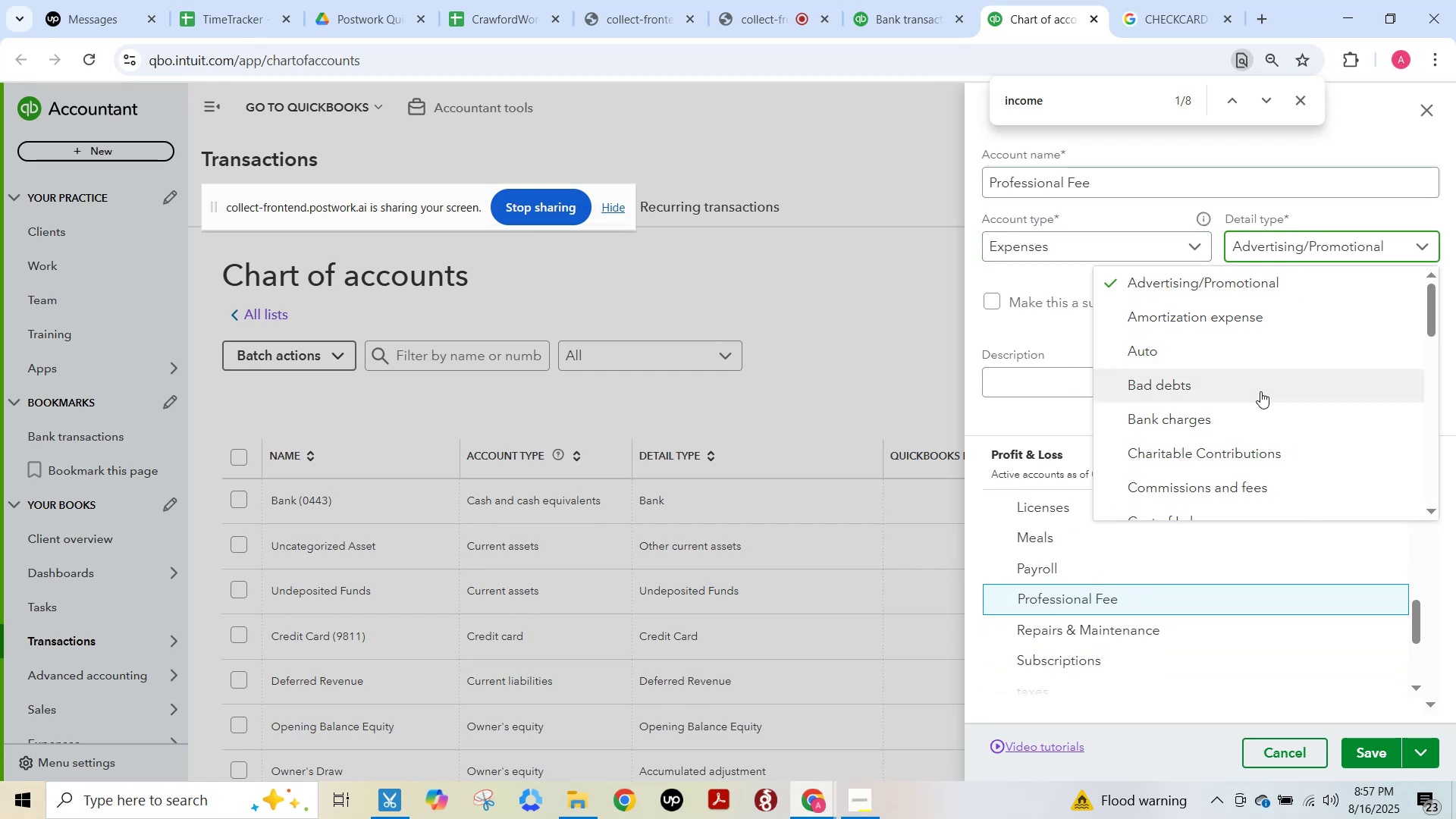 
scroll: coordinate [1260, 397], scroll_direction: down, amount: 6.0
 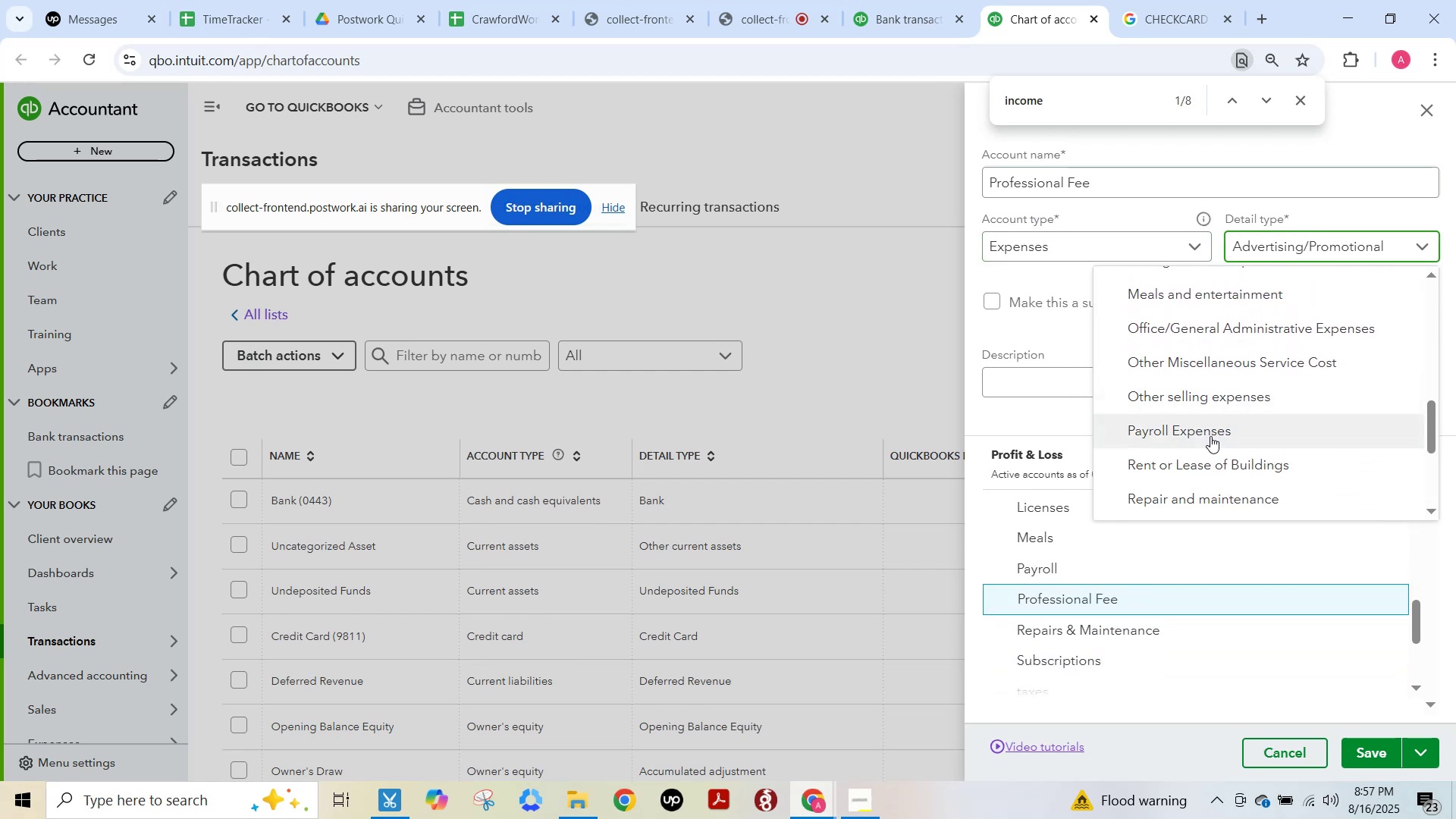 
left_click([1210, 436])
 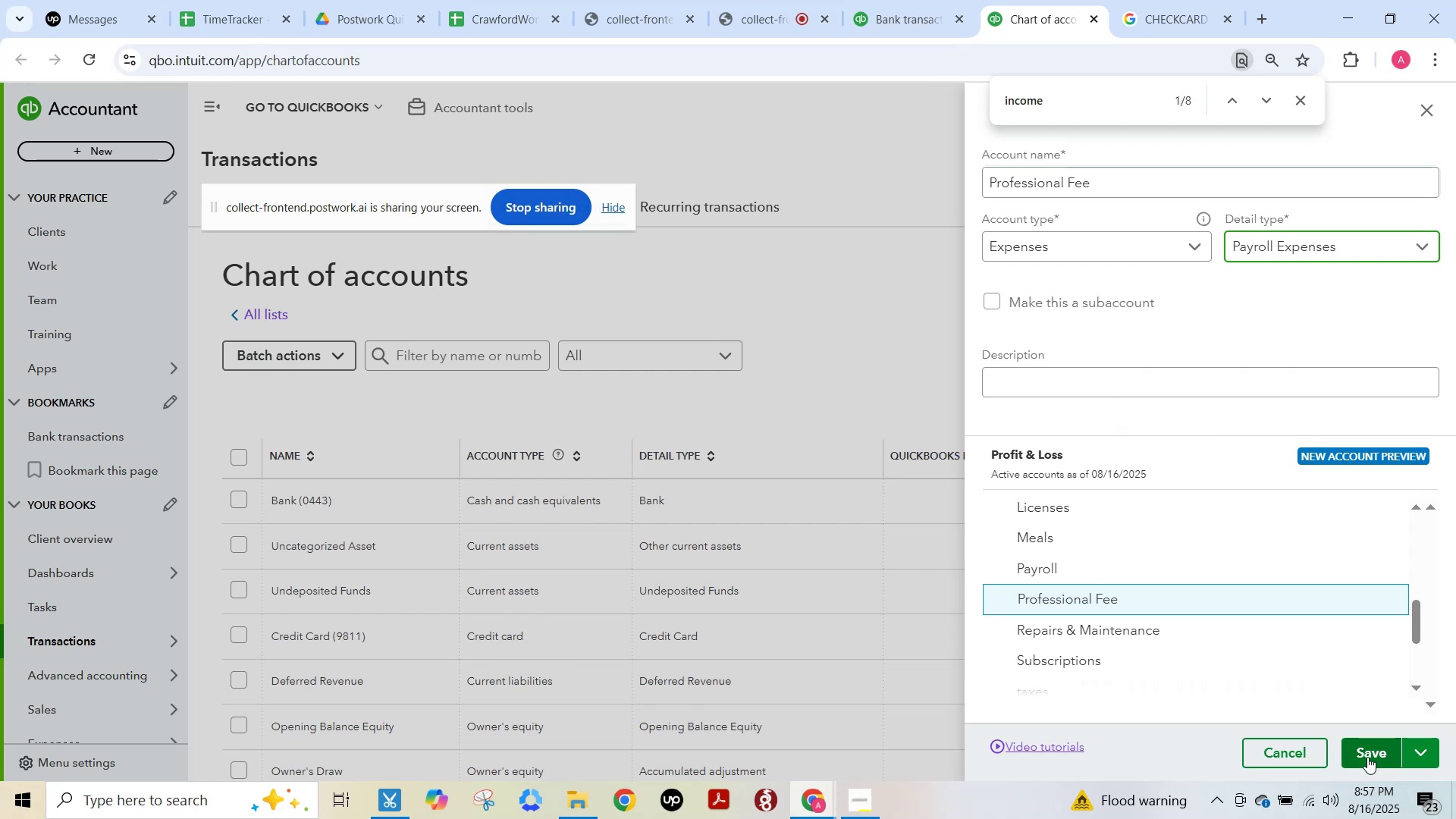 
left_click([1367, 757])
 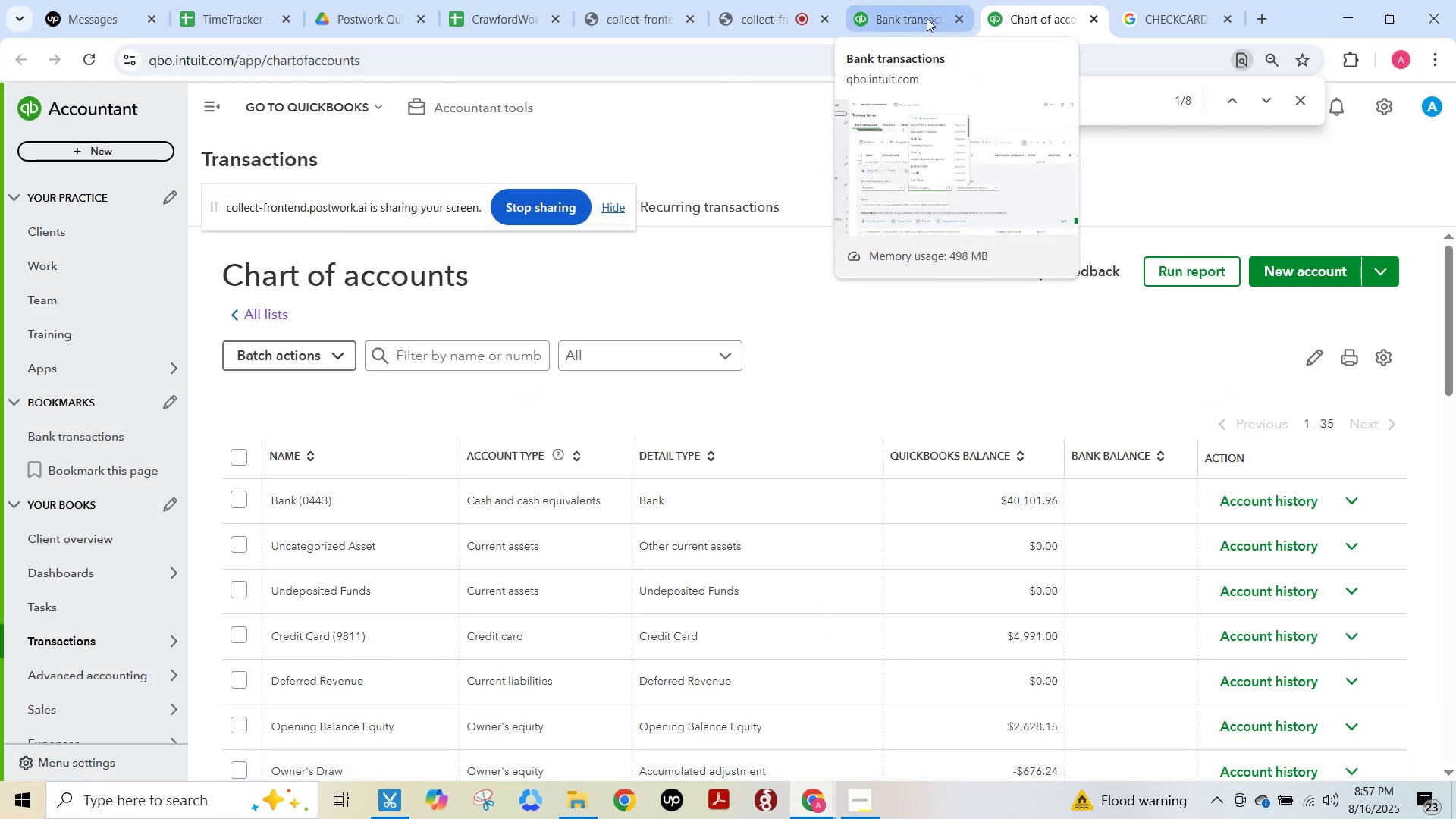 
wait(5.93)
 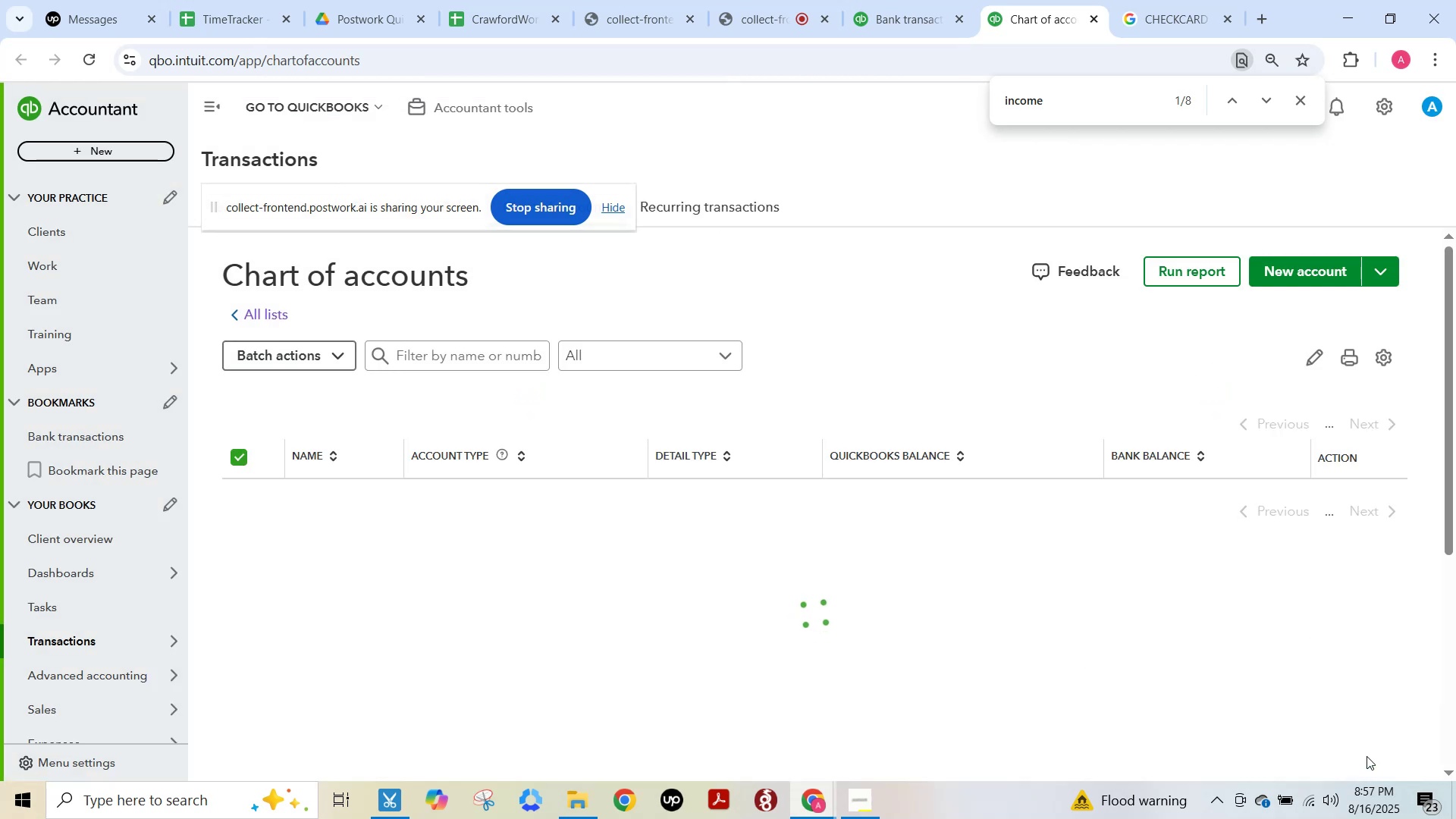 
left_click([927, 18])
 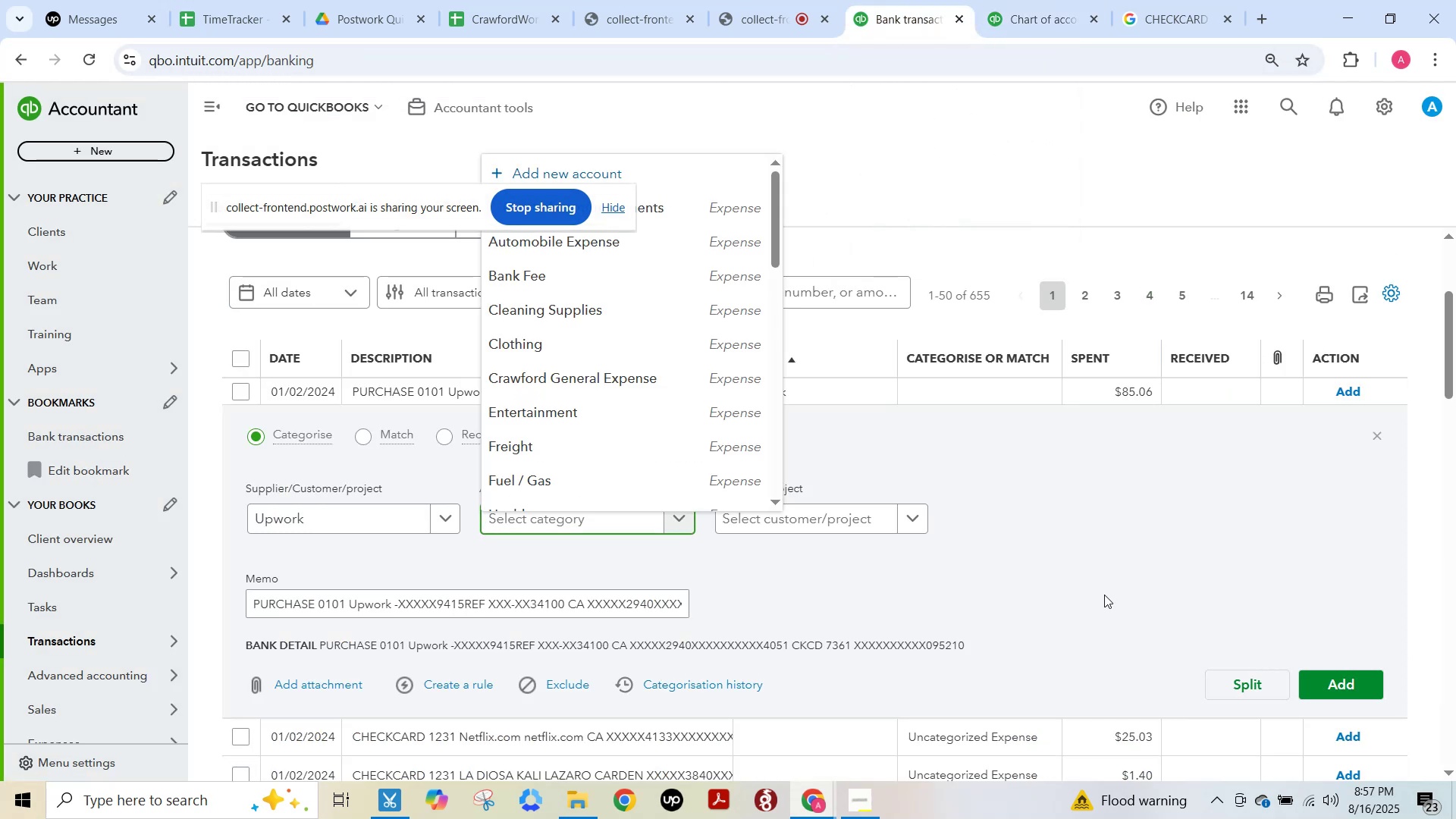 
scroll: coordinate [390, 297], scroll_direction: up, amount: 8.0
 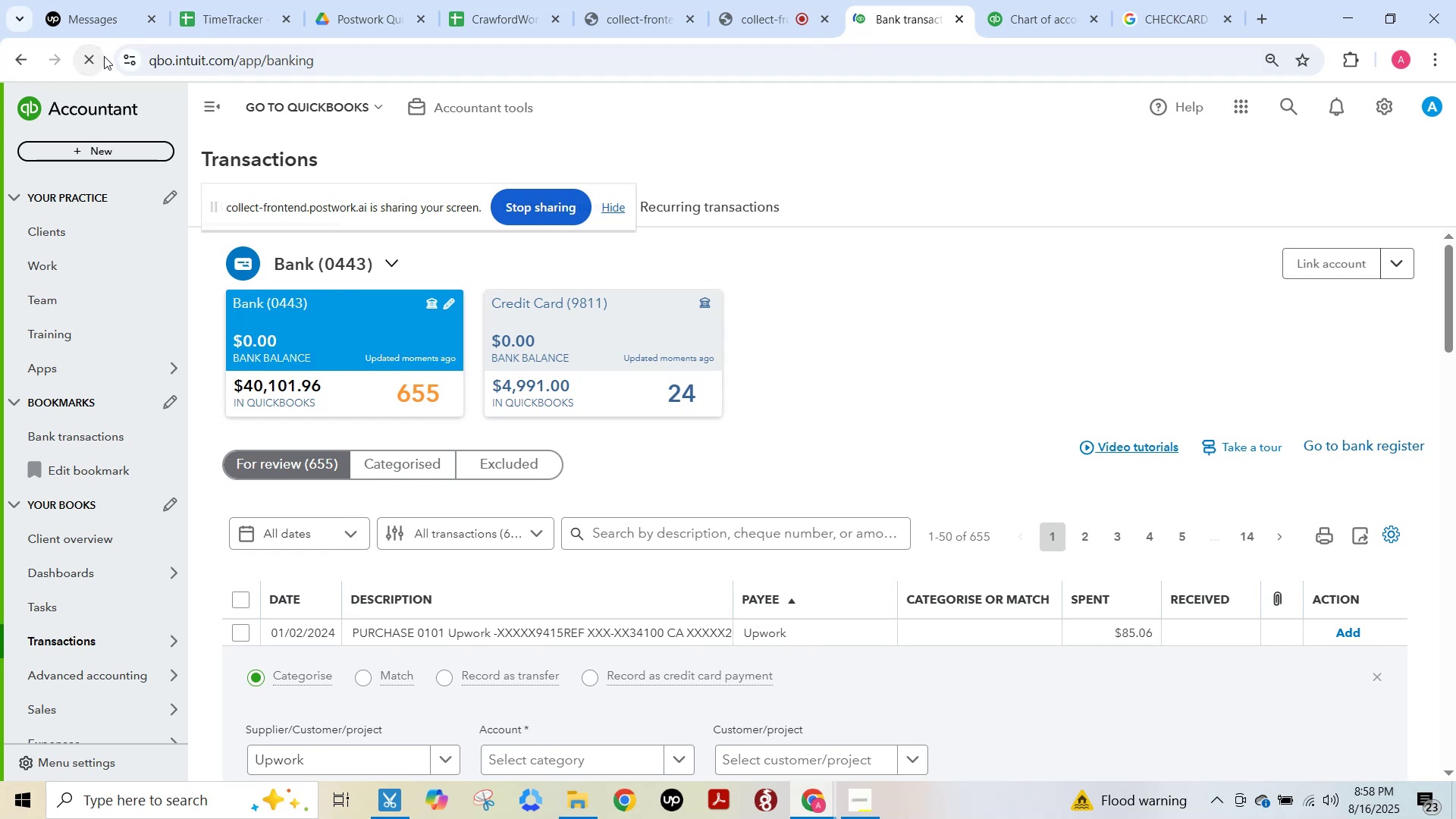 
wait(8.14)
 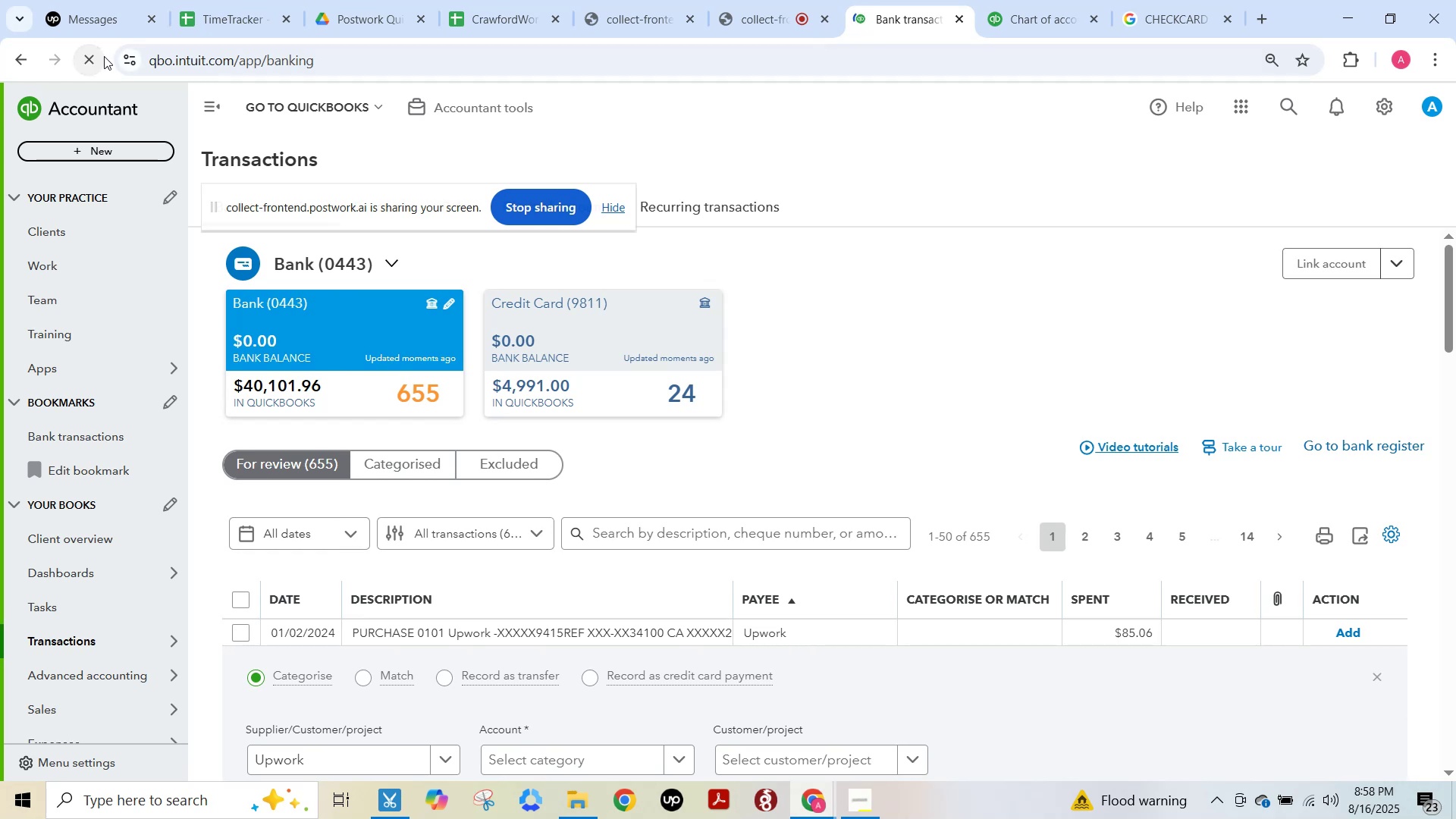 
scroll: coordinate [654, 480], scroll_direction: down, amount: 2.0
 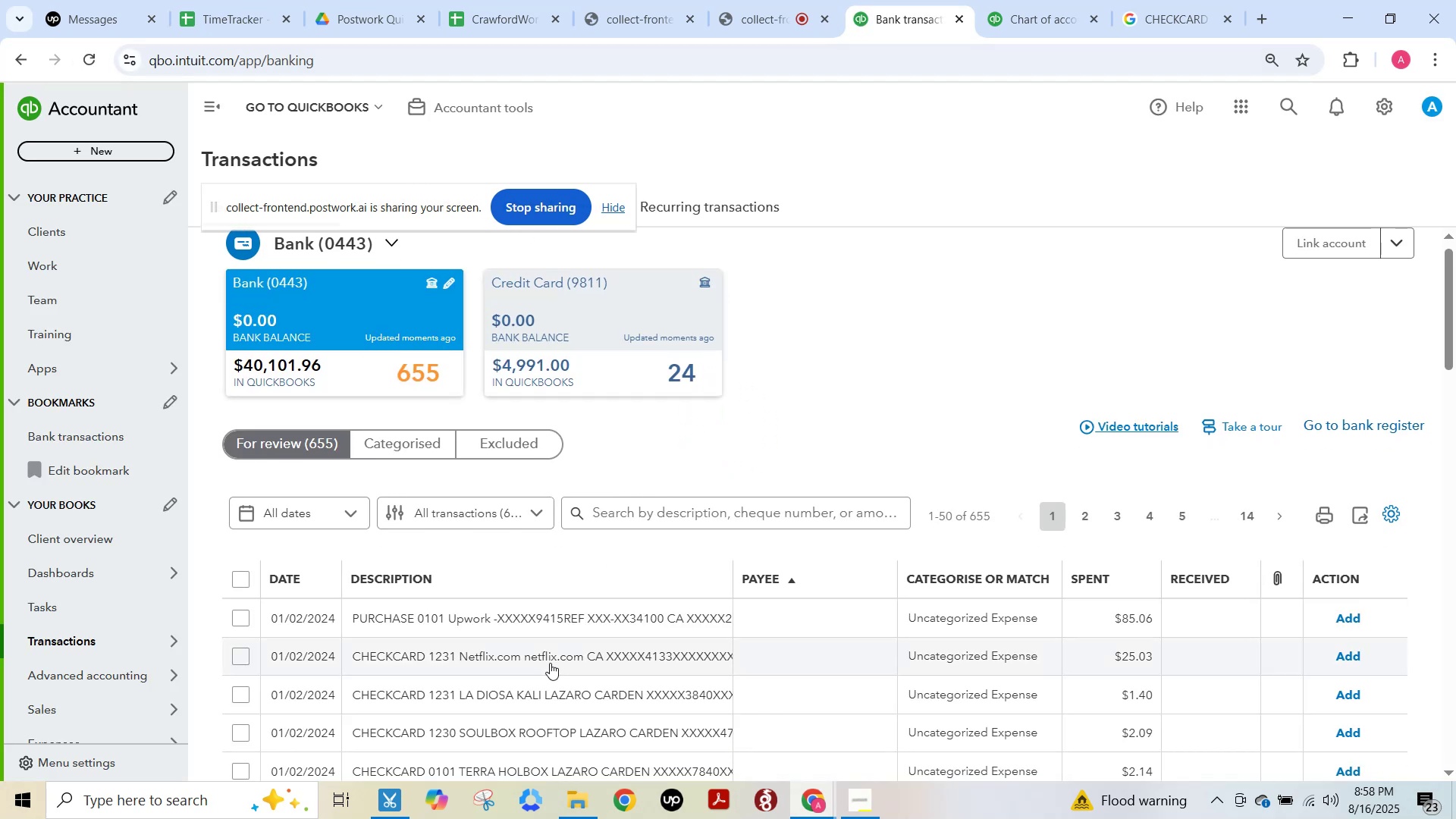 
left_click([526, 618])
 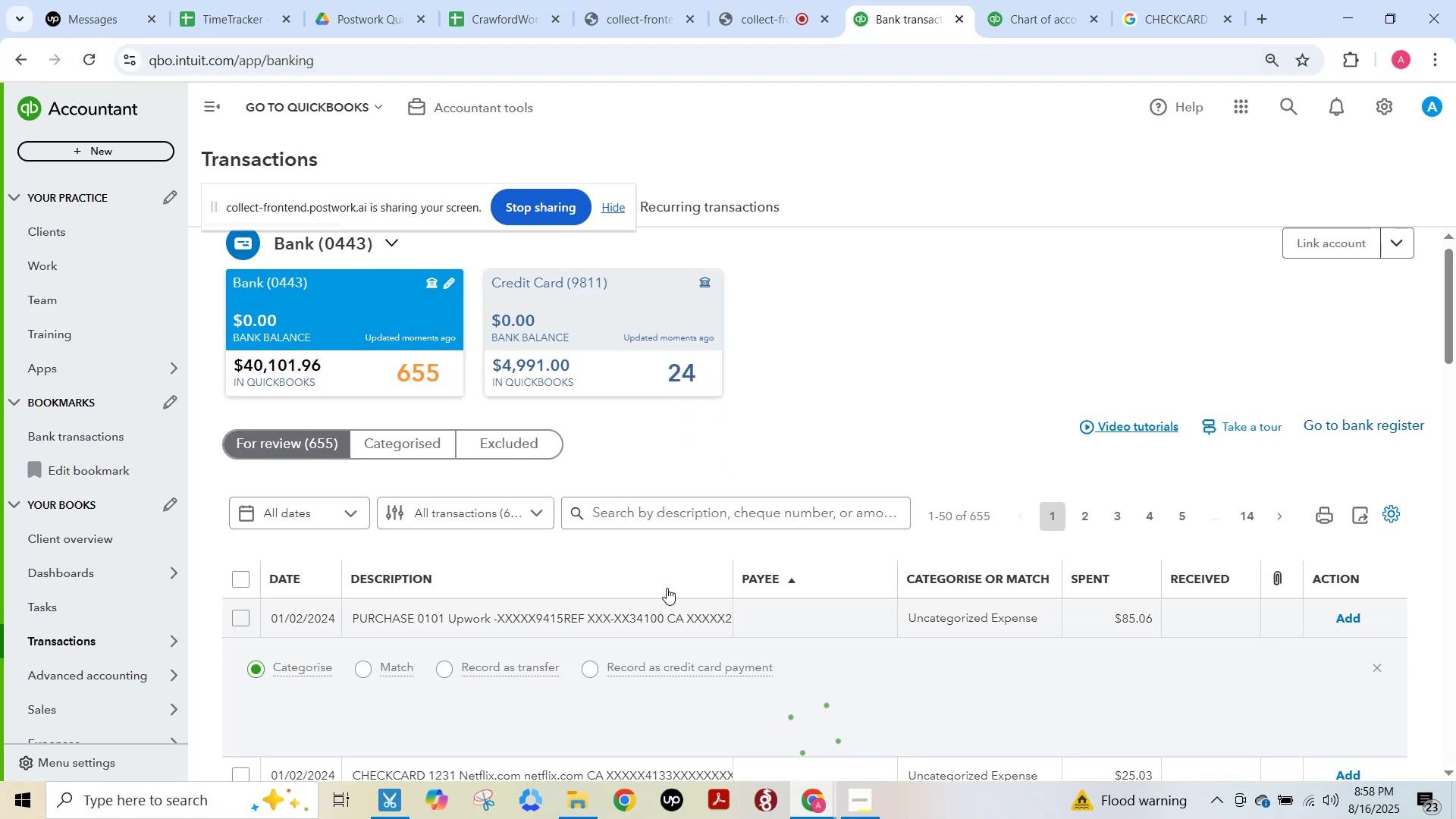 
scroll: coordinate [667, 577], scroll_direction: down, amount: 2.0
 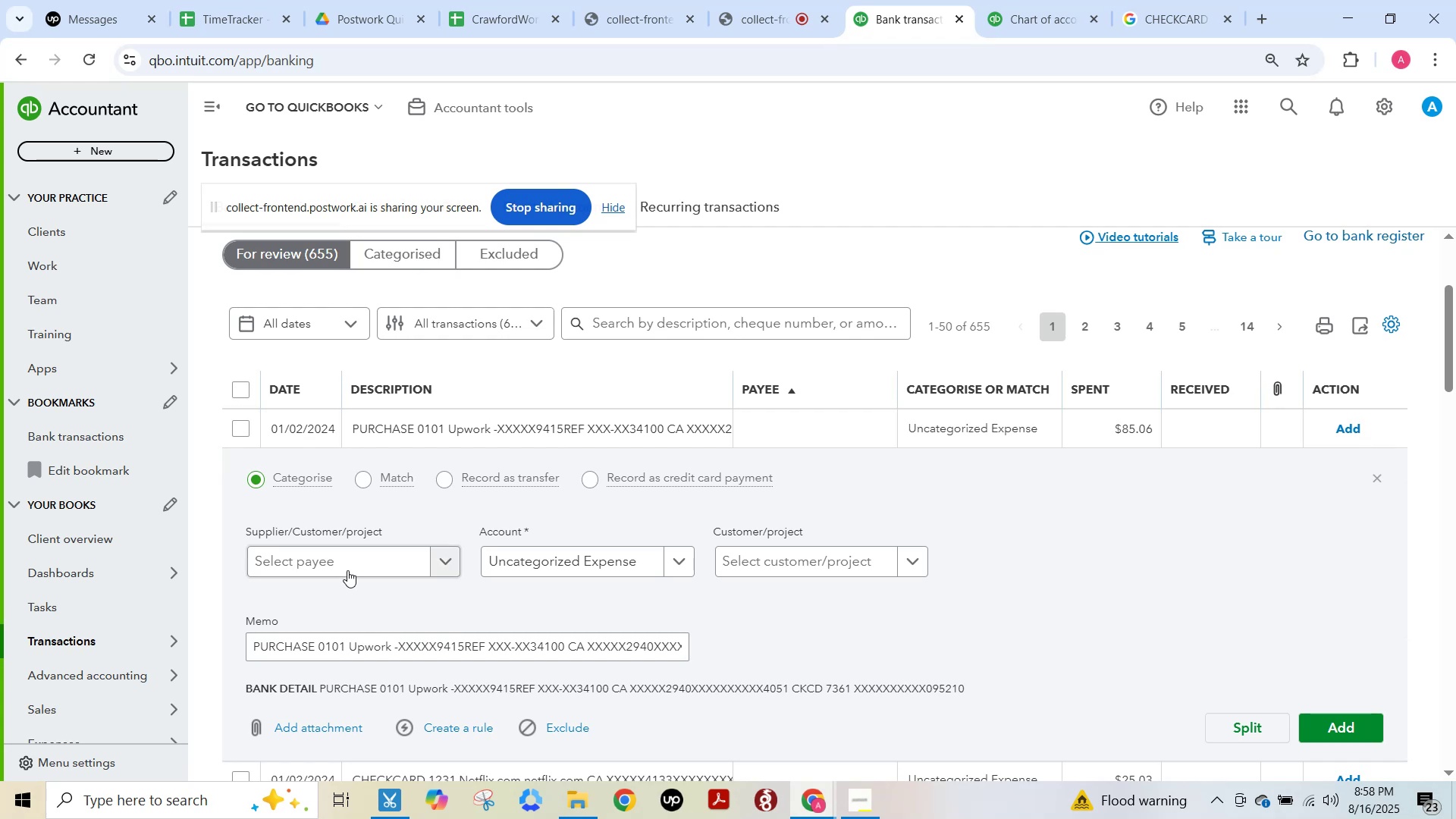 
left_click([343, 561])
 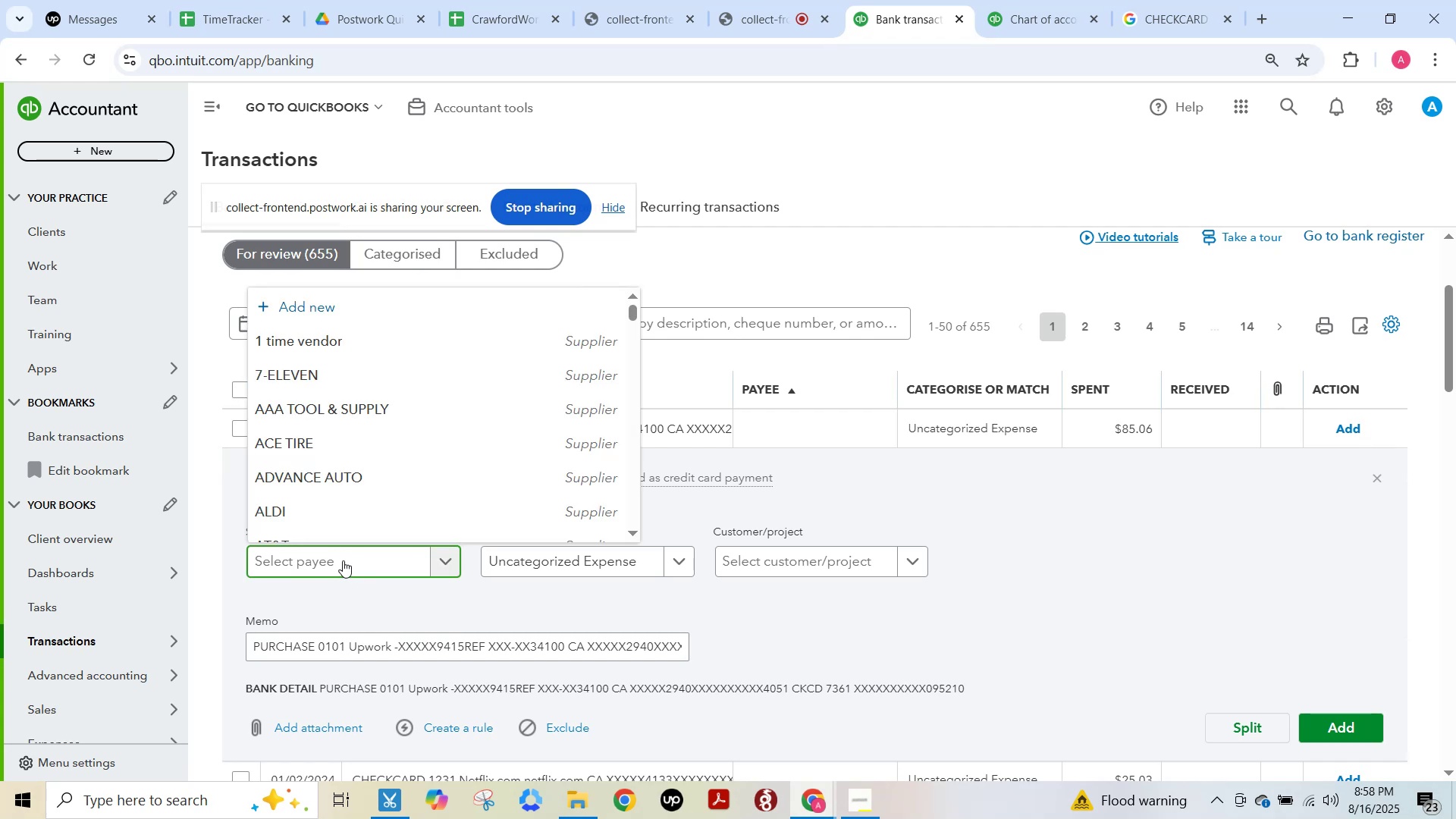 
type(upwo)
 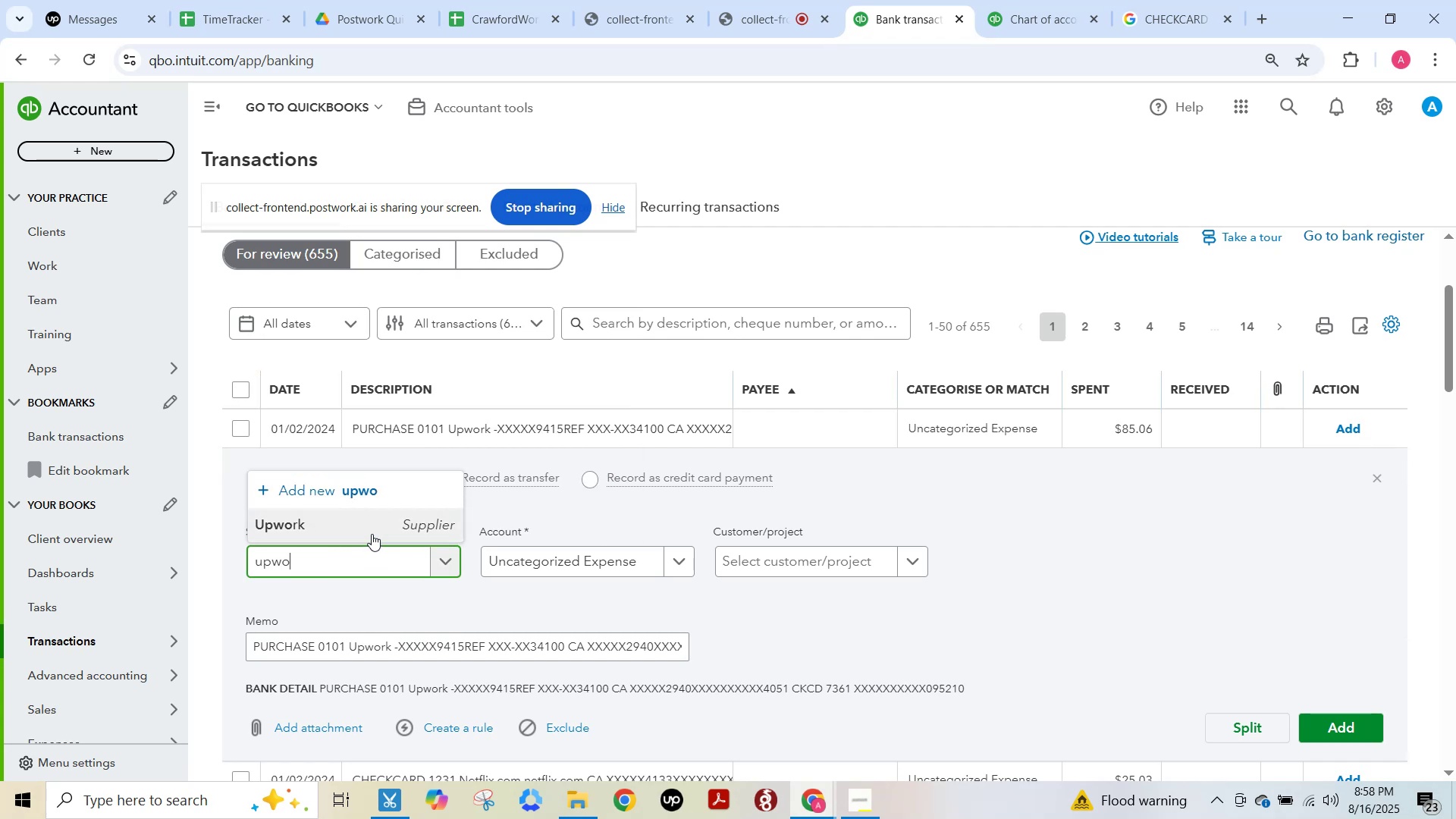 
left_click([366, 527])
 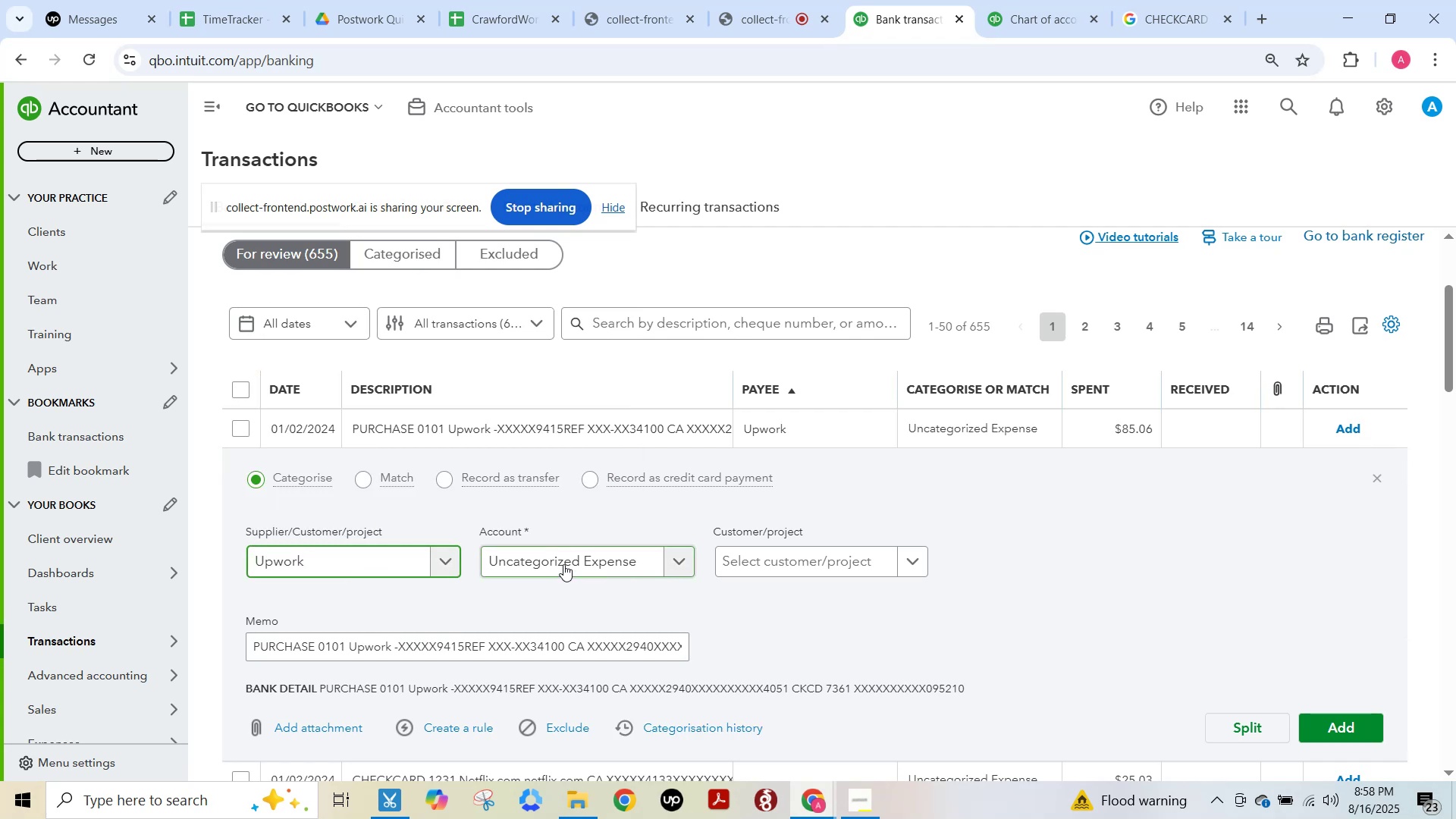 
left_click([563, 563])
 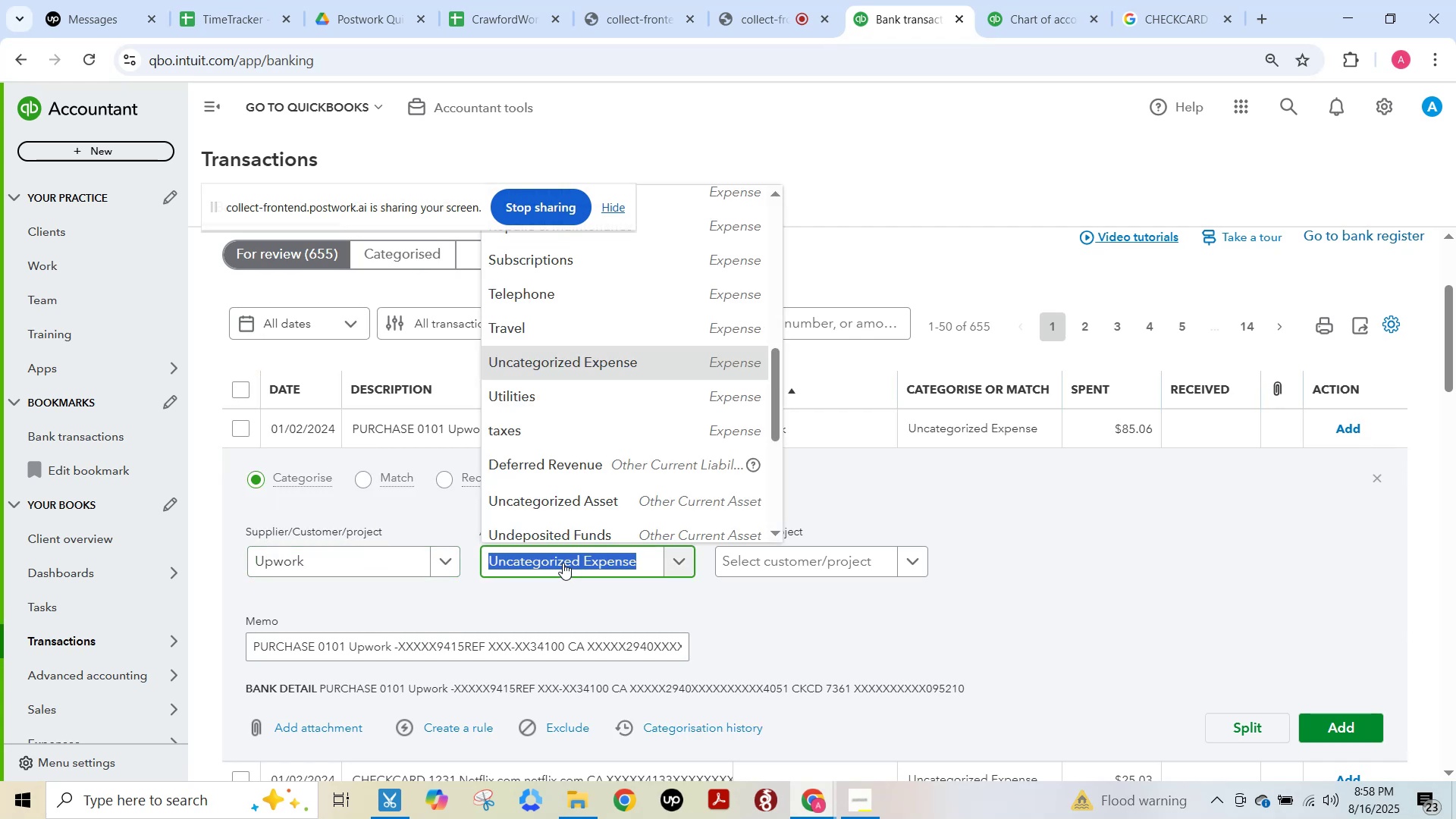 
wait(5.13)
 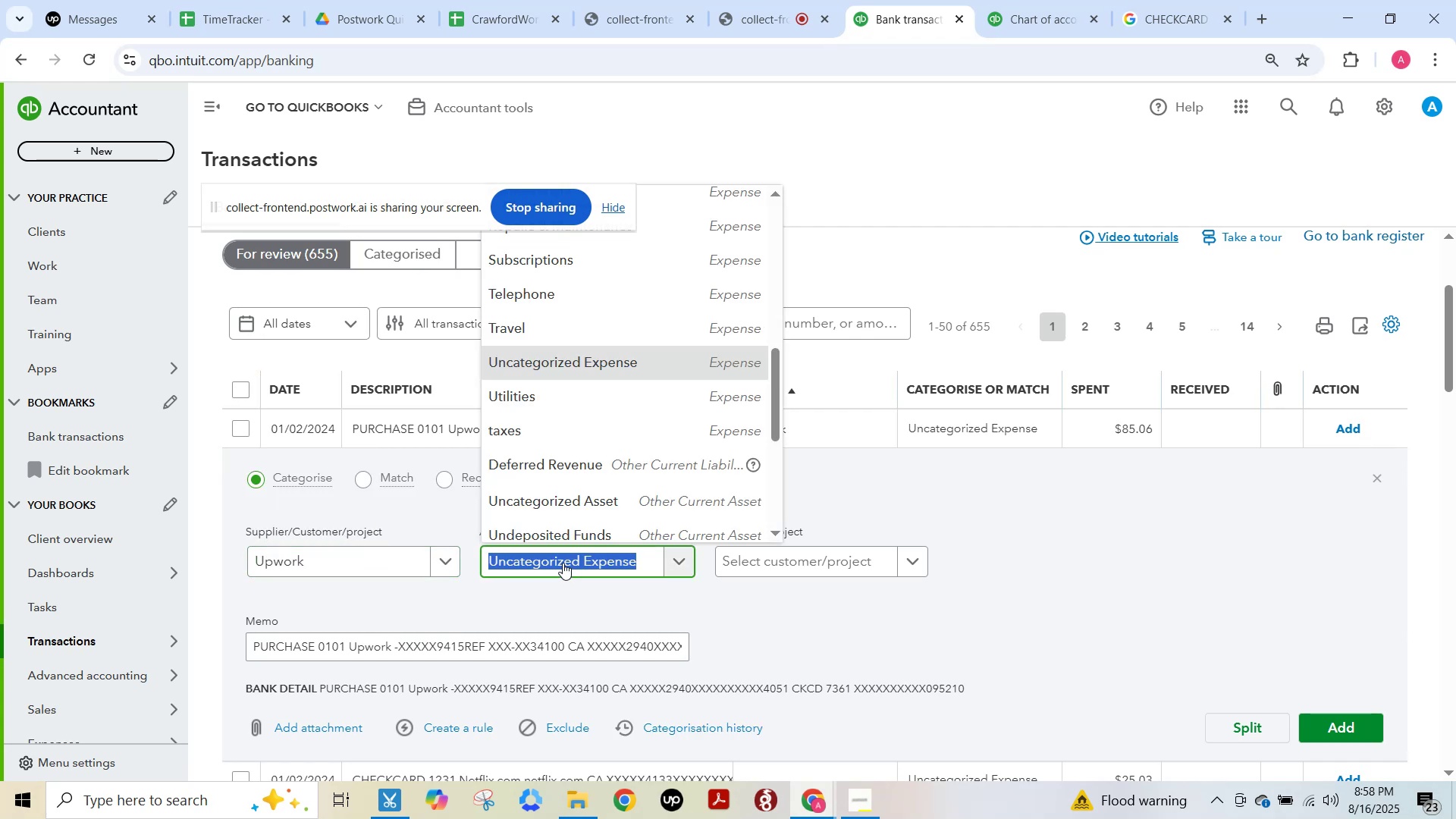 
type(profes)
 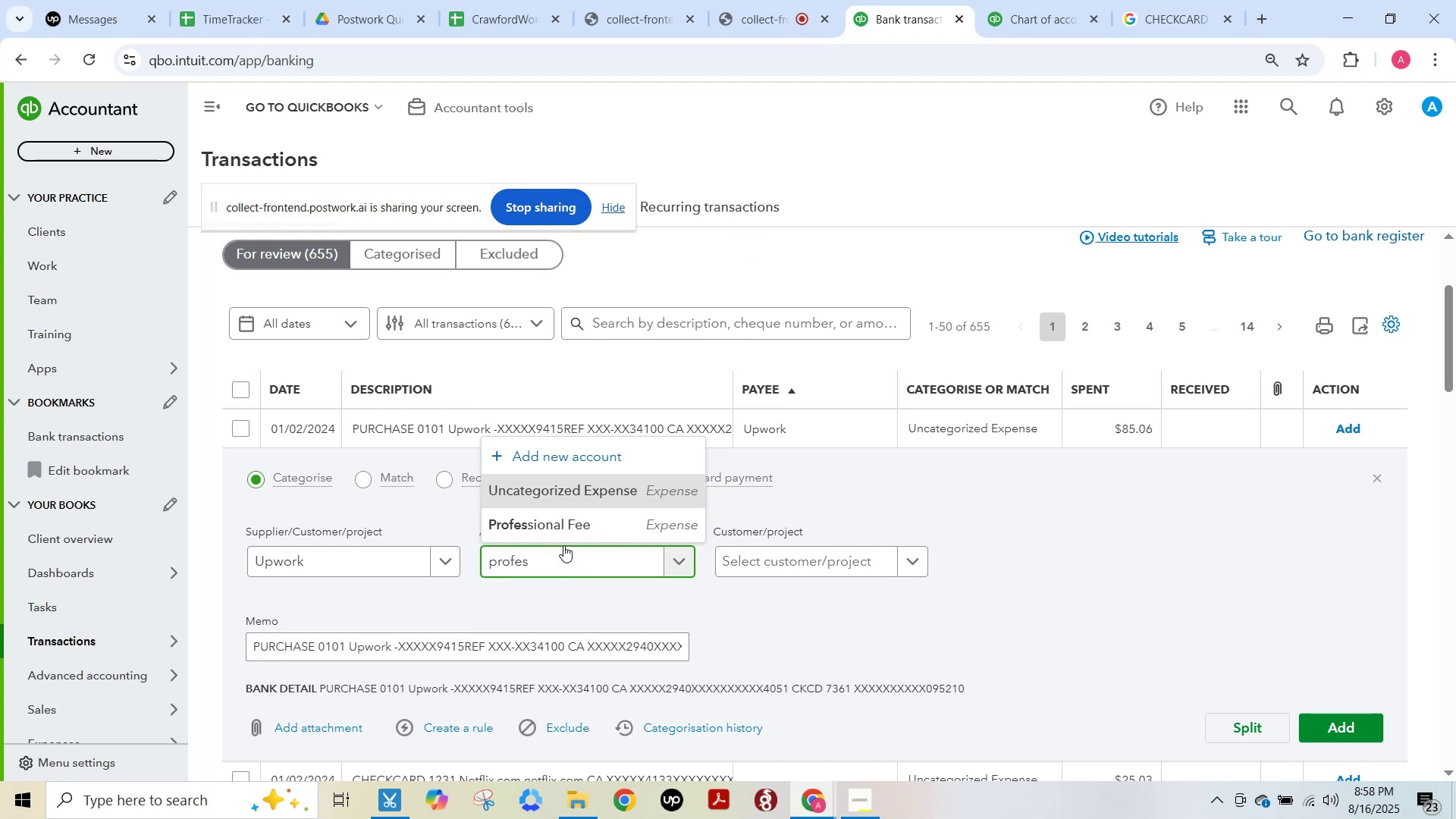 
left_click([563, 529])
 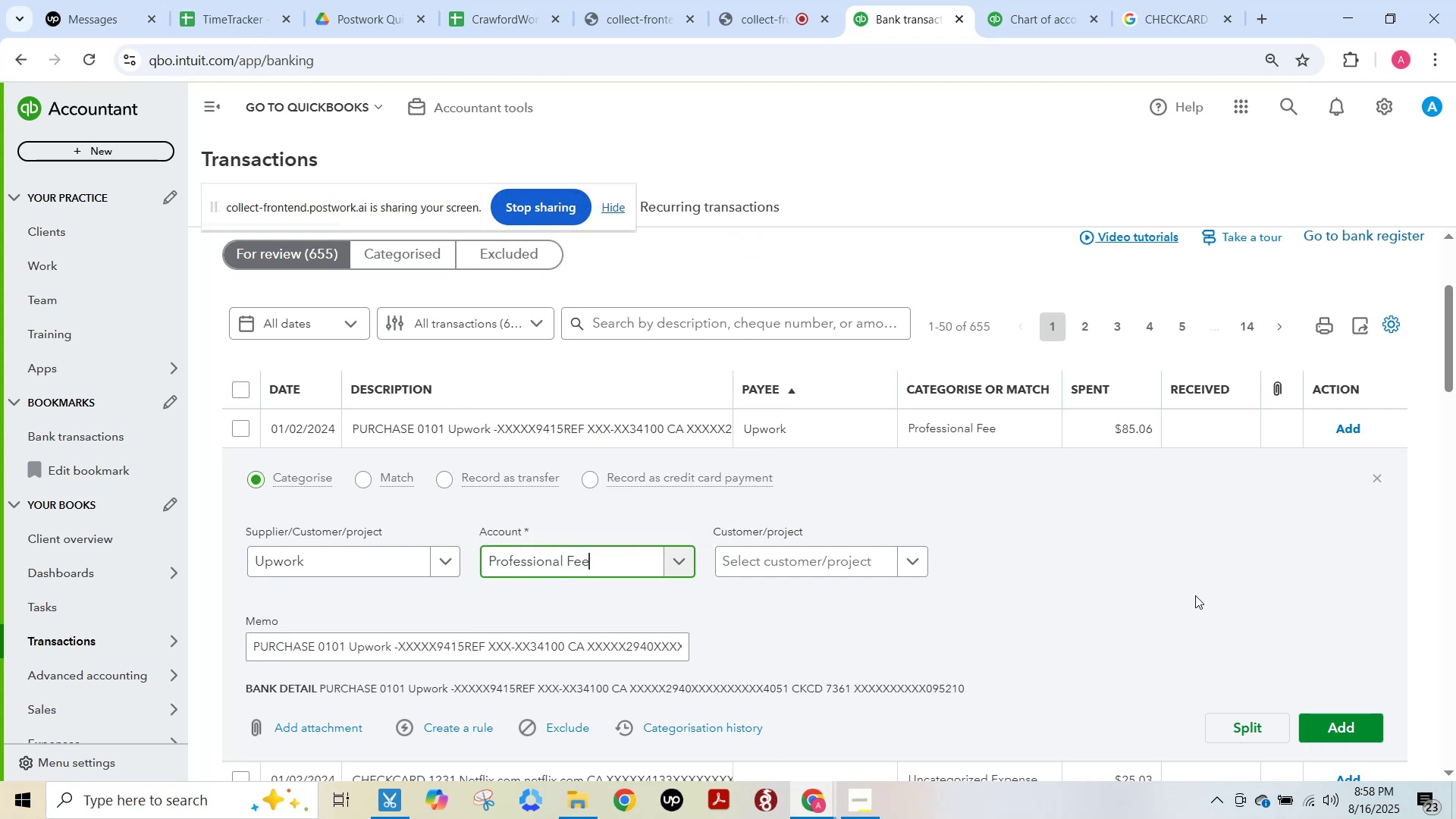 
scroll: coordinate [1166, 579], scroll_direction: down, amount: 2.0
 